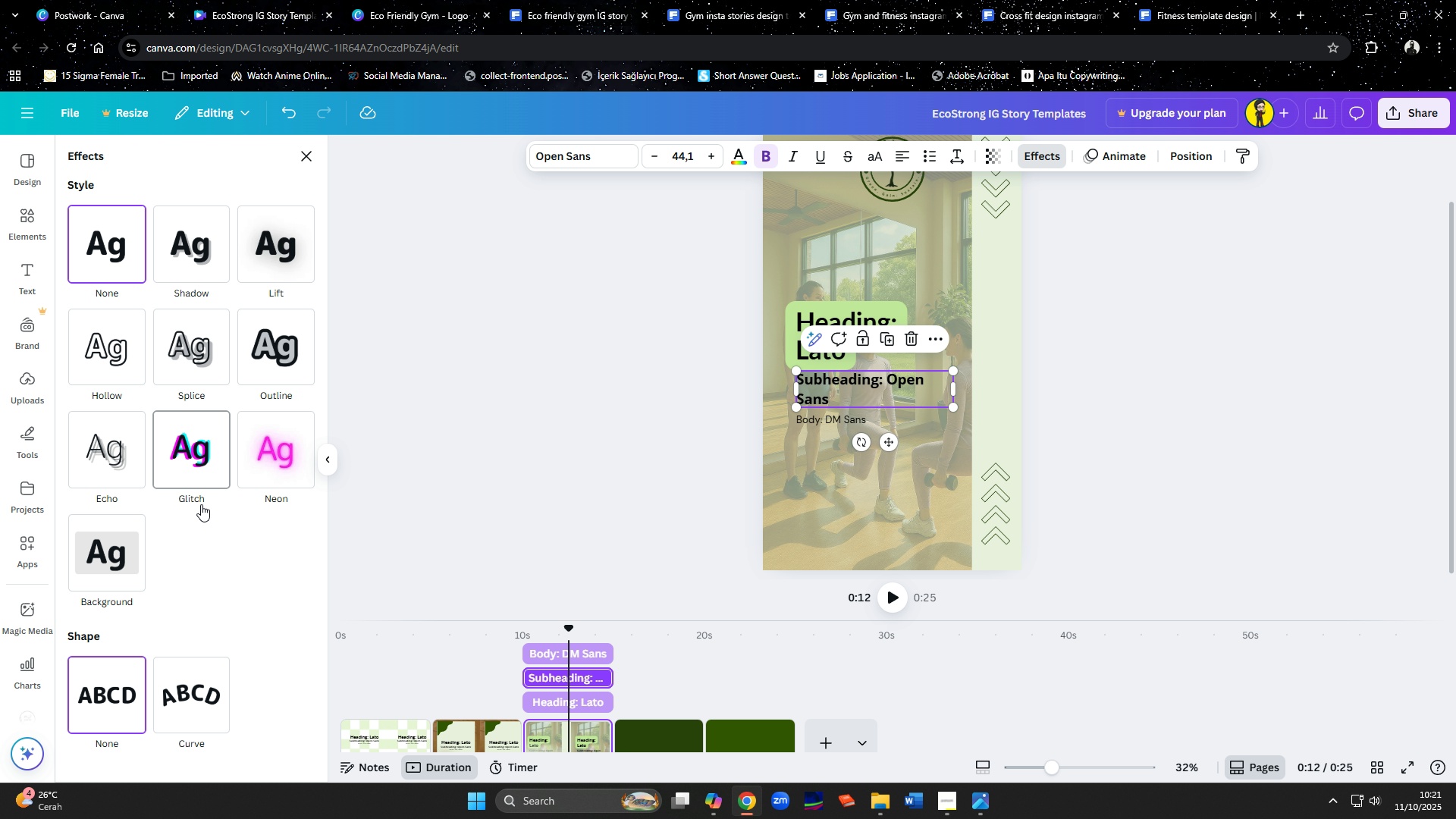 
left_click([267, 375])
 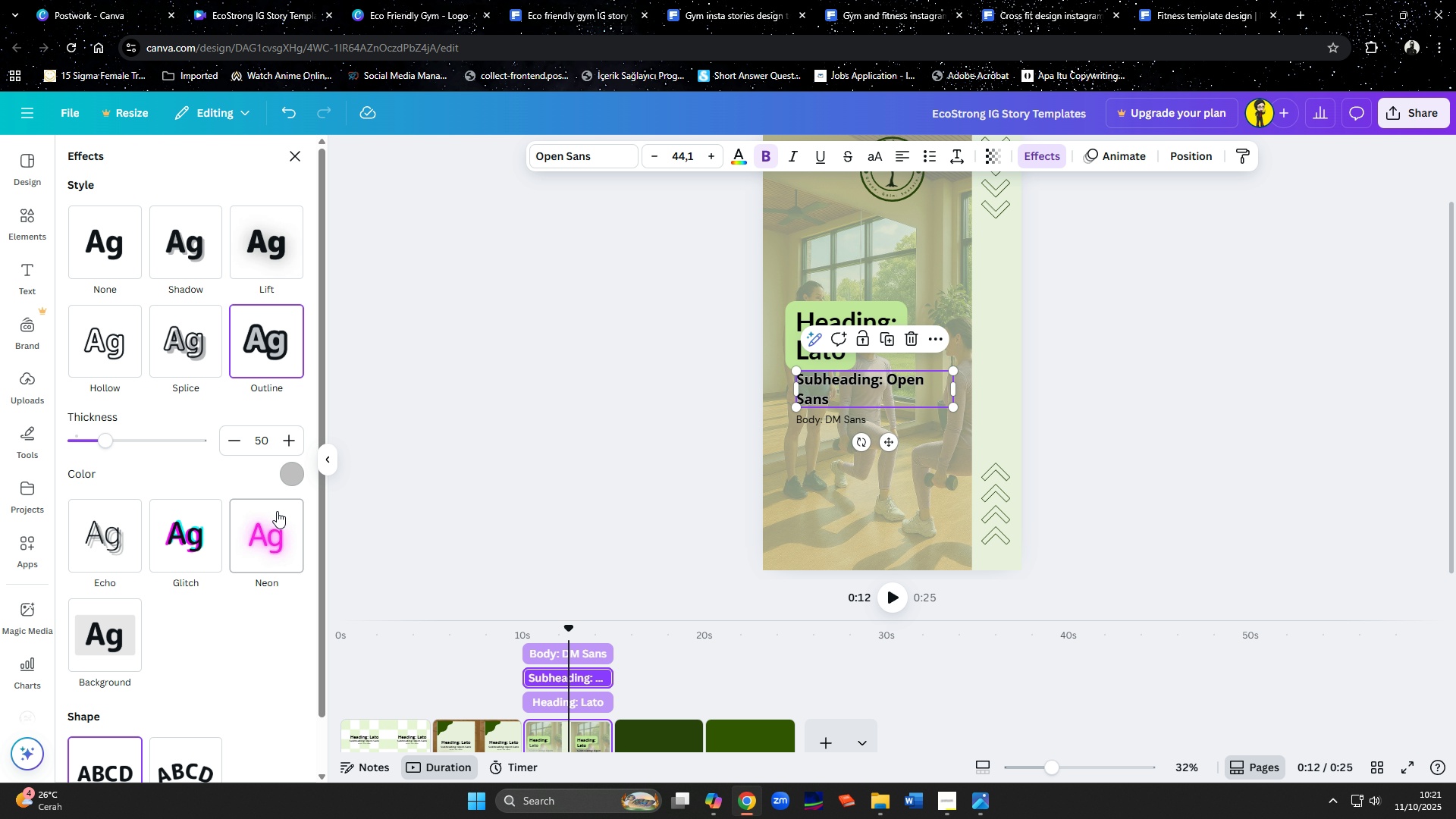 
left_click([287, 474])
 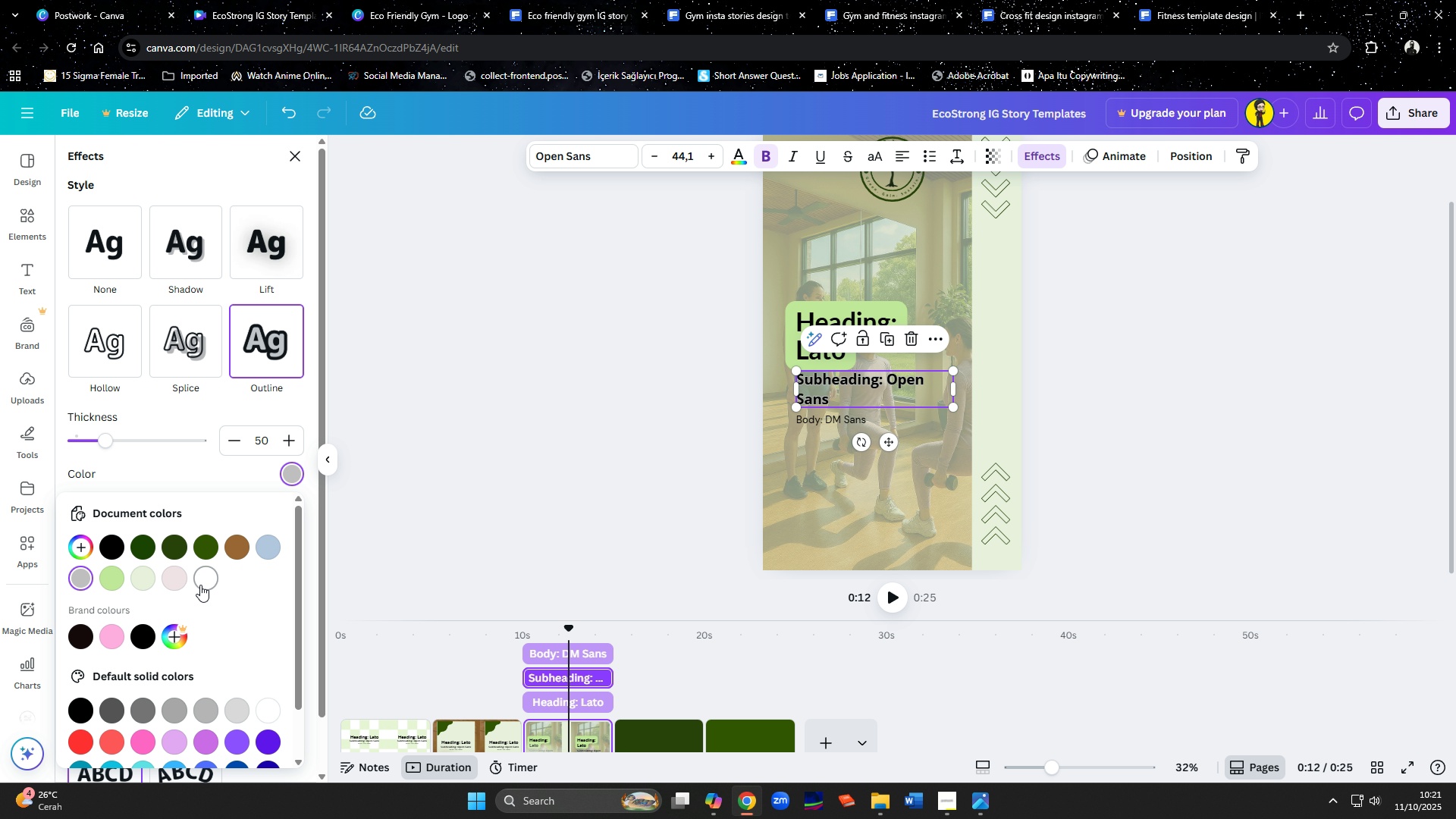 
left_click([201, 579])
 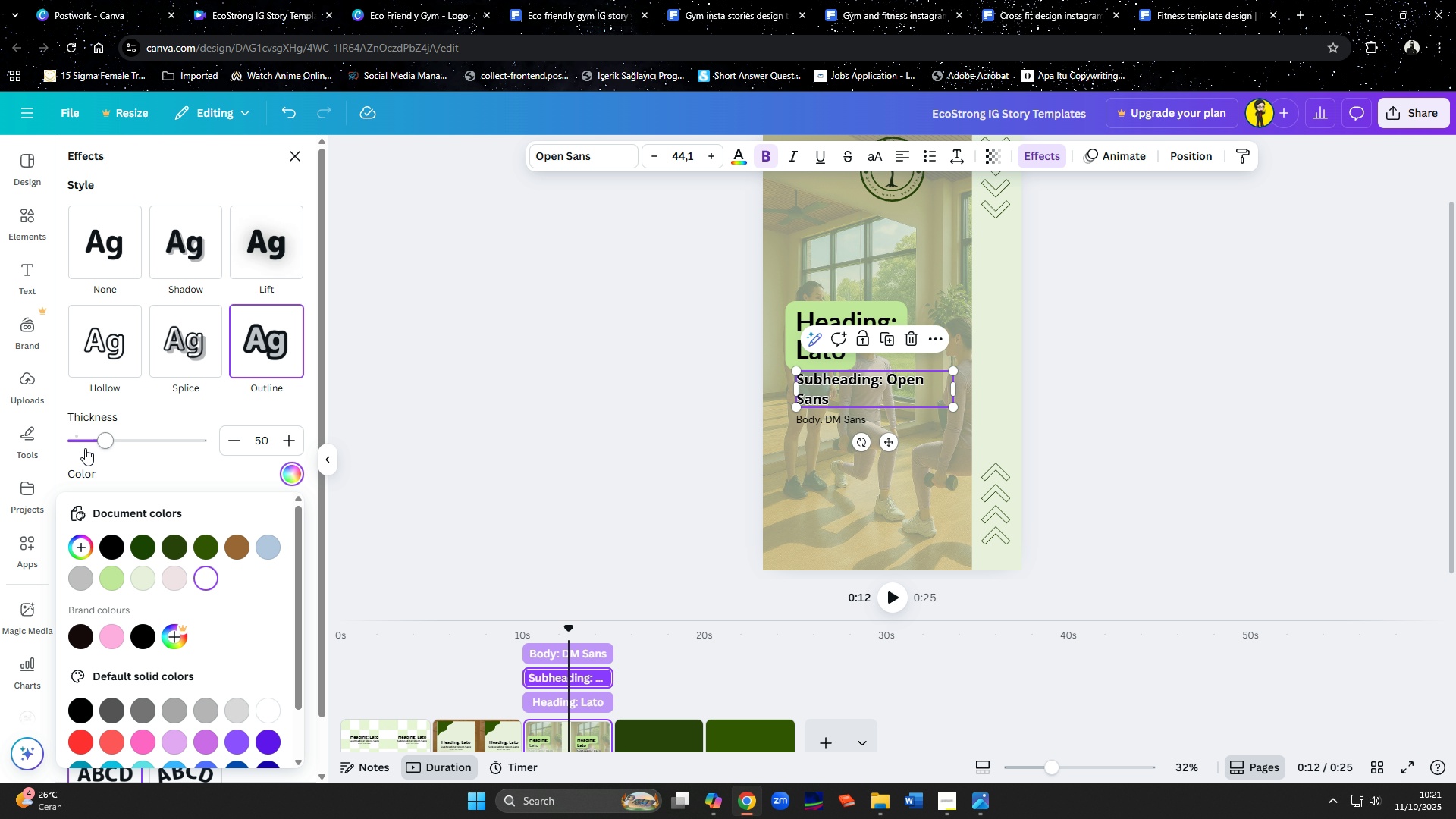 
left_click_drag(start_coordinate=[99, 444], to_coordinate=[124, 451])
 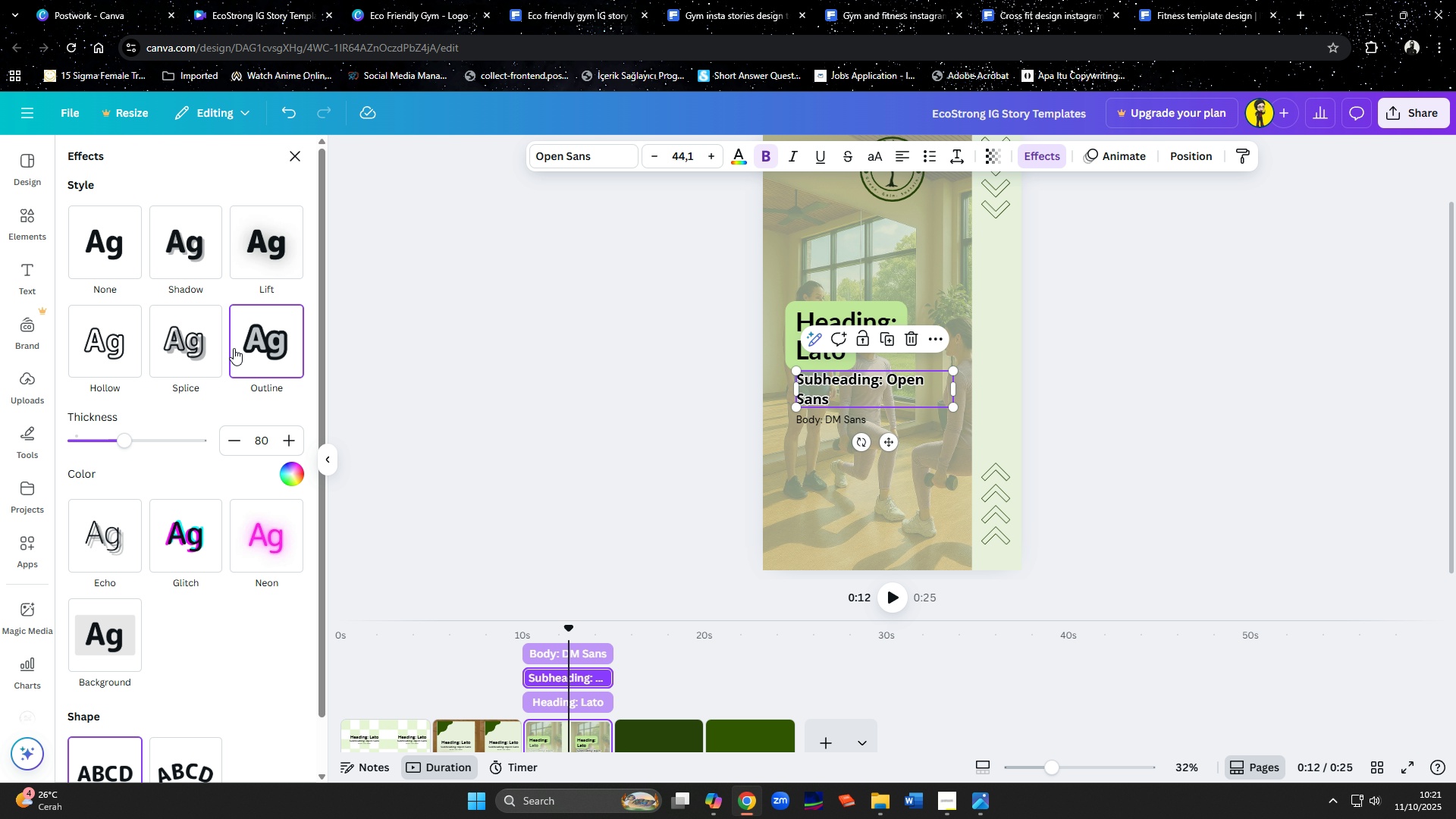 
left_click([127, 258])
 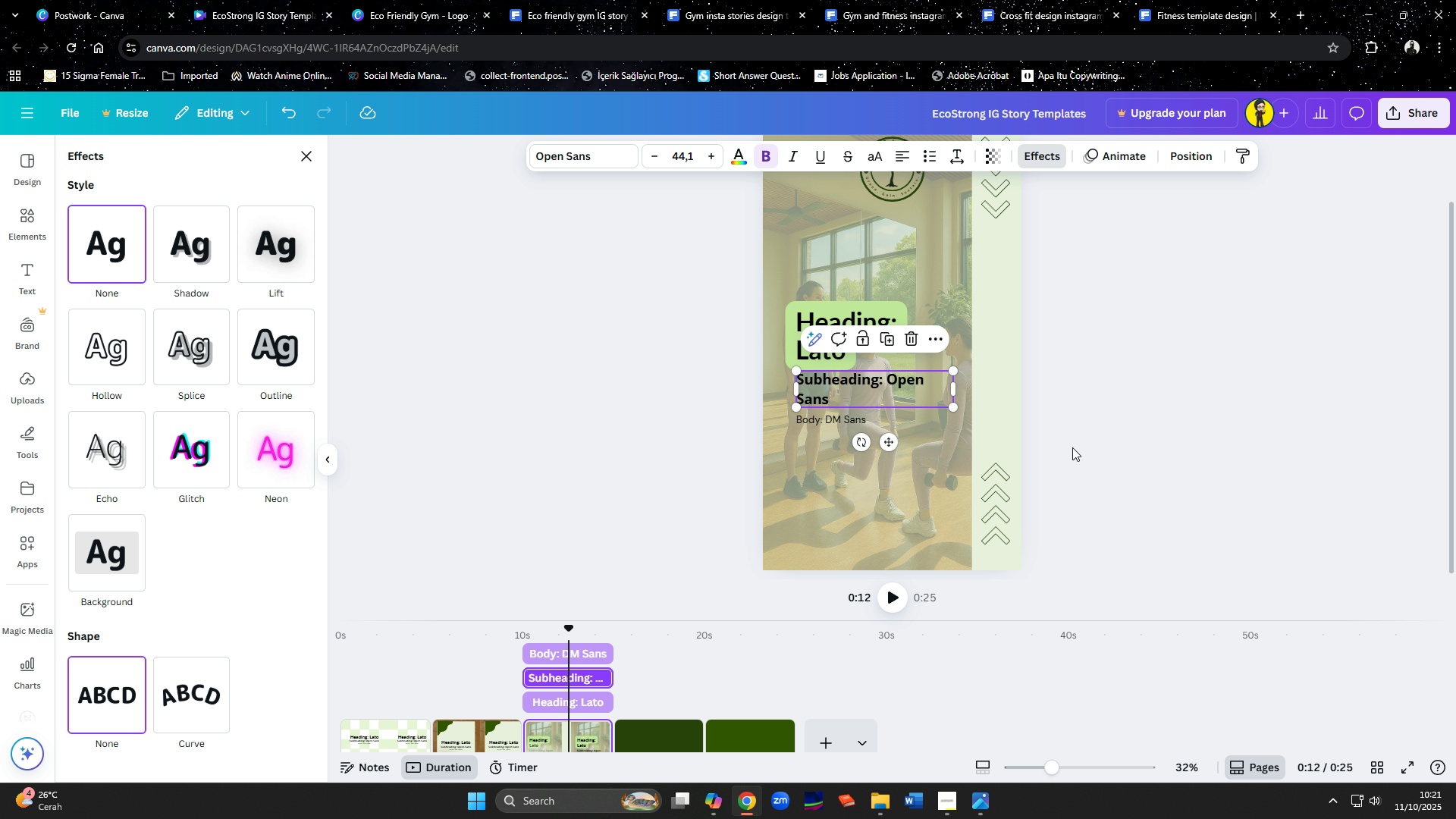 
left_click([1089, 438])
 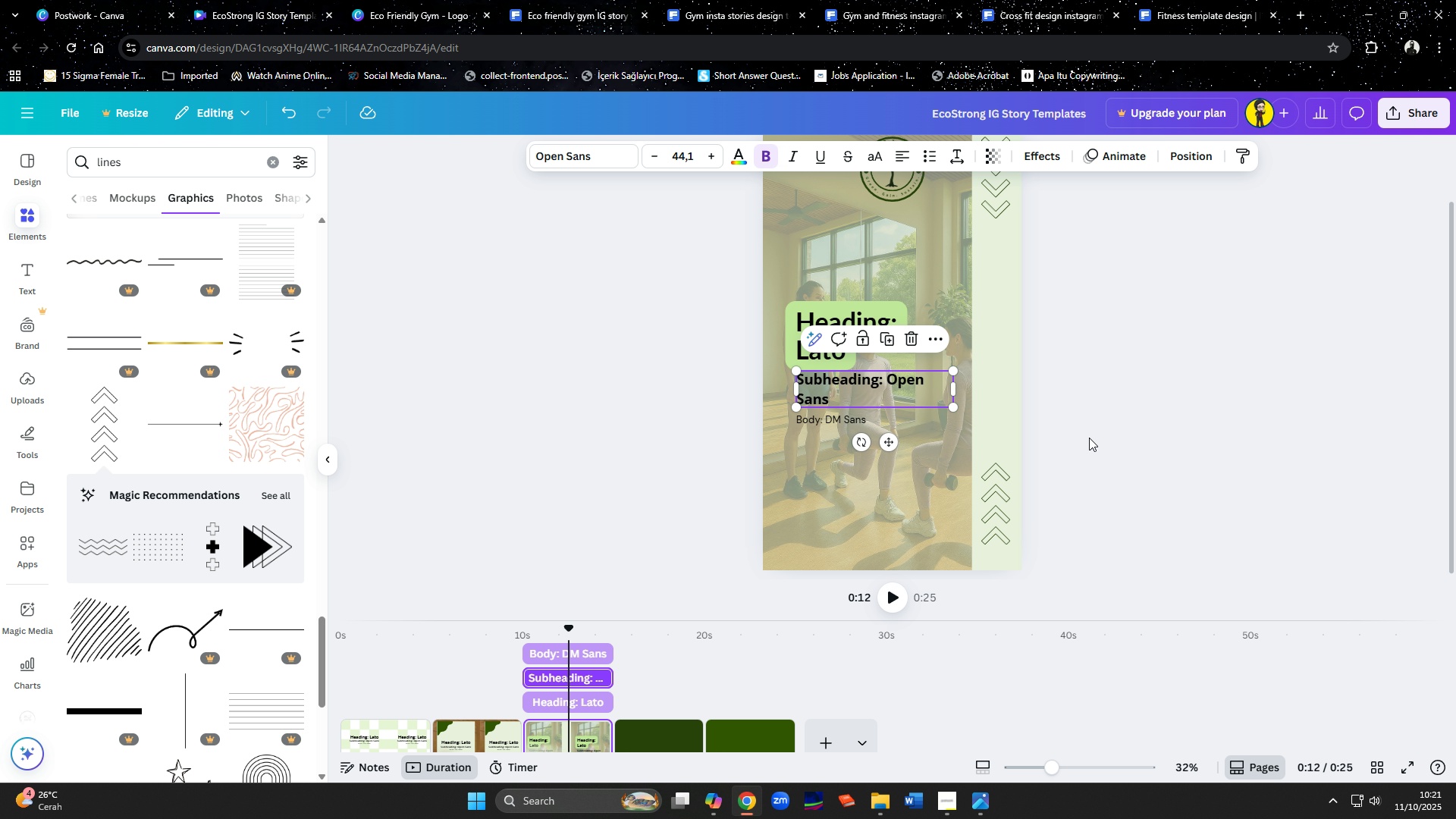 
left_click([1089, 438])
 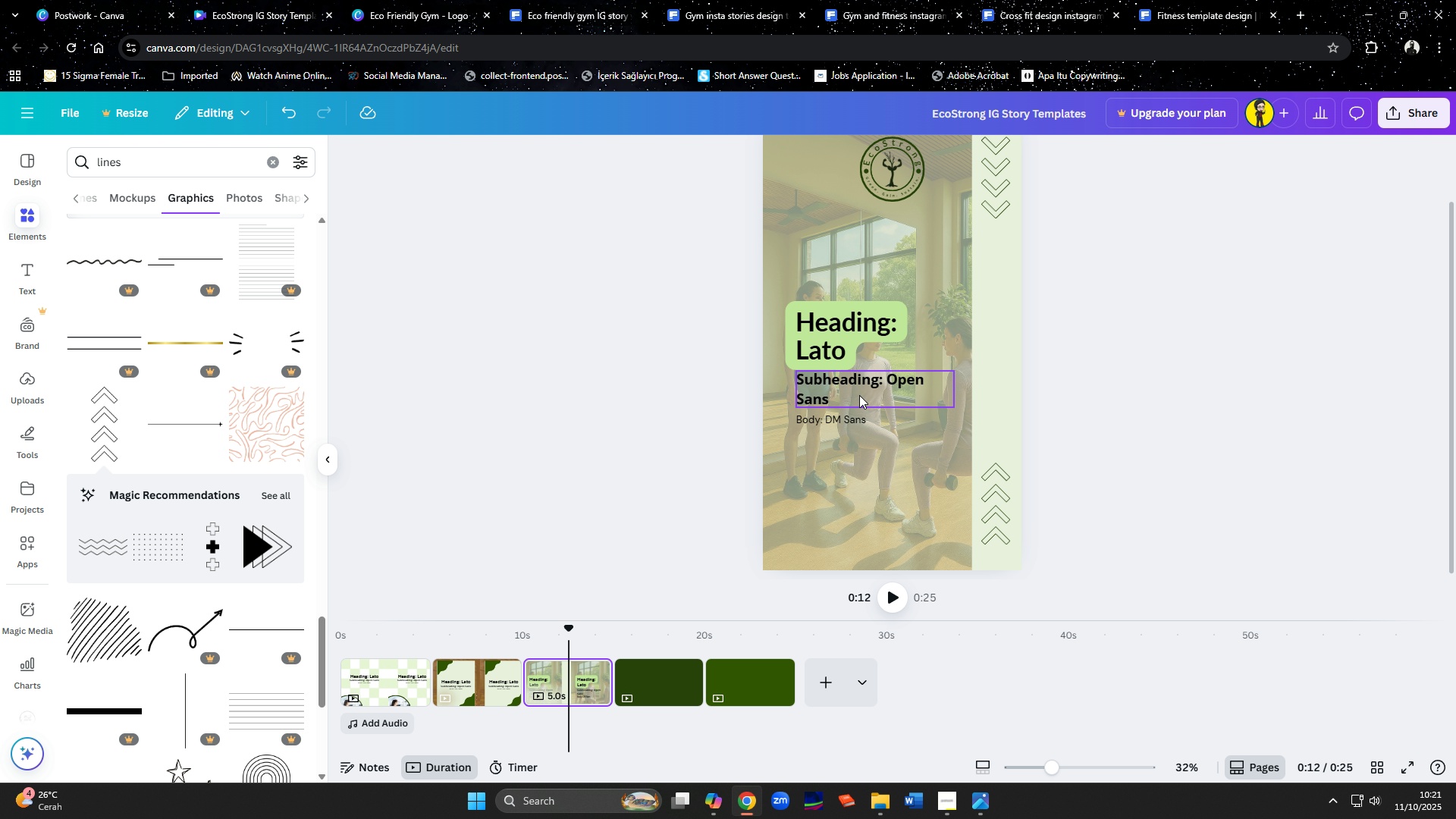 
left_click_drag(start_coordinate=[859, 393], to_coordinate=[858, 399])
 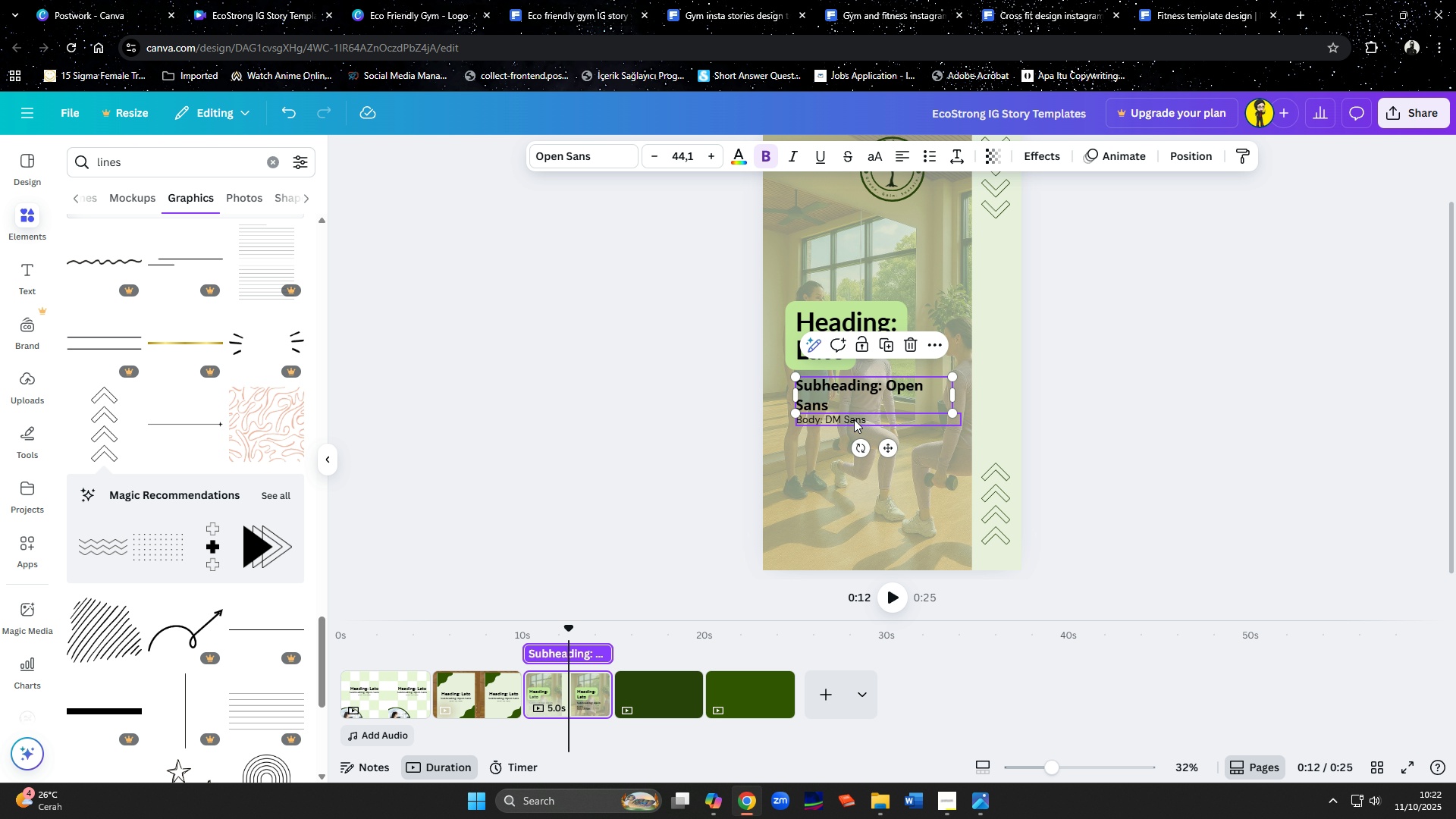 
left_click_drag(start_coordinate=[854, 419], to_coordinate=[854, 428])
 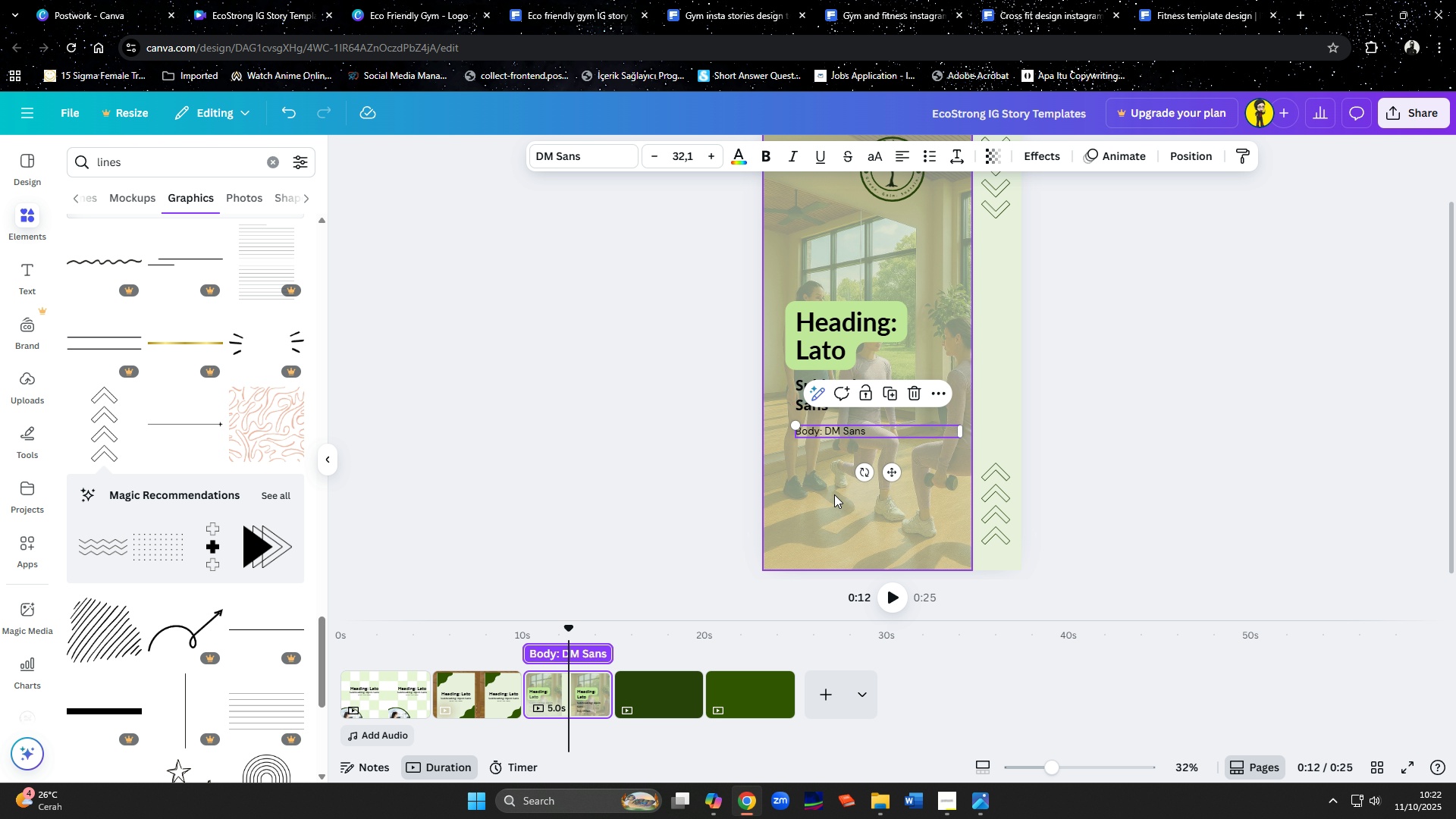 
left_click([834, 494])
 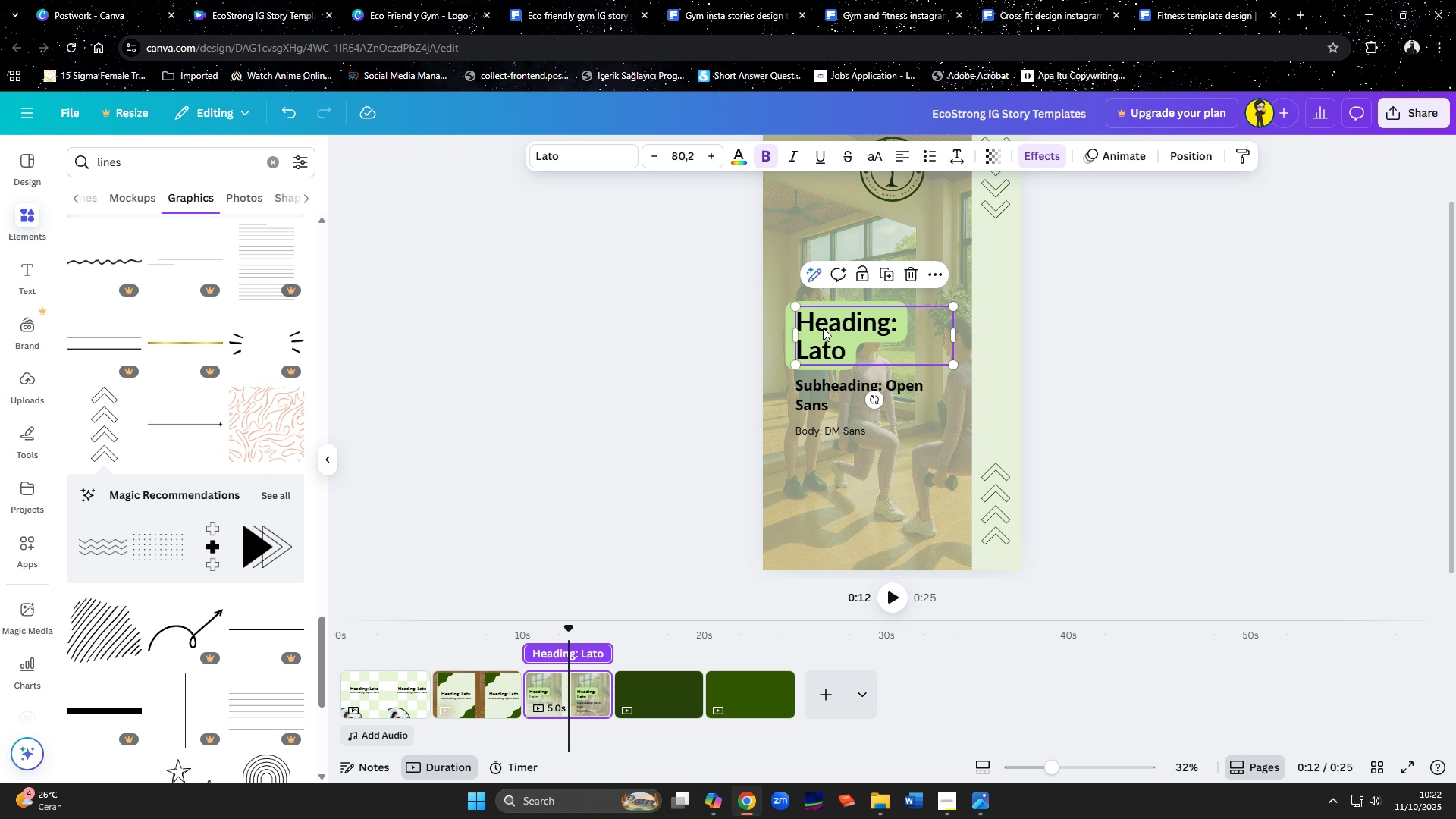 
left_click_drag(start_coordinate=[830, 333], to_coordinate=[833, 335])
 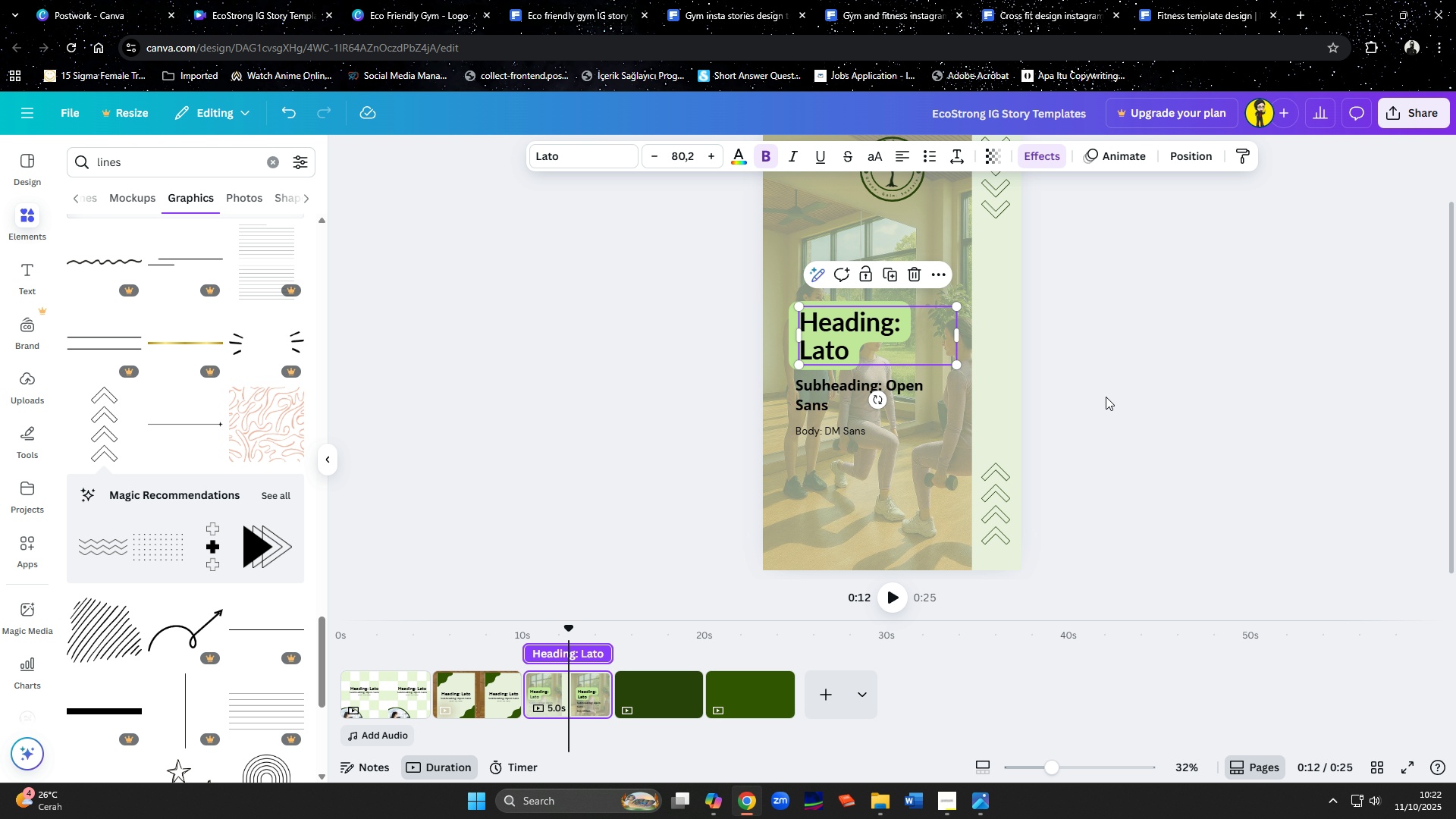 
left_click([1106, 397])
 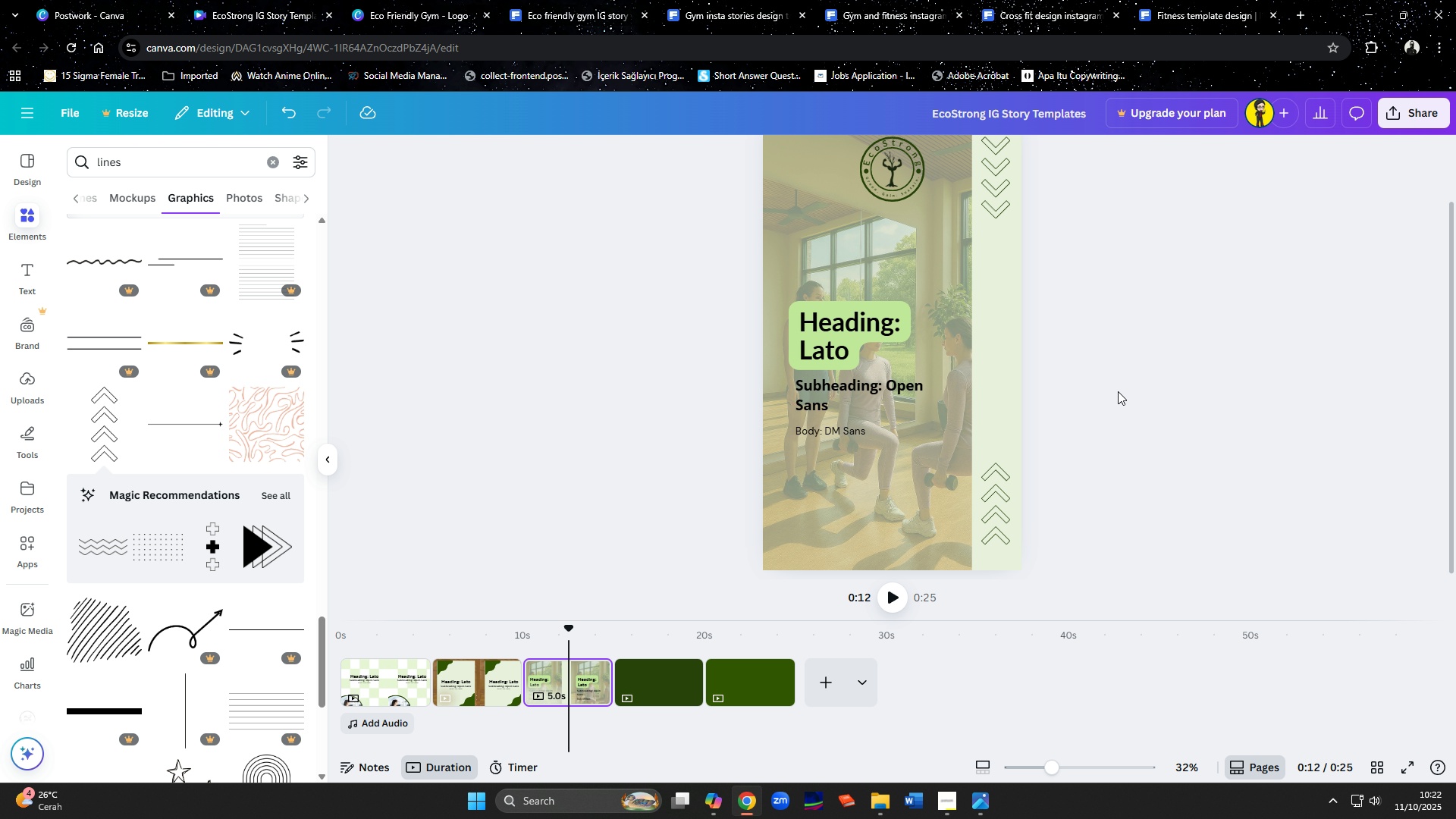 
hold_key(key=ControlLeft, duration=1.53)
scroll: coordinate [1147, 374], scroll_direction: up, amount: 3.0
 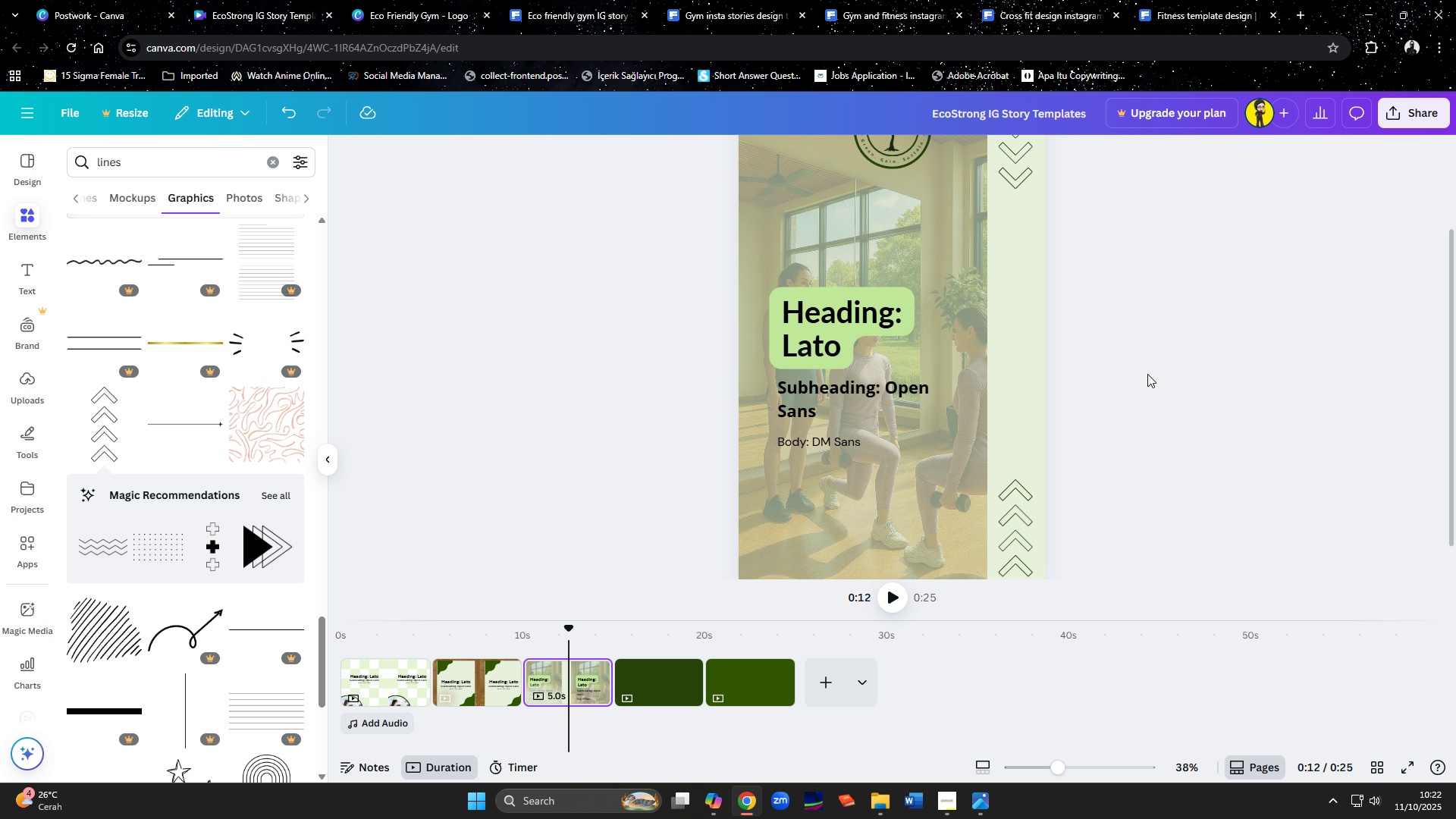 
scroll: coordinate [1147, 374], scroll_direction: down, amount: 3.0
 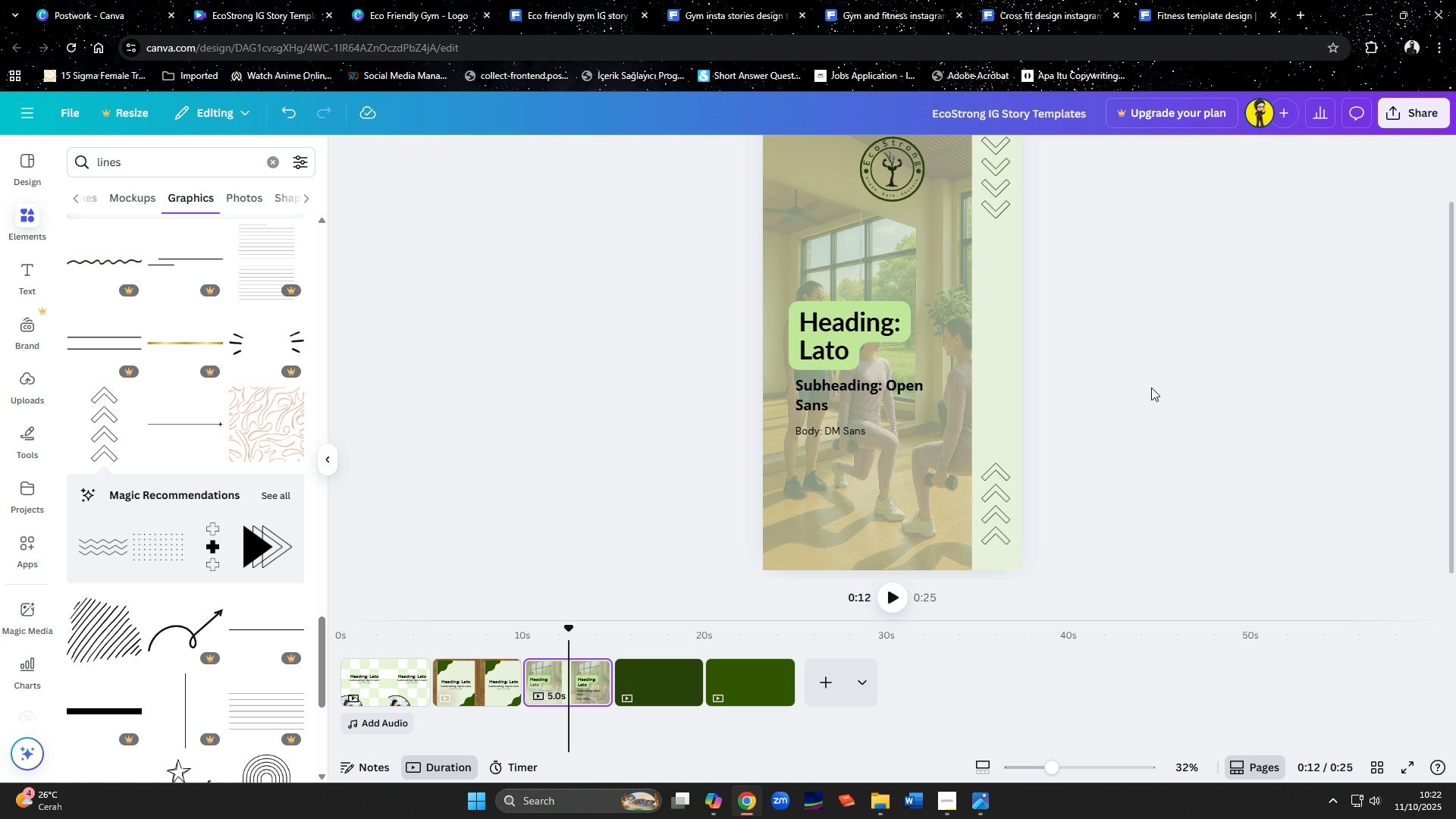 
key(Control+ControlLeft)
 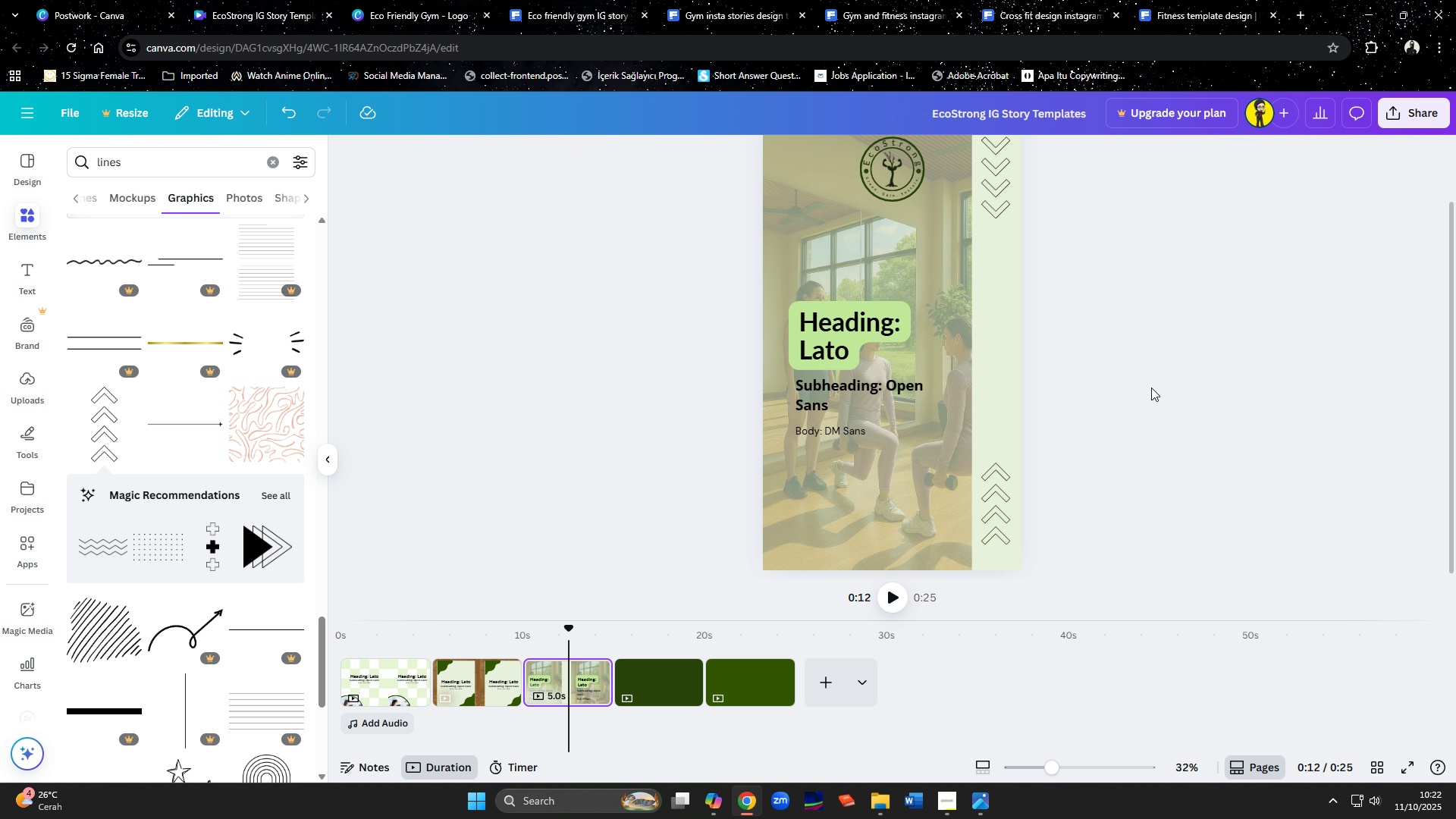 
key(Control+ControlLeft)
 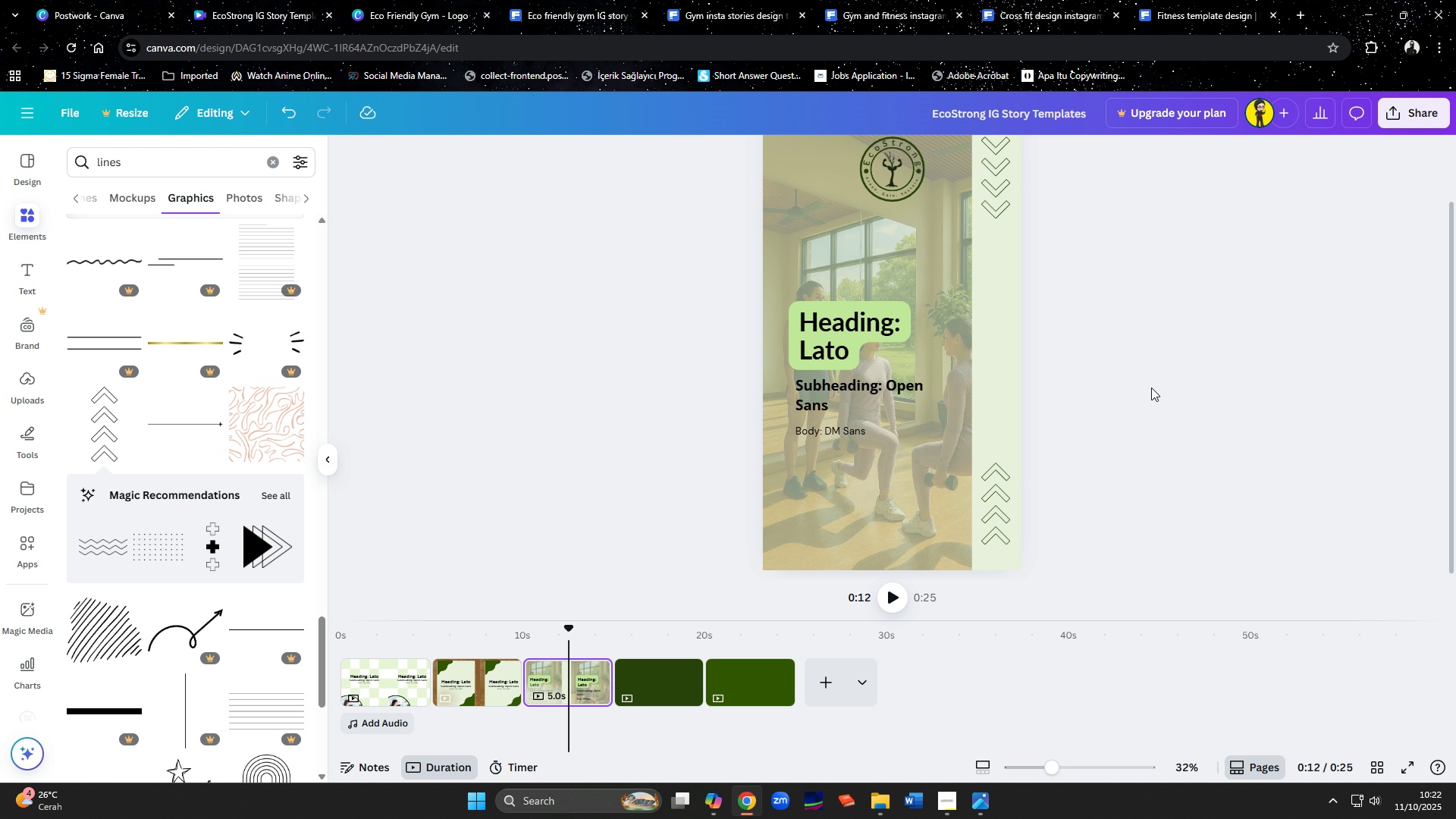 
key(Control+ControlLeft)
 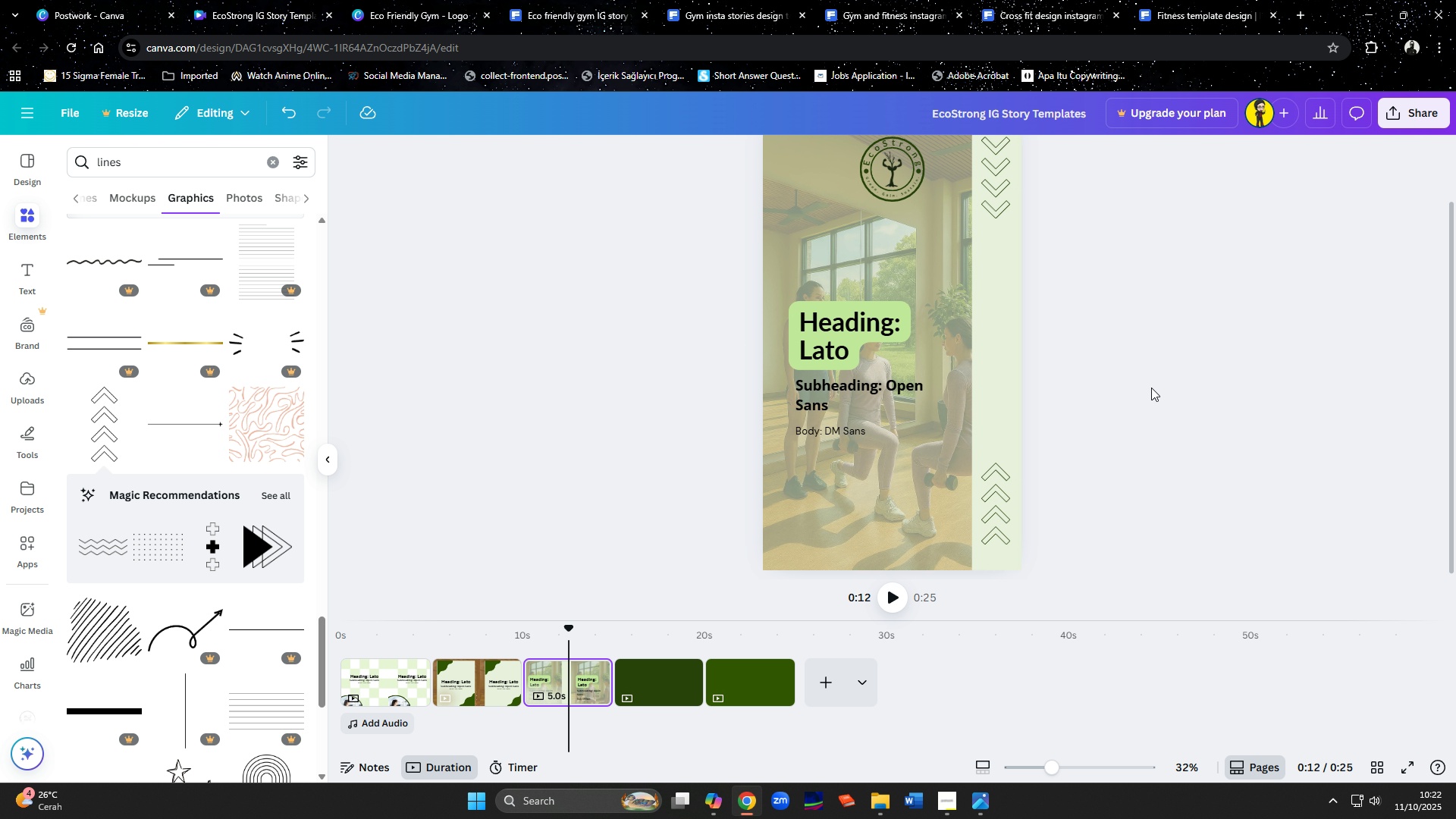 
key(Control+ControlLeft)
 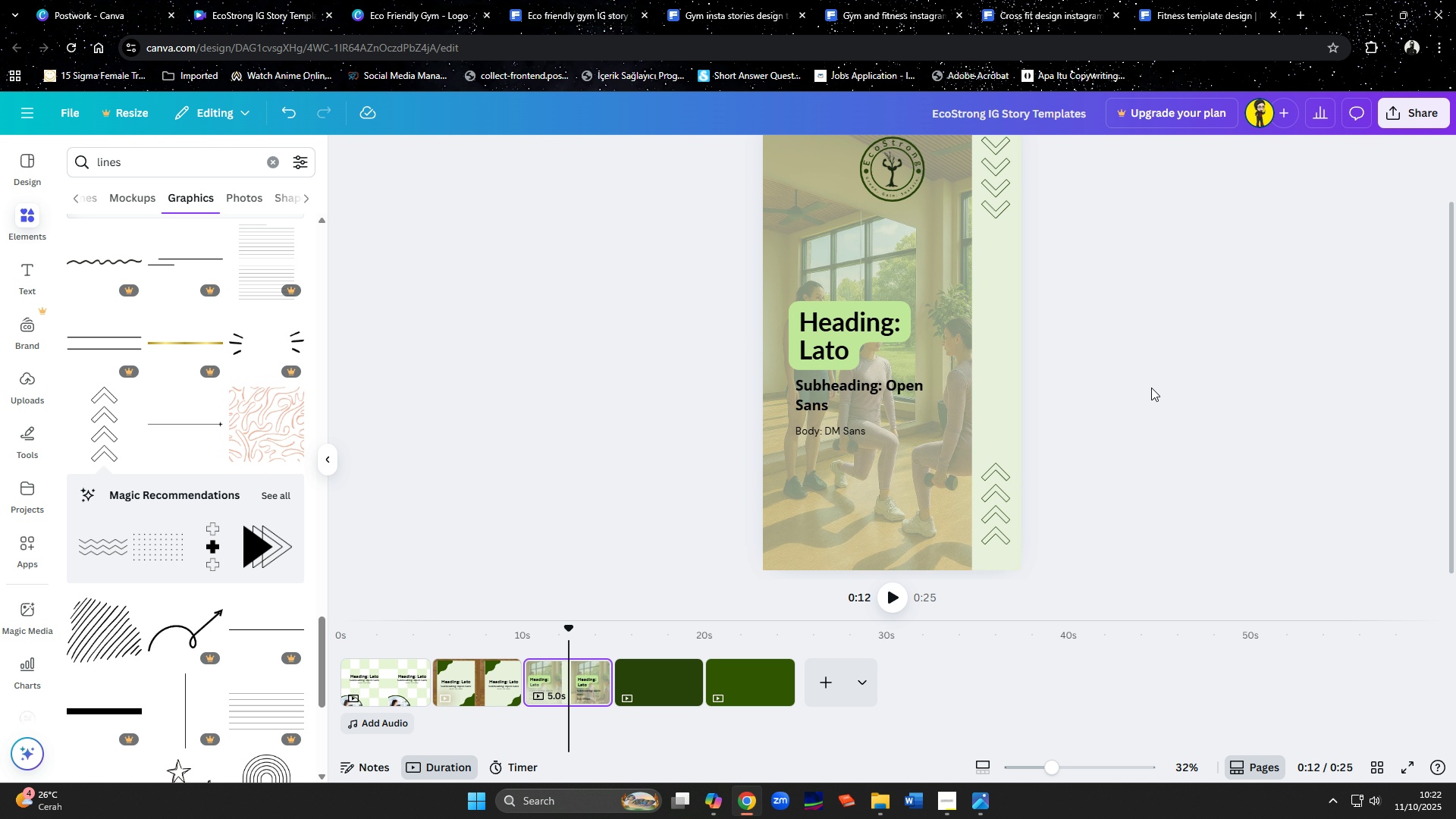 
key(Control+ControlLeft)
 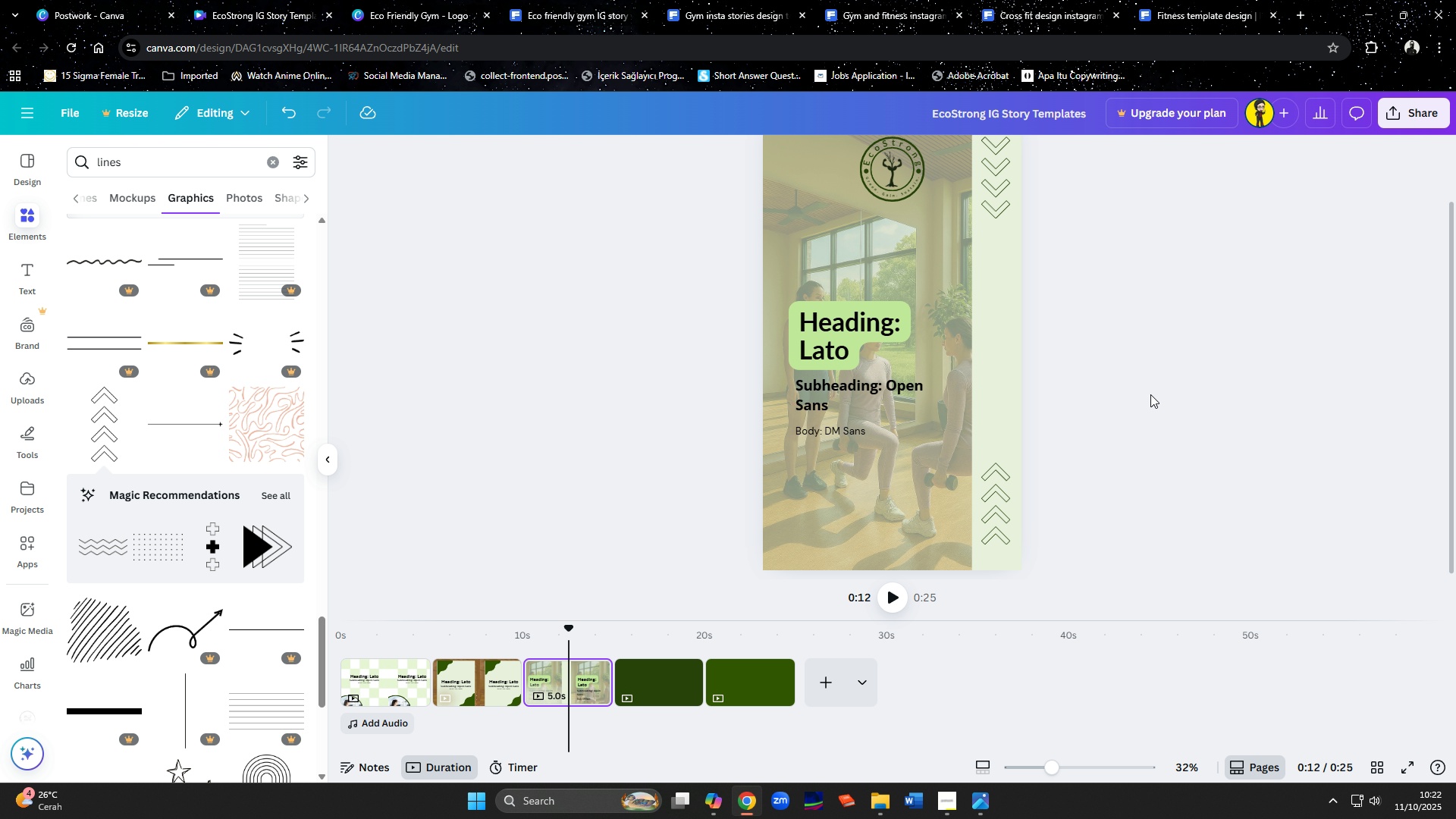 
left_click([1153, 393])
 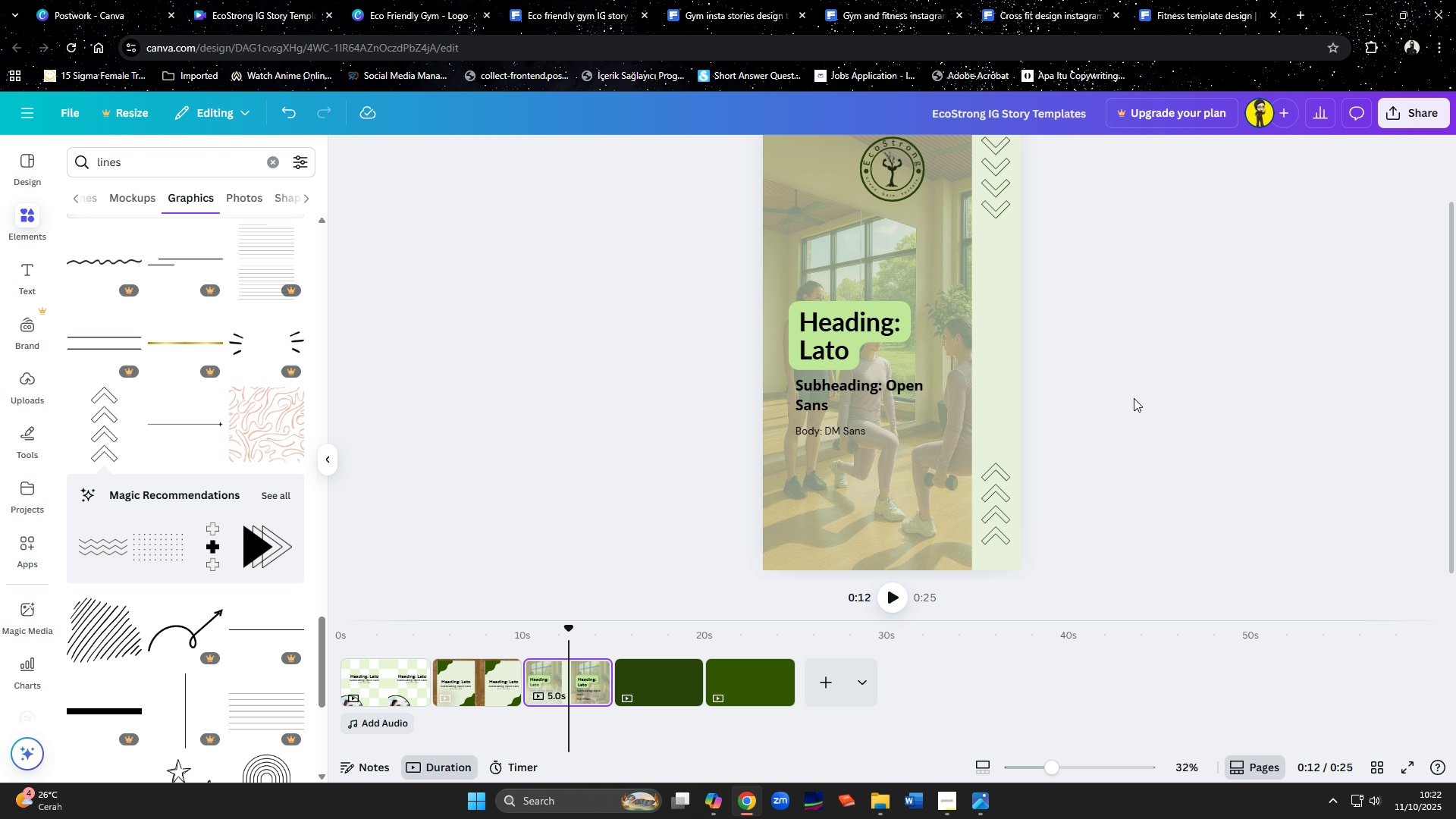 
scroll: coordinate [1133, 399], scroll_direction: up, amount: 3.0
 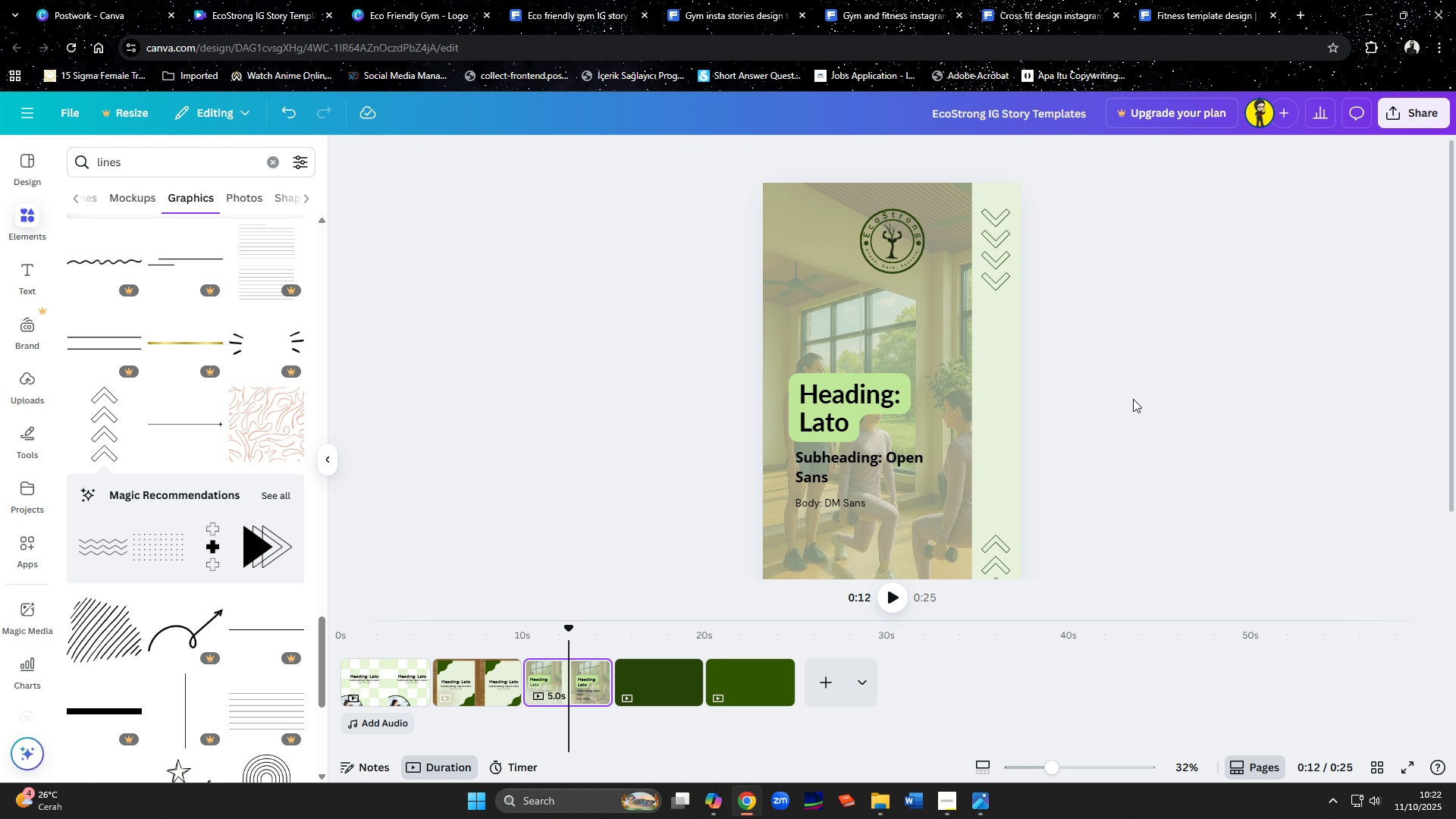 
scroll: coordinate [1133, 399], scroll_direction: down, amount: 4.0
 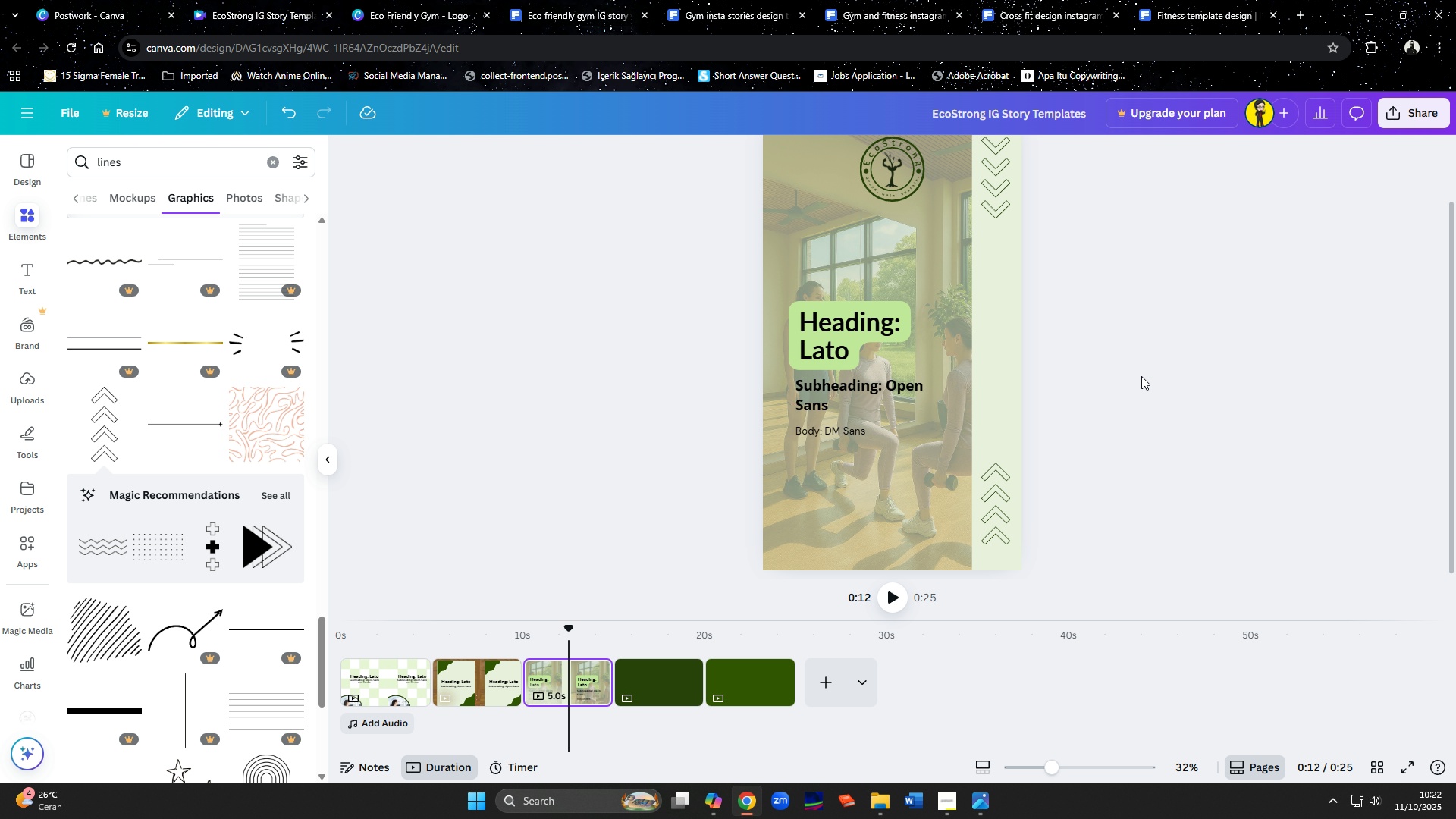 
wait(6.97)
 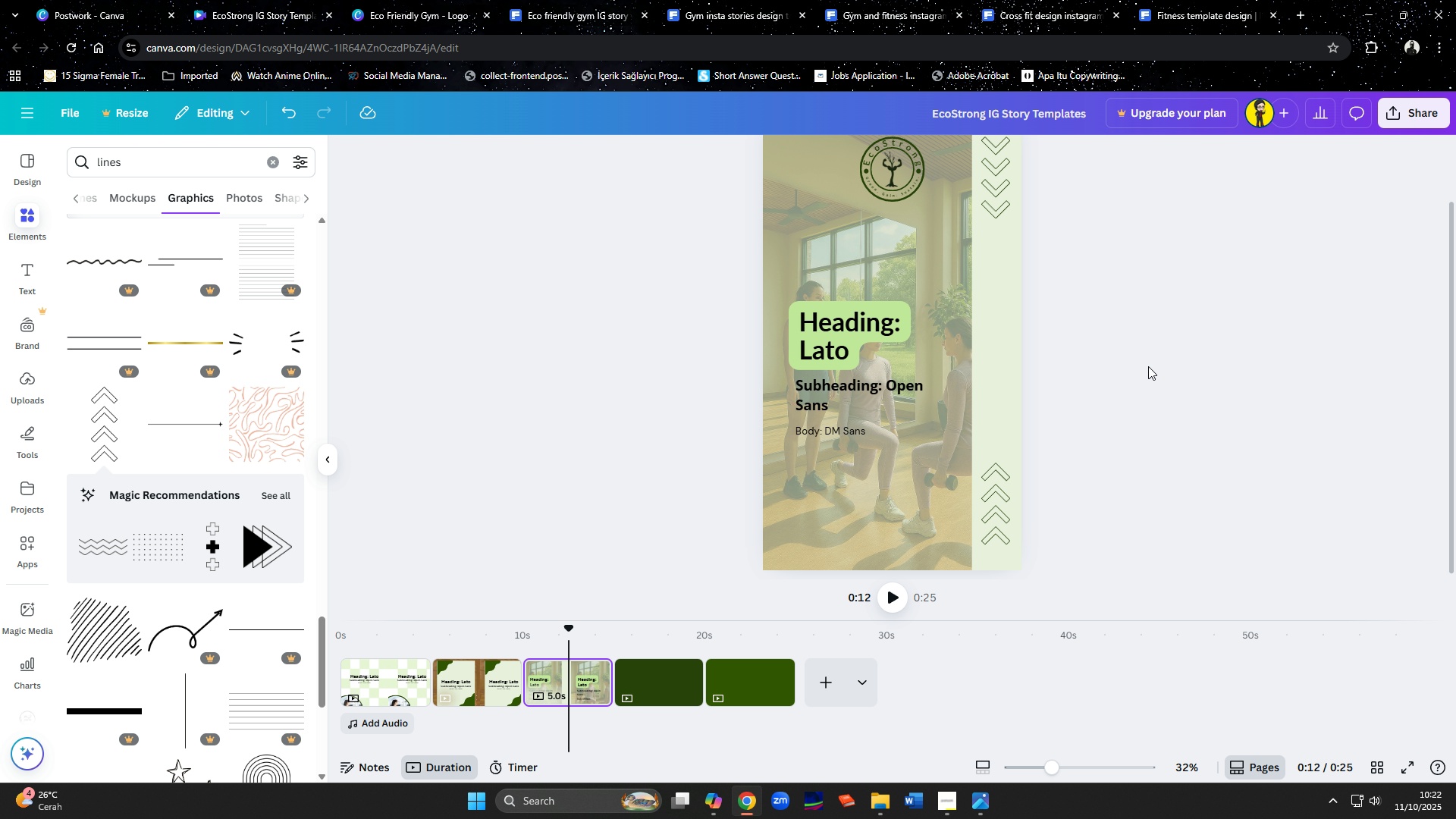 
left_click([475, 688])
 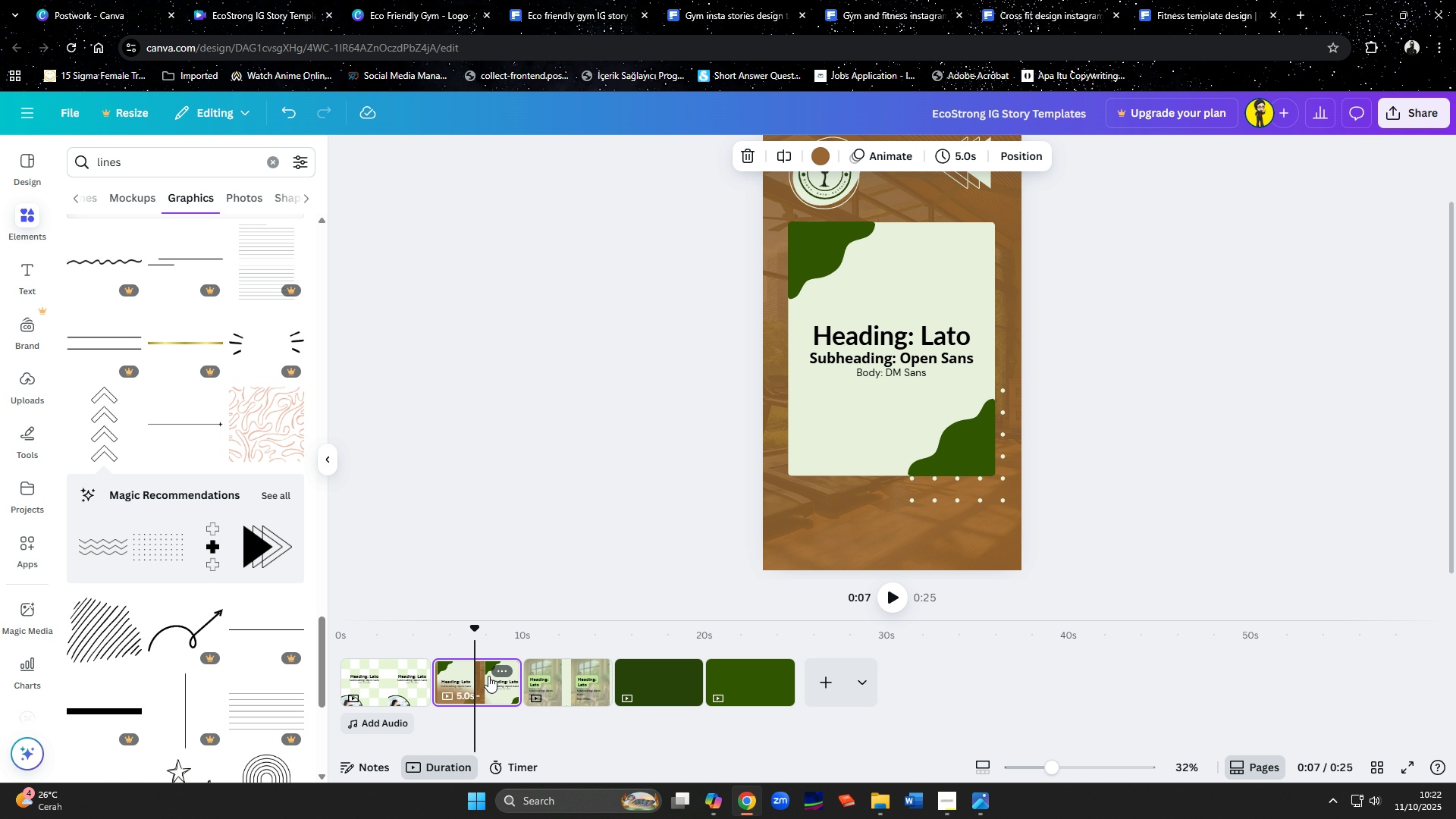 
scroll: coordinate [1048, 495], scroll_direction: up, amount: 2.0
 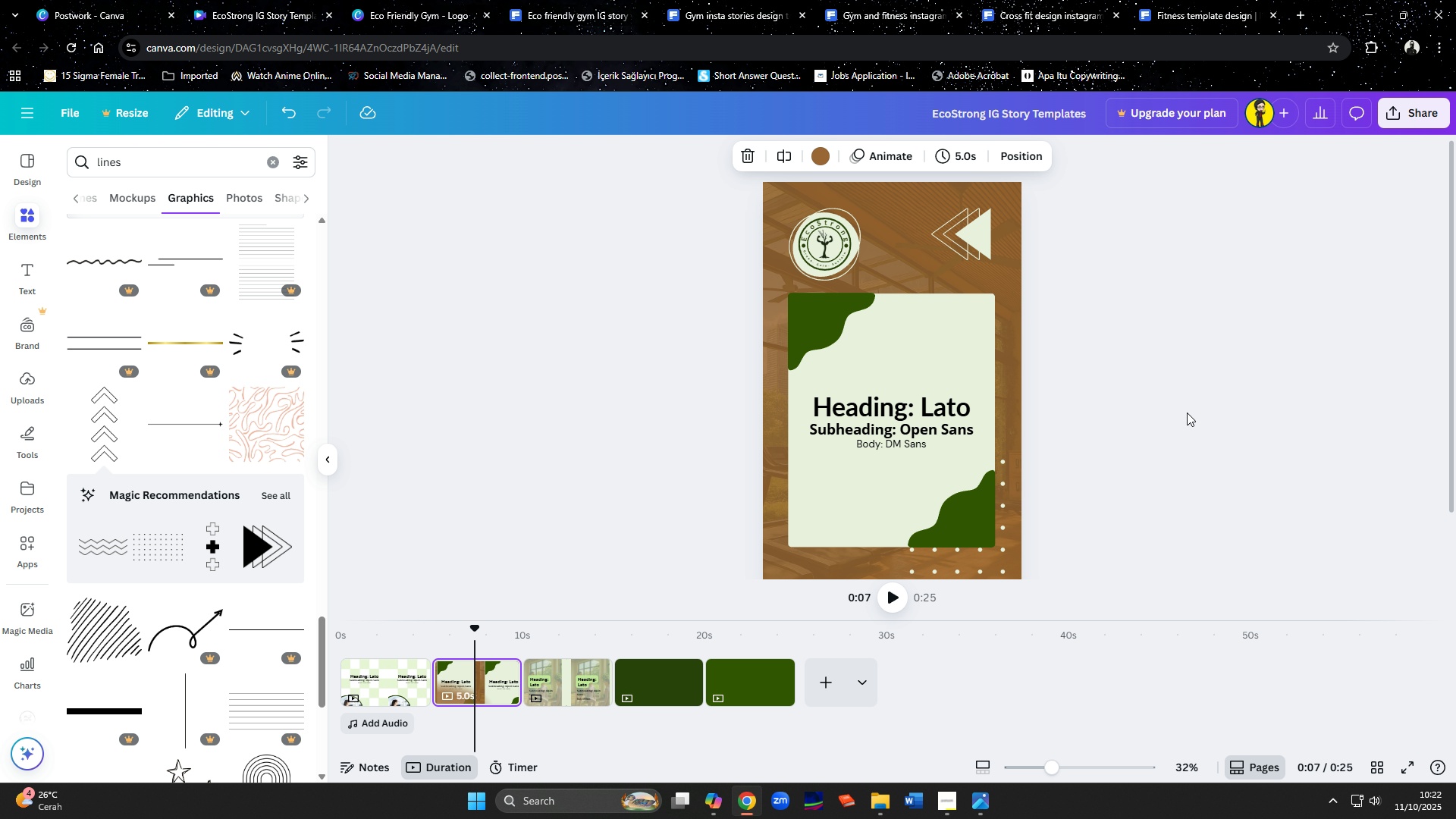 
scroll: coordinate [1187, 413], scroll_direction: down, amount: 1.0
 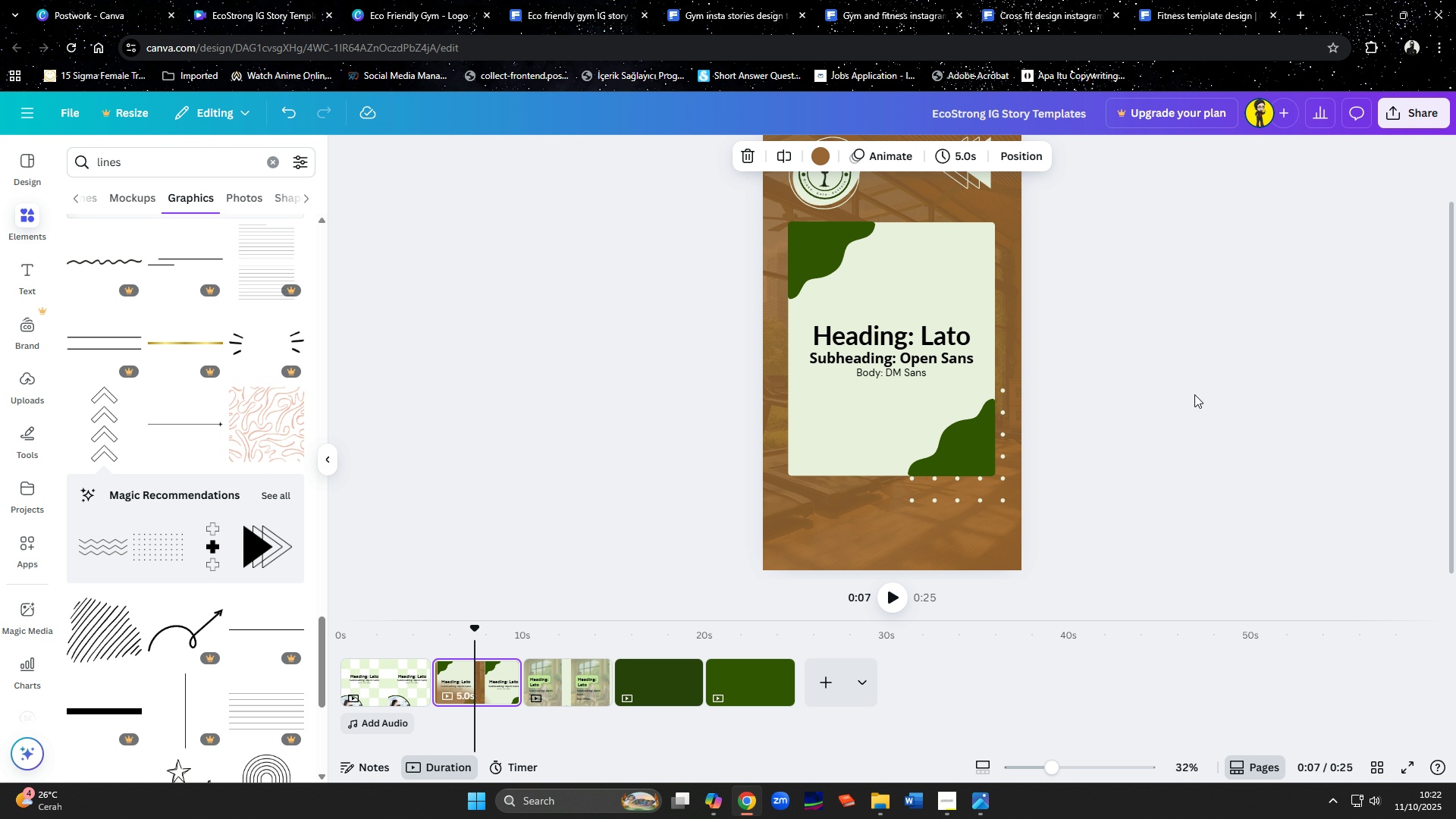 
scroll: coordinate [1191, 397], scroll_direction: none, amount: 0.0
 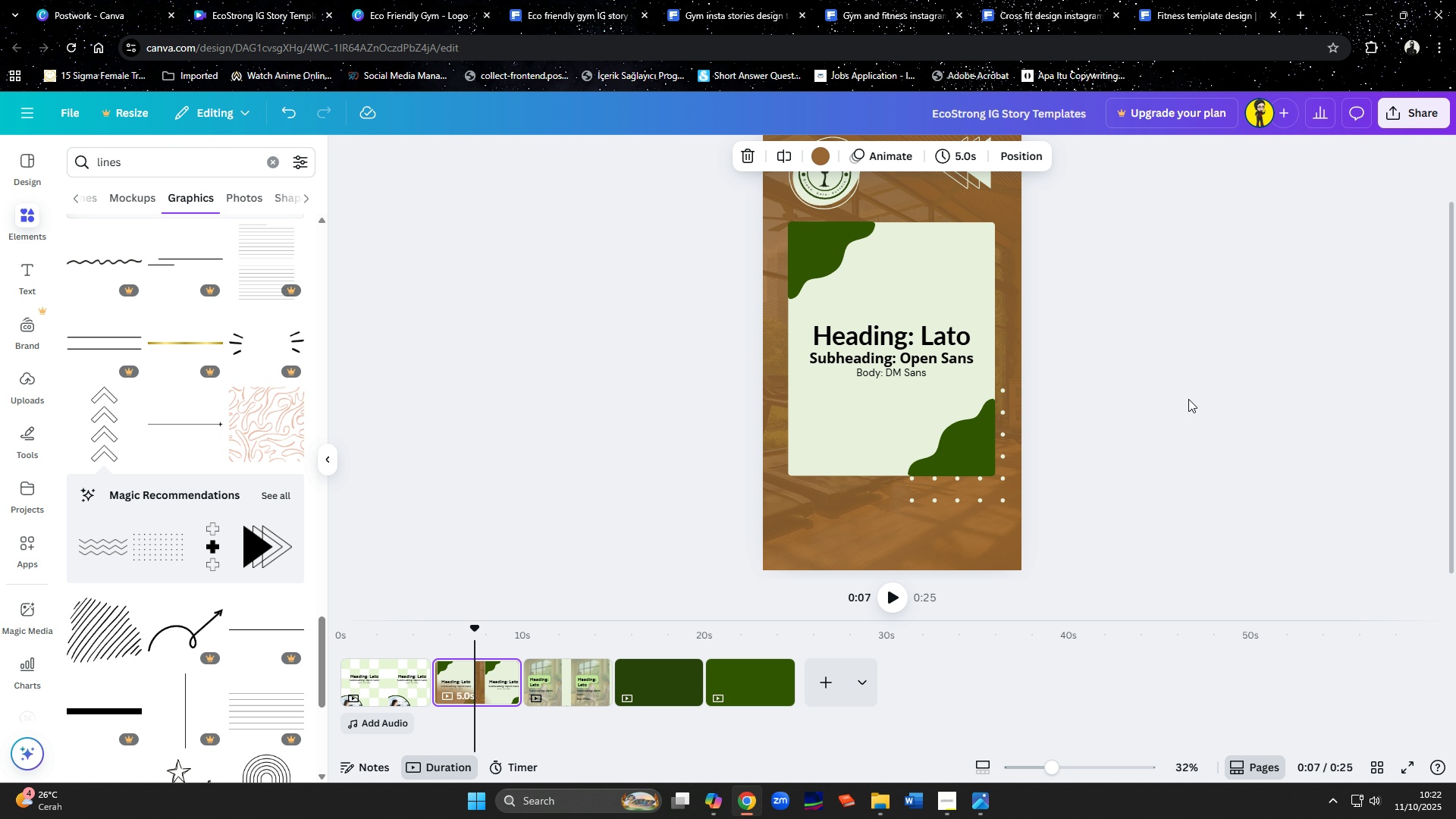 
scroll: coordinate [1171, 411], scroll_direction: down, amount: 3.0
 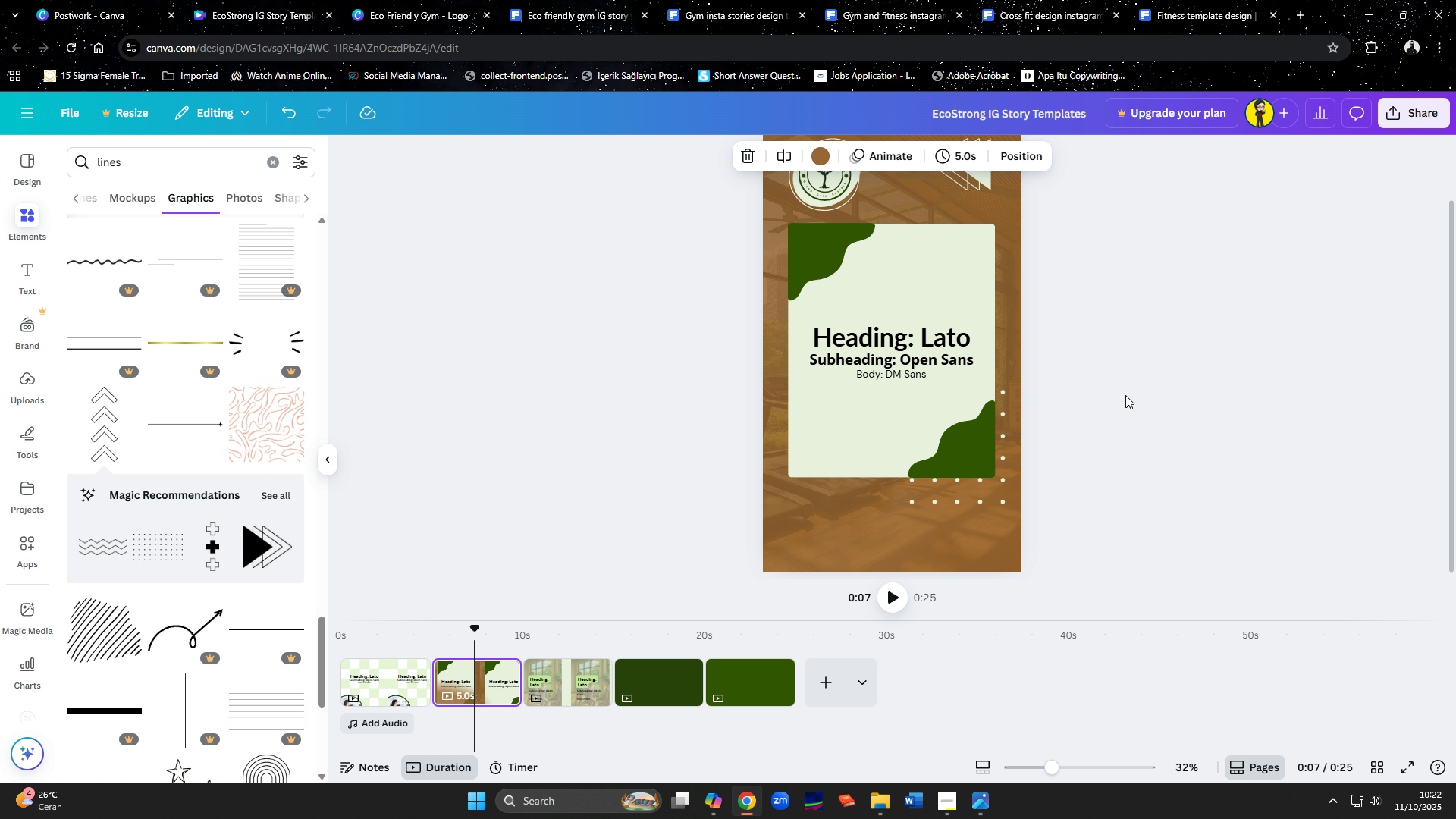 
scroll: coordinate [1125, 395], scroll_direction: up, amount: 2.0
 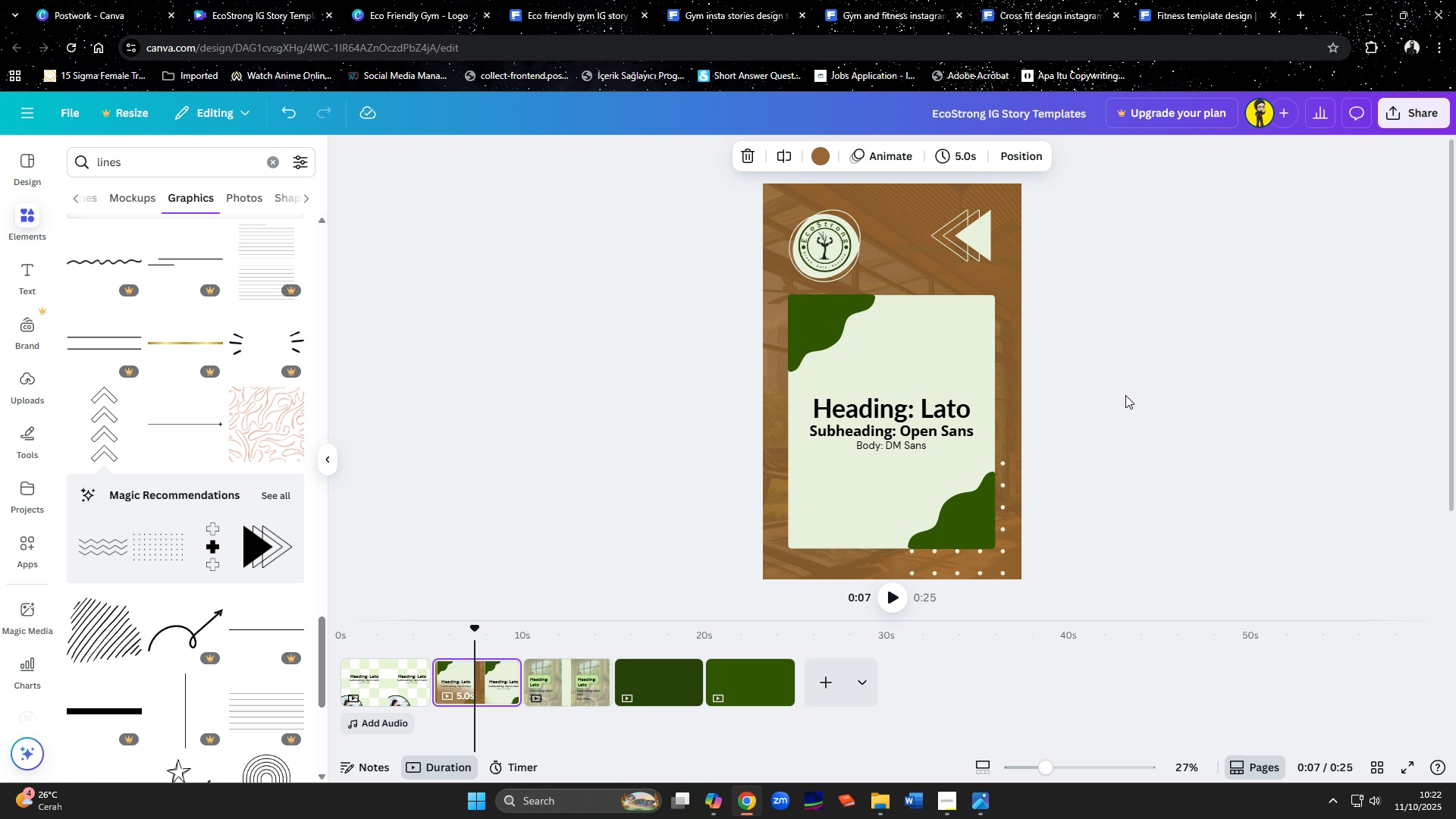 
hold_key(key=ControlLeft, duration=0.67)
scroll: coordinate [1125, 395], scroll_direction: down, amount: 2.0
 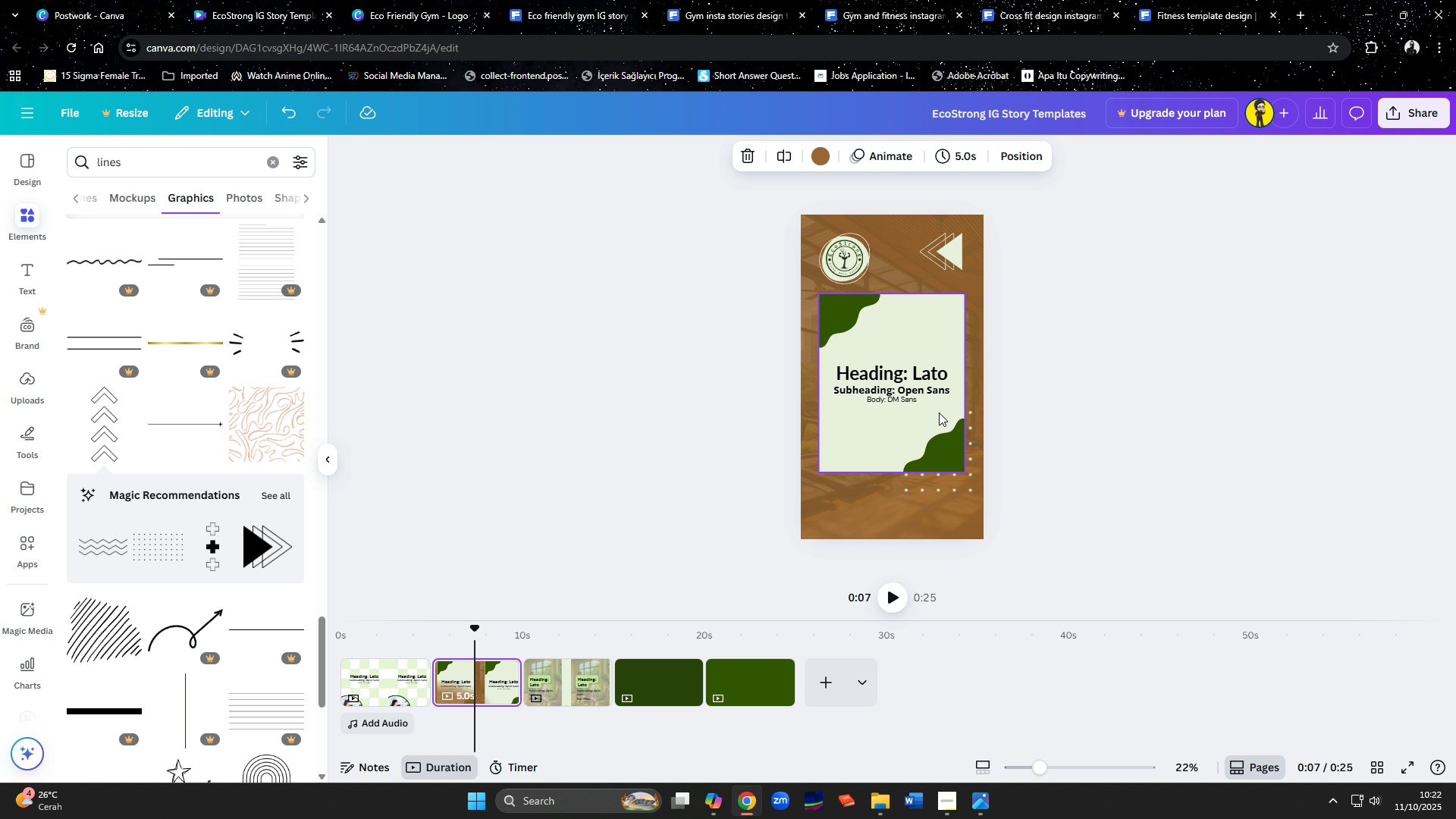 
left_click([939, 413])
 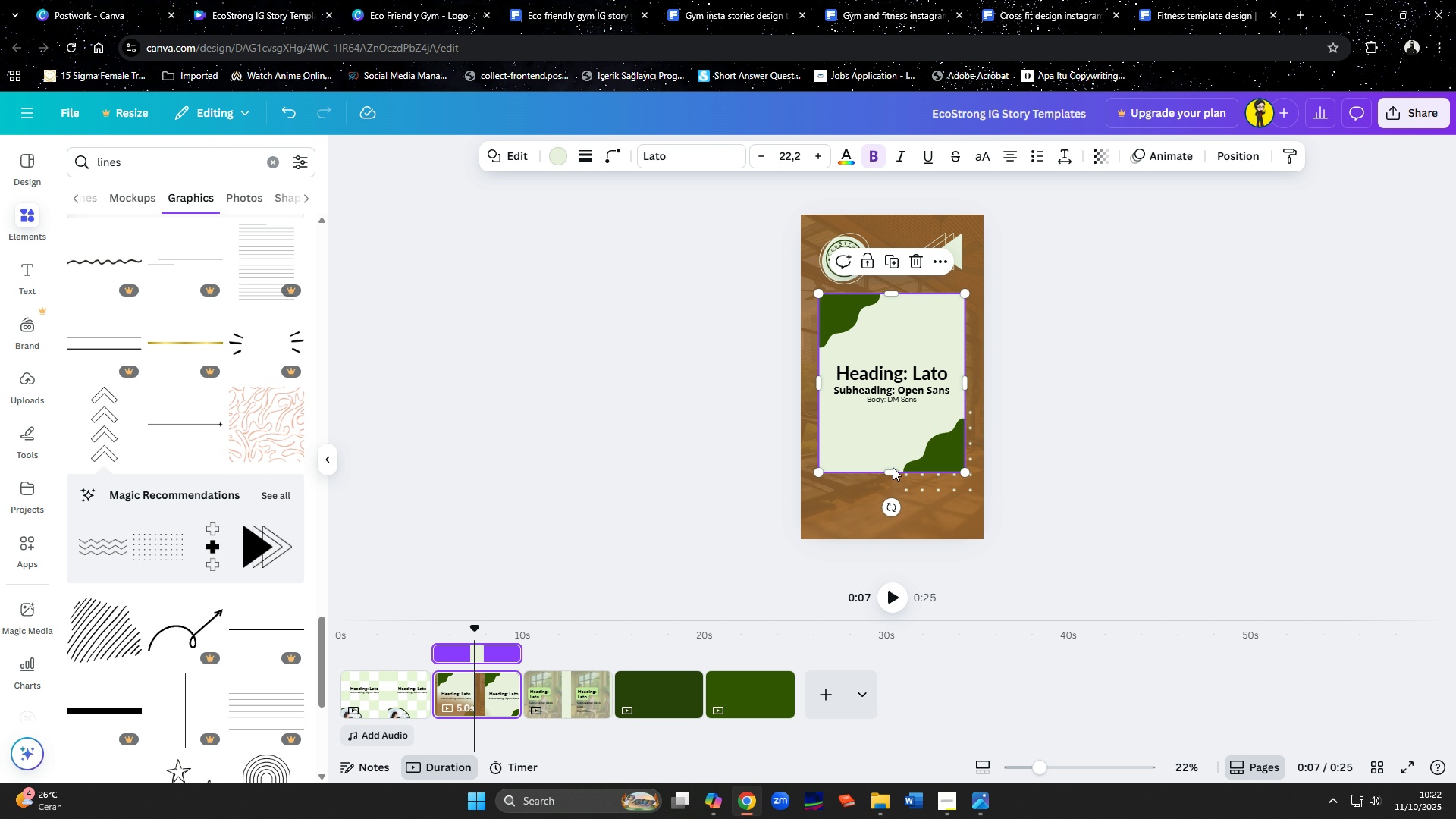 
left_click_drag(start_coordinate=[893, 472], to_coordinate=[892, 520])
 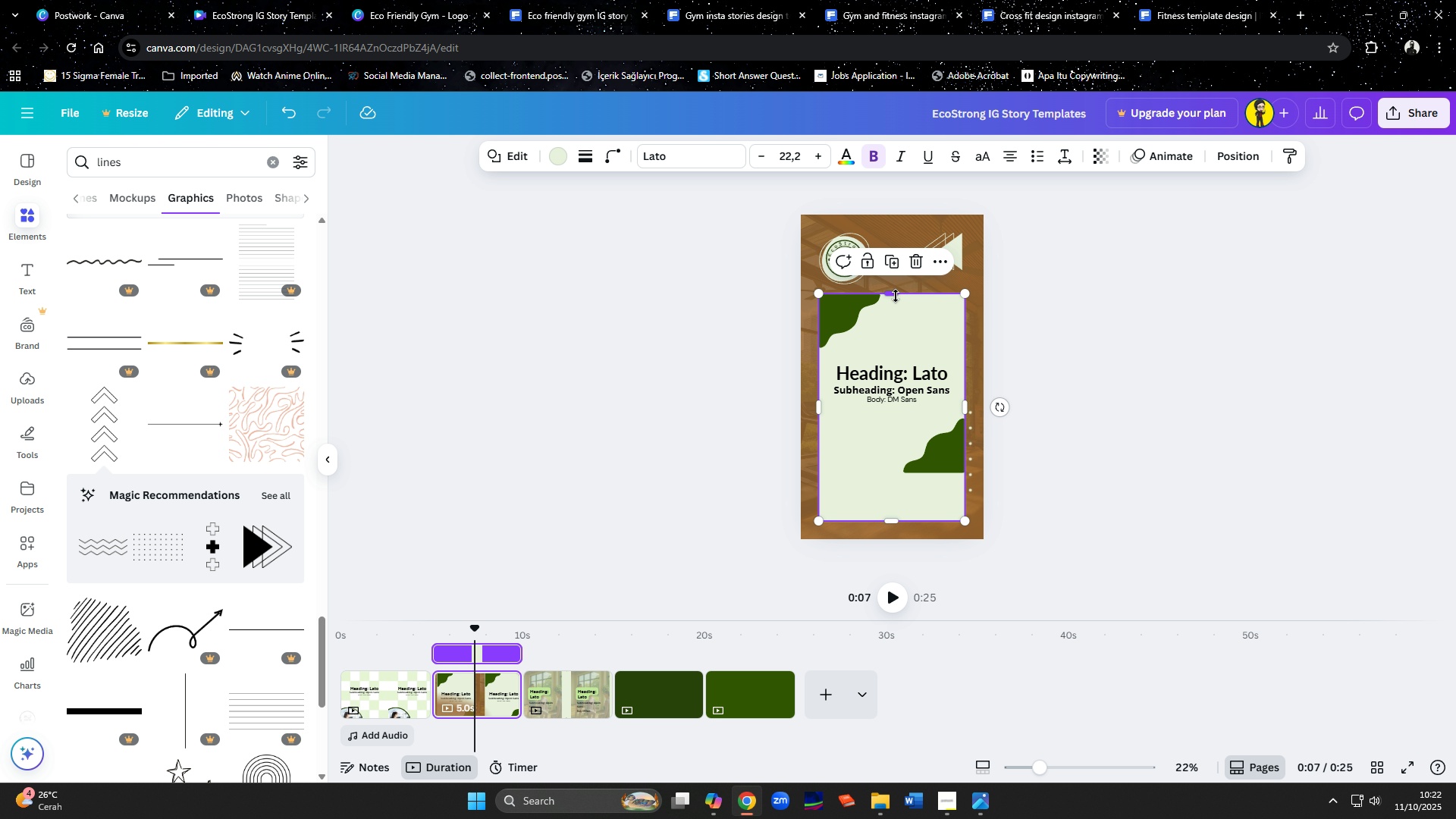 
left_click_drag(start_coordinate=[896, 296], to_coordinate=[896, 306])
 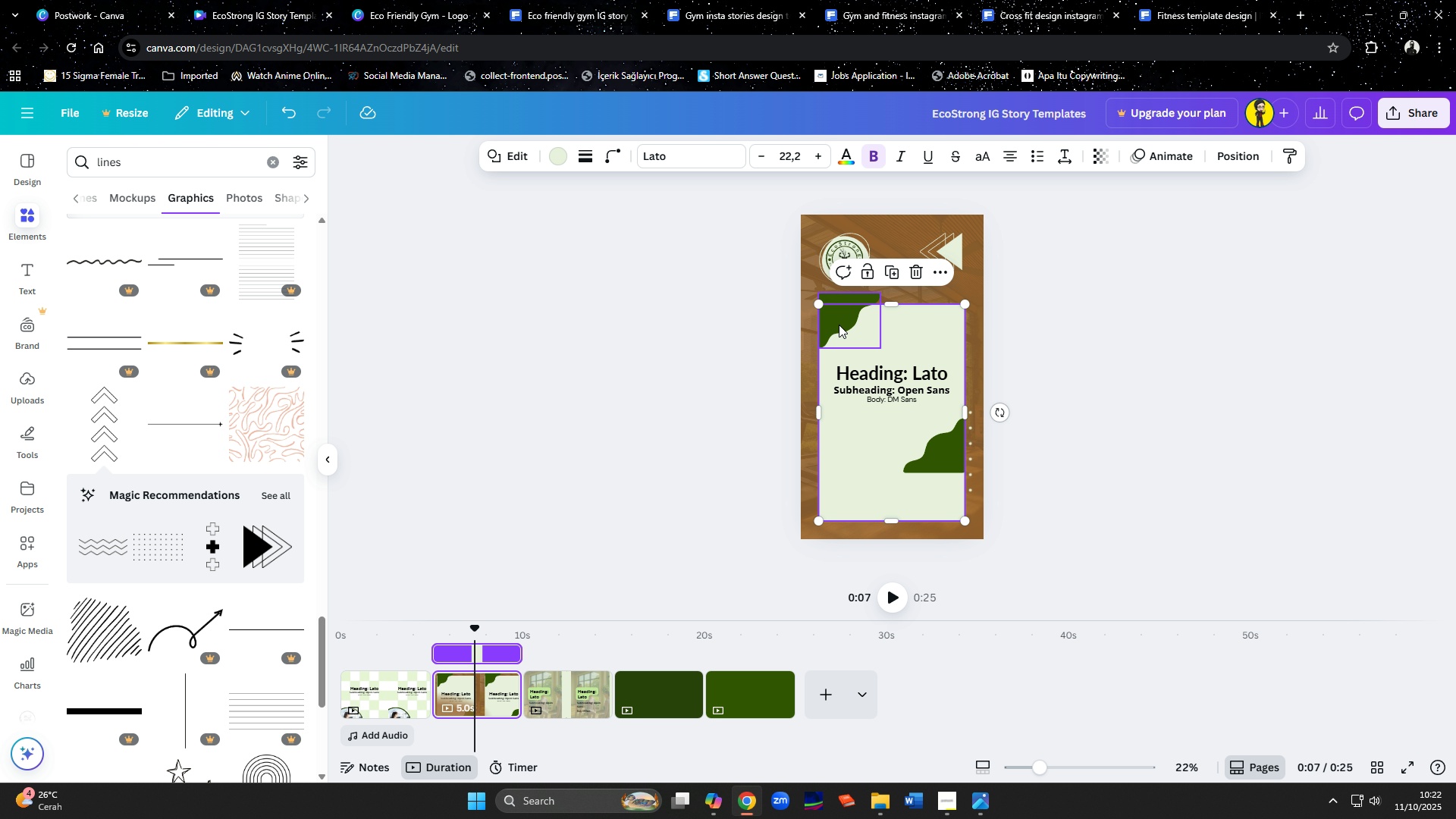 
left_click([839, 323])
 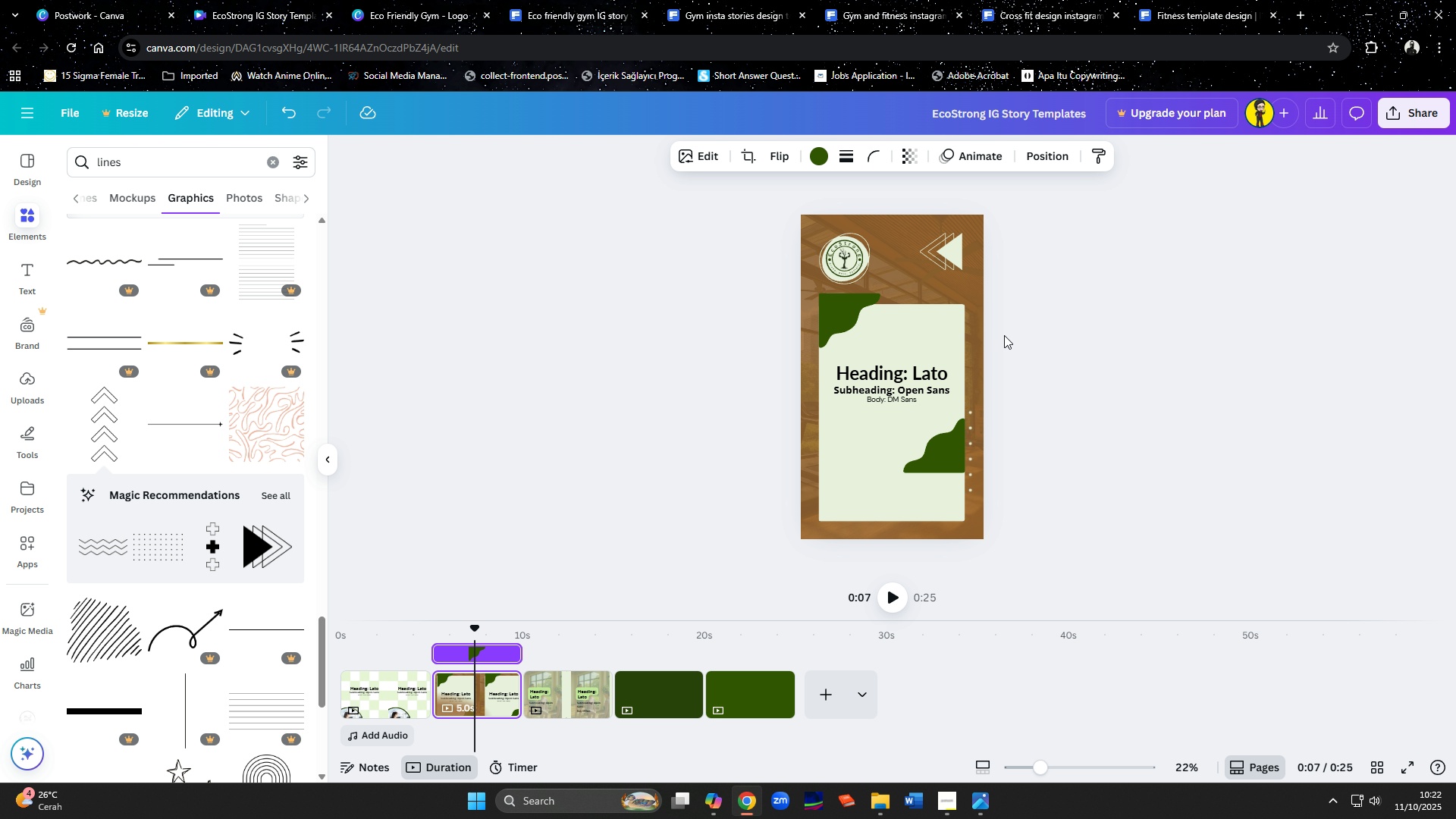 
key(ArrowRight)
 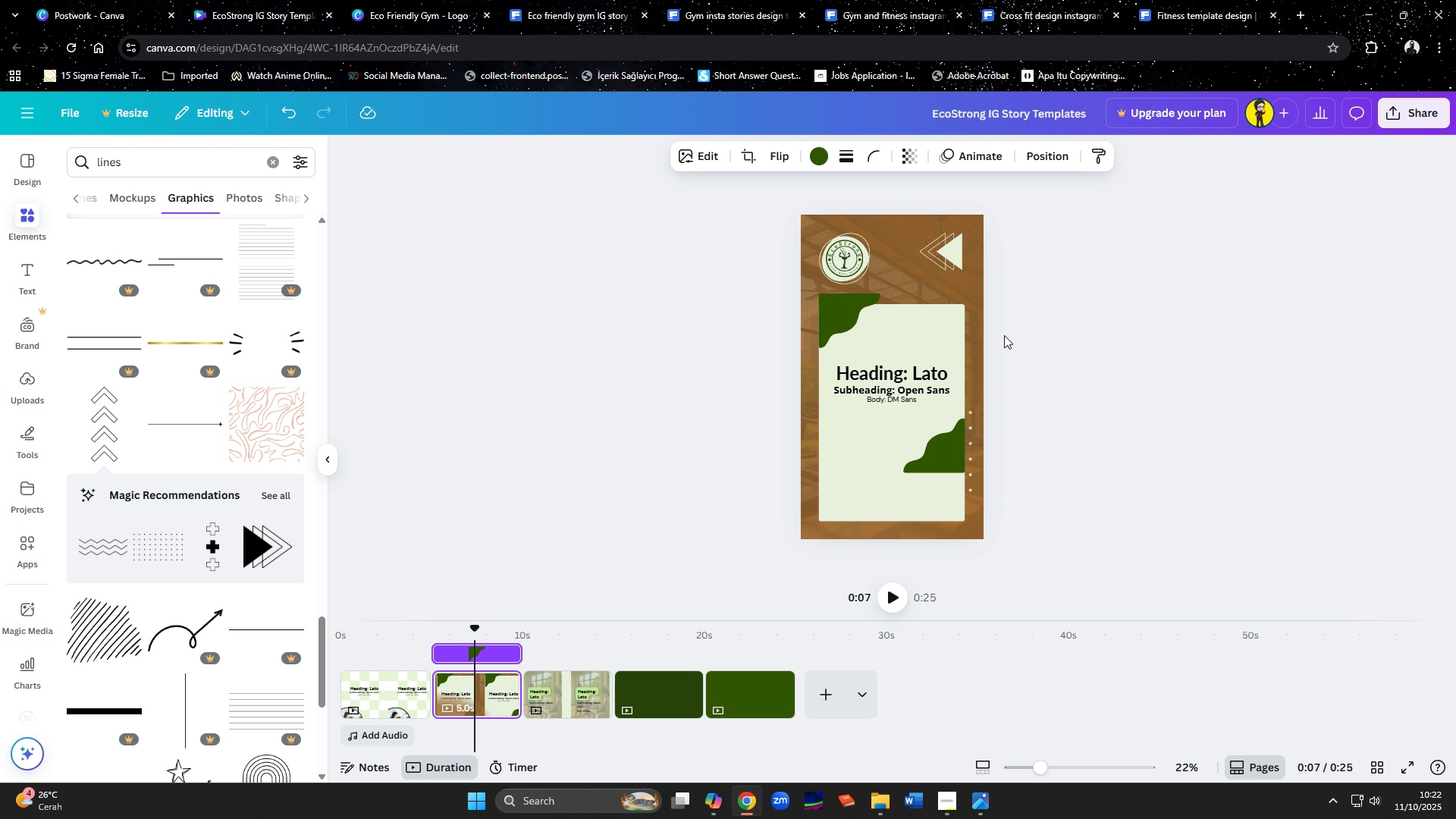 
key(ArrowDown)
 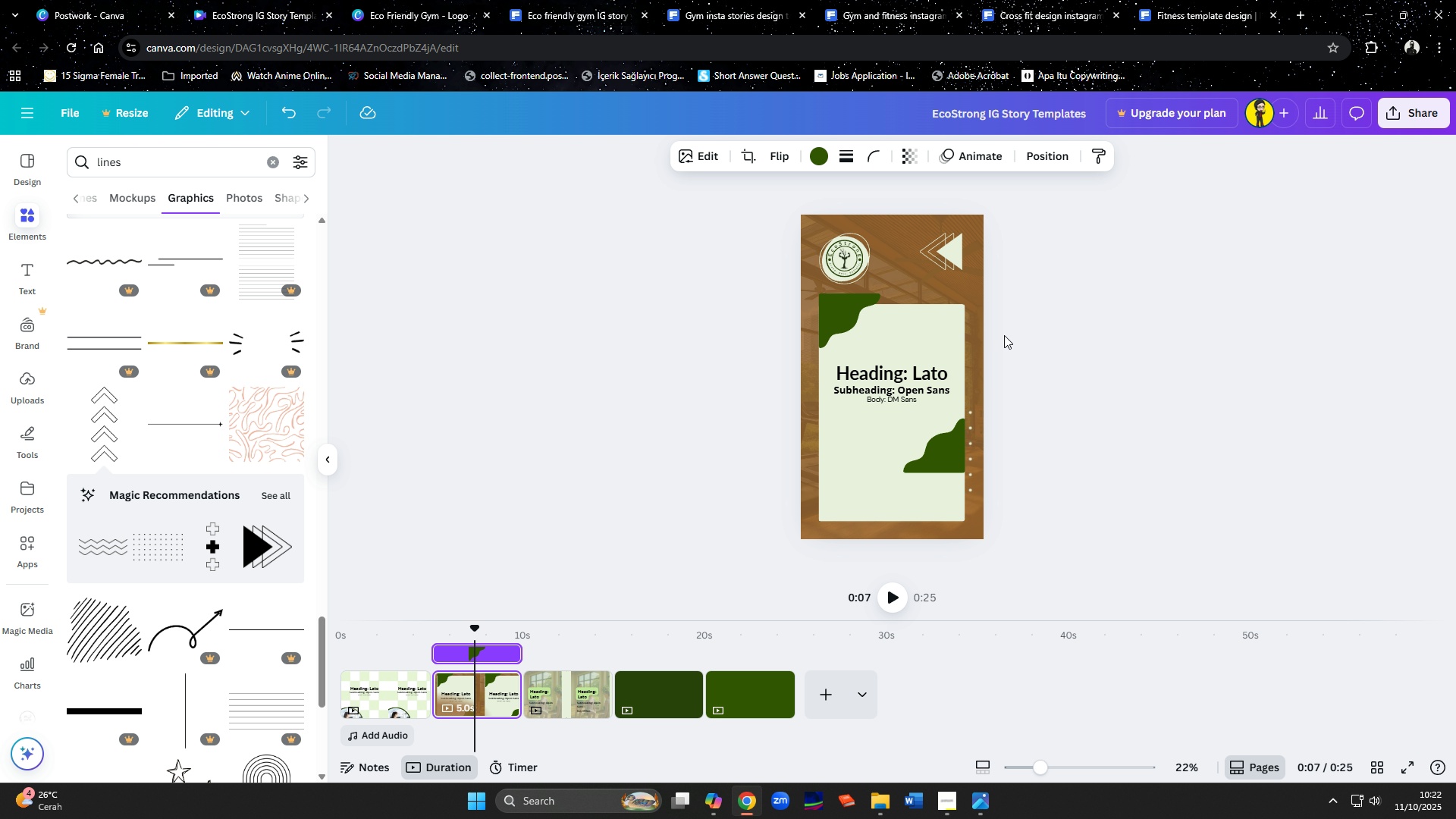 
hold_key(key=ArrowDown, duration=0.34)
 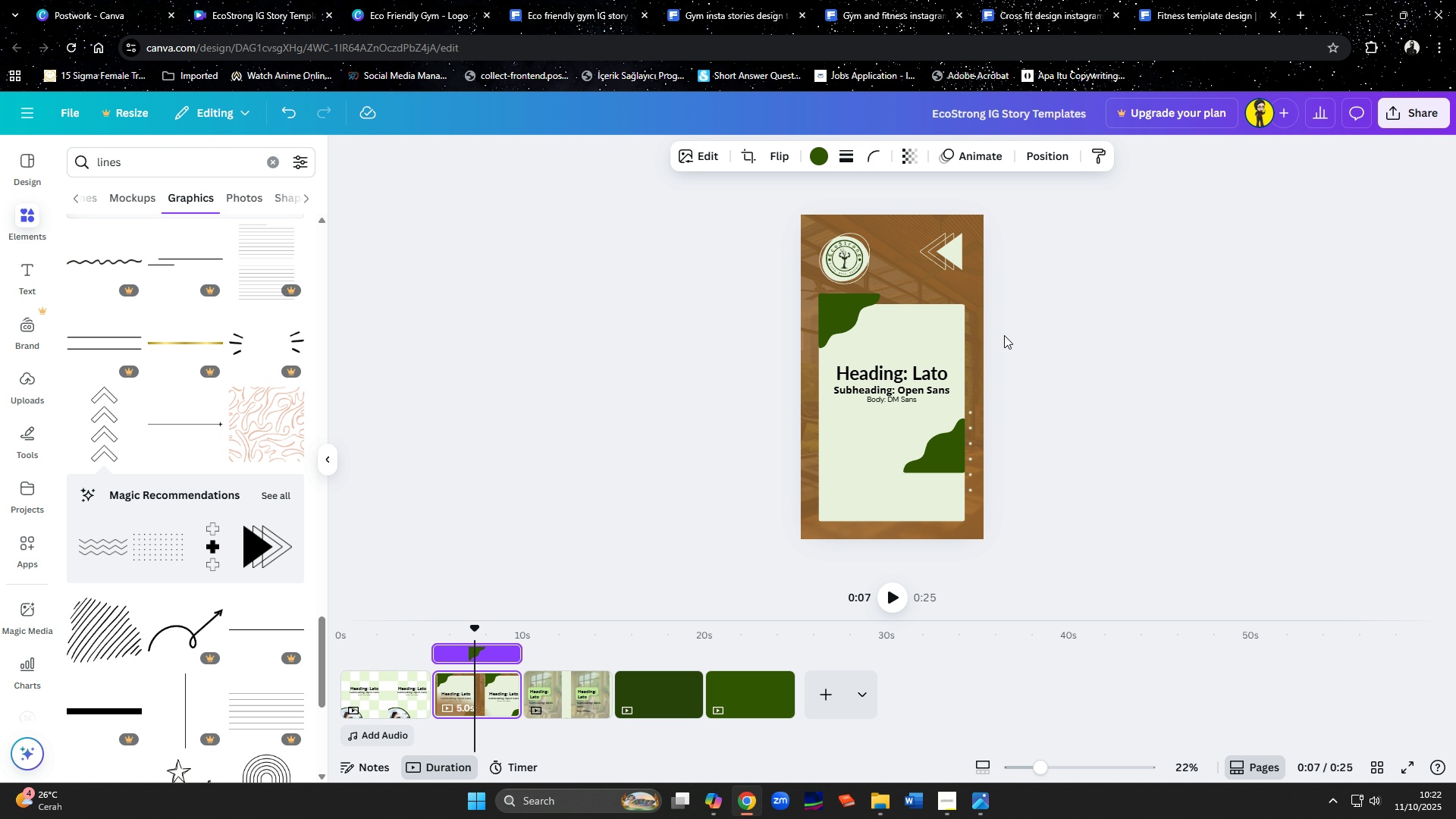 
key(ArrowLeft)
 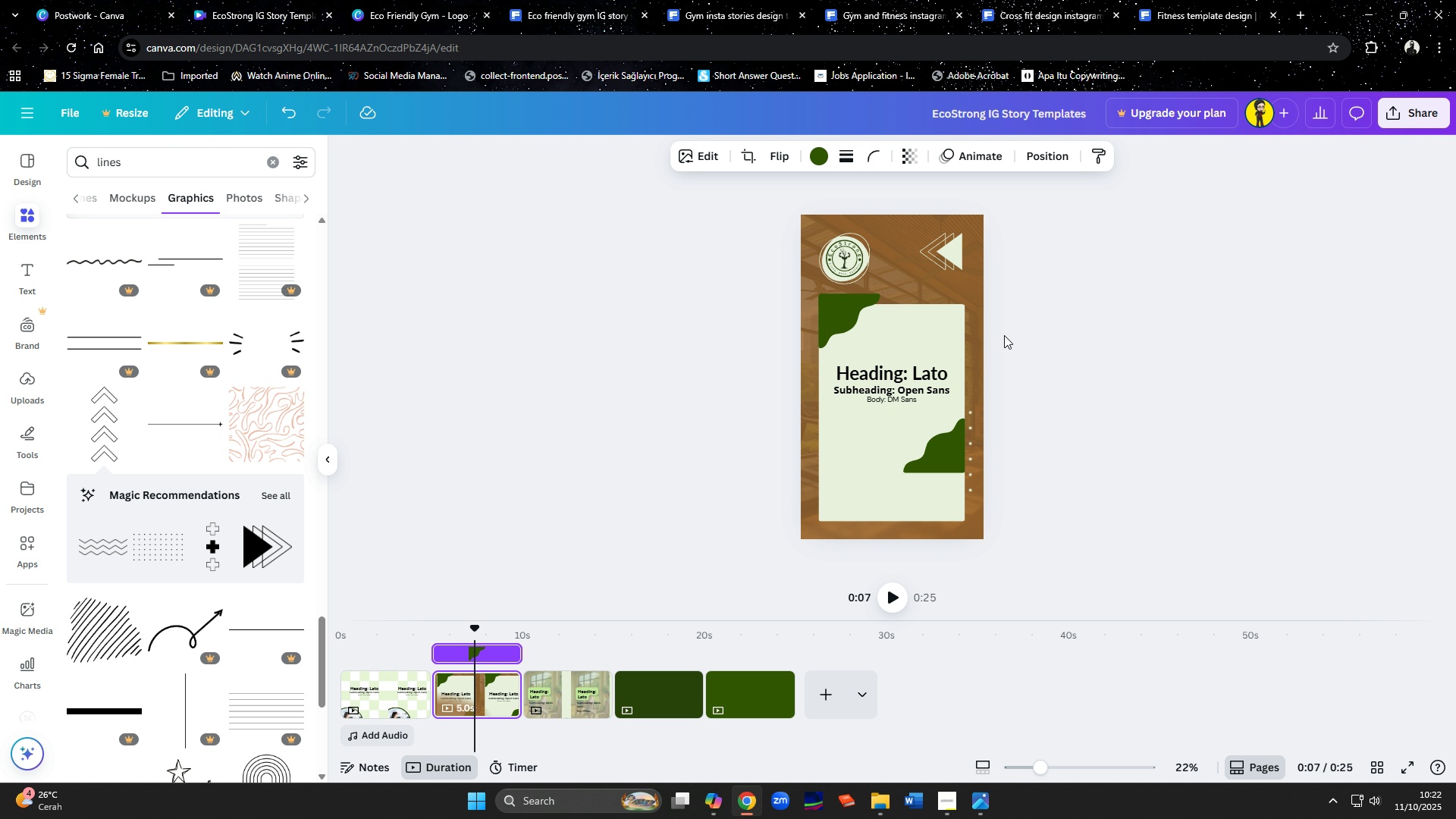 
hold_key(key=ArrowDown, duration=1.5)
 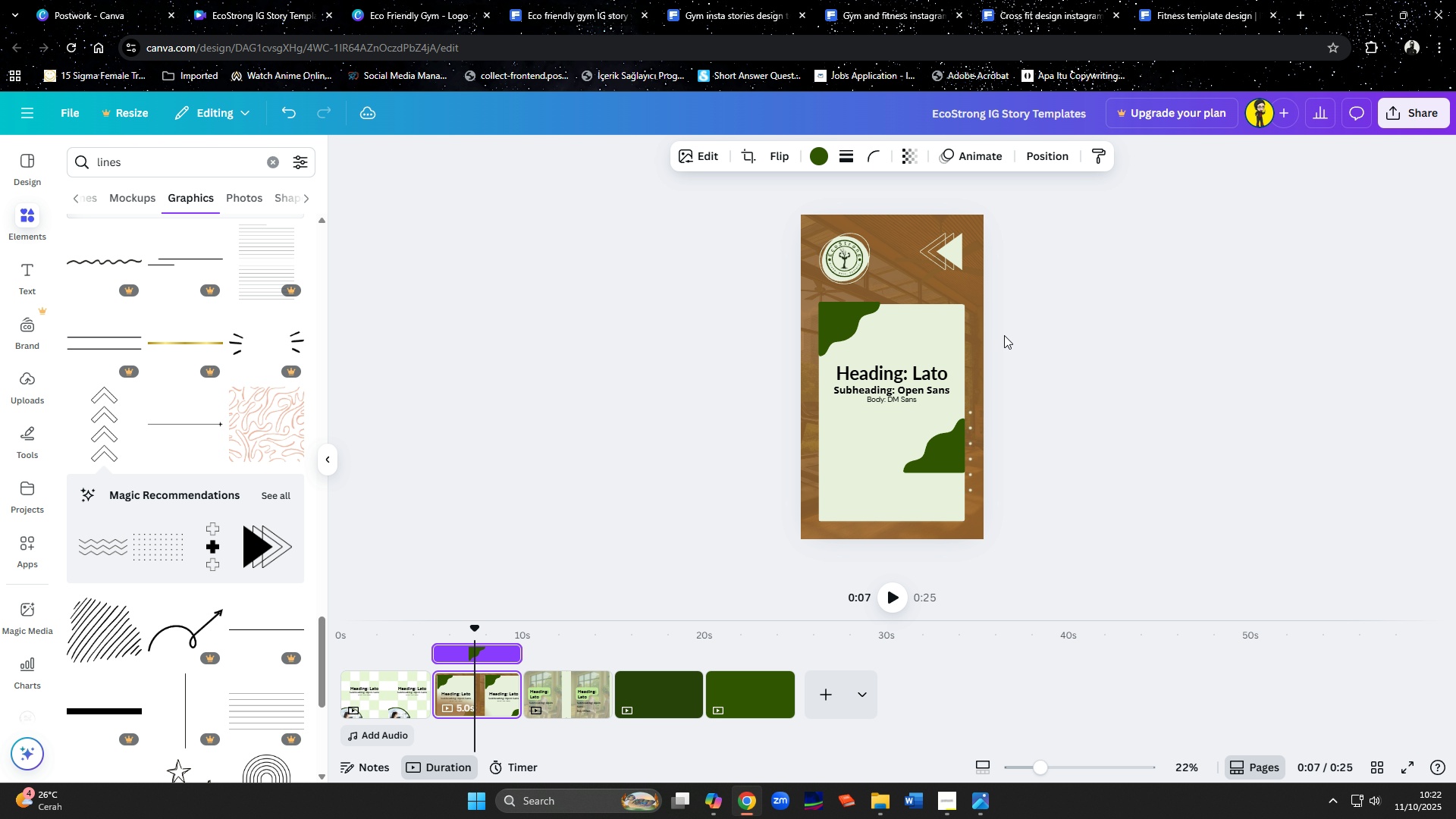 
hold_key(key=ArrowDown, duration=0.65)
 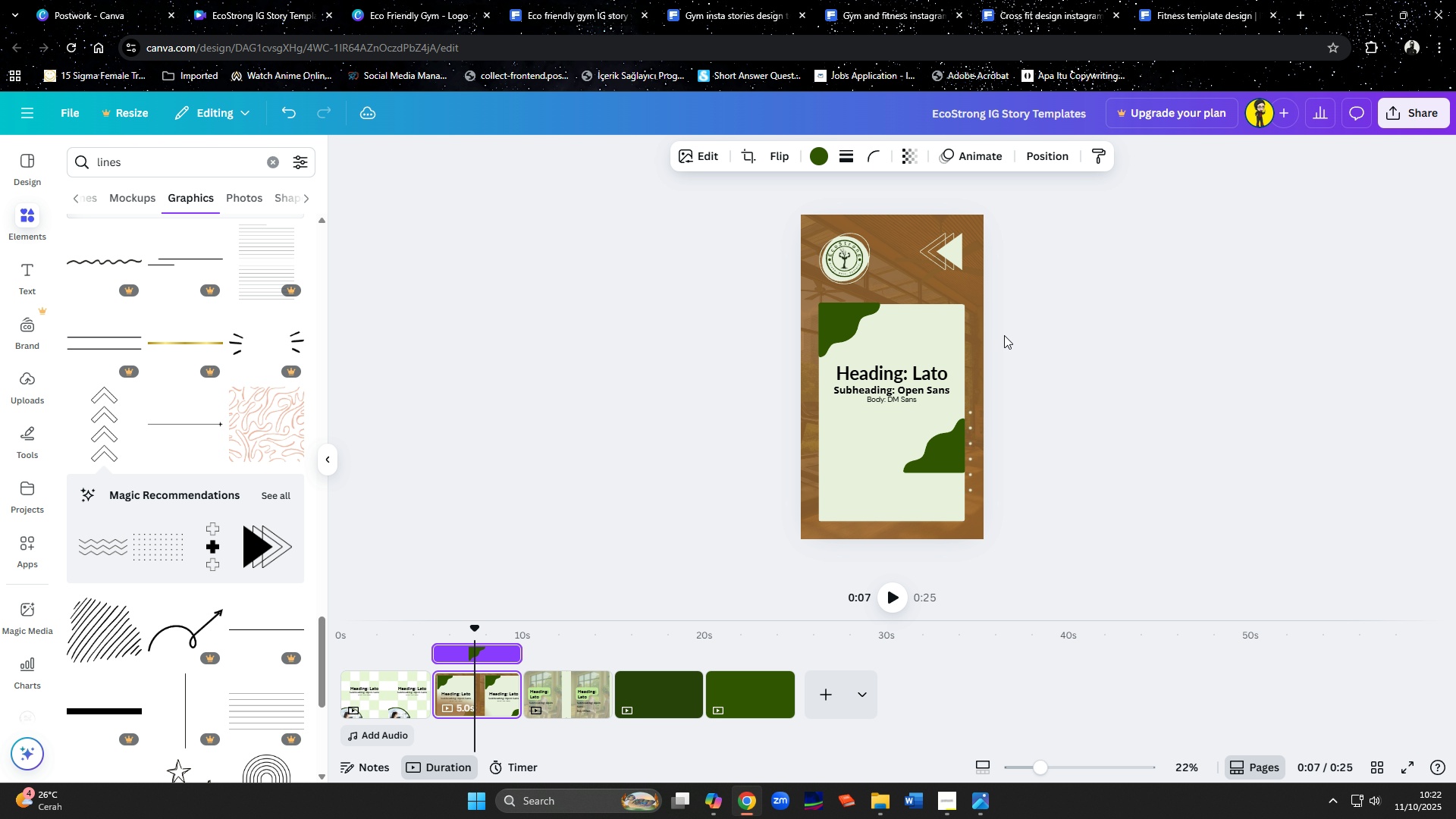 
key(ArrowDown)
 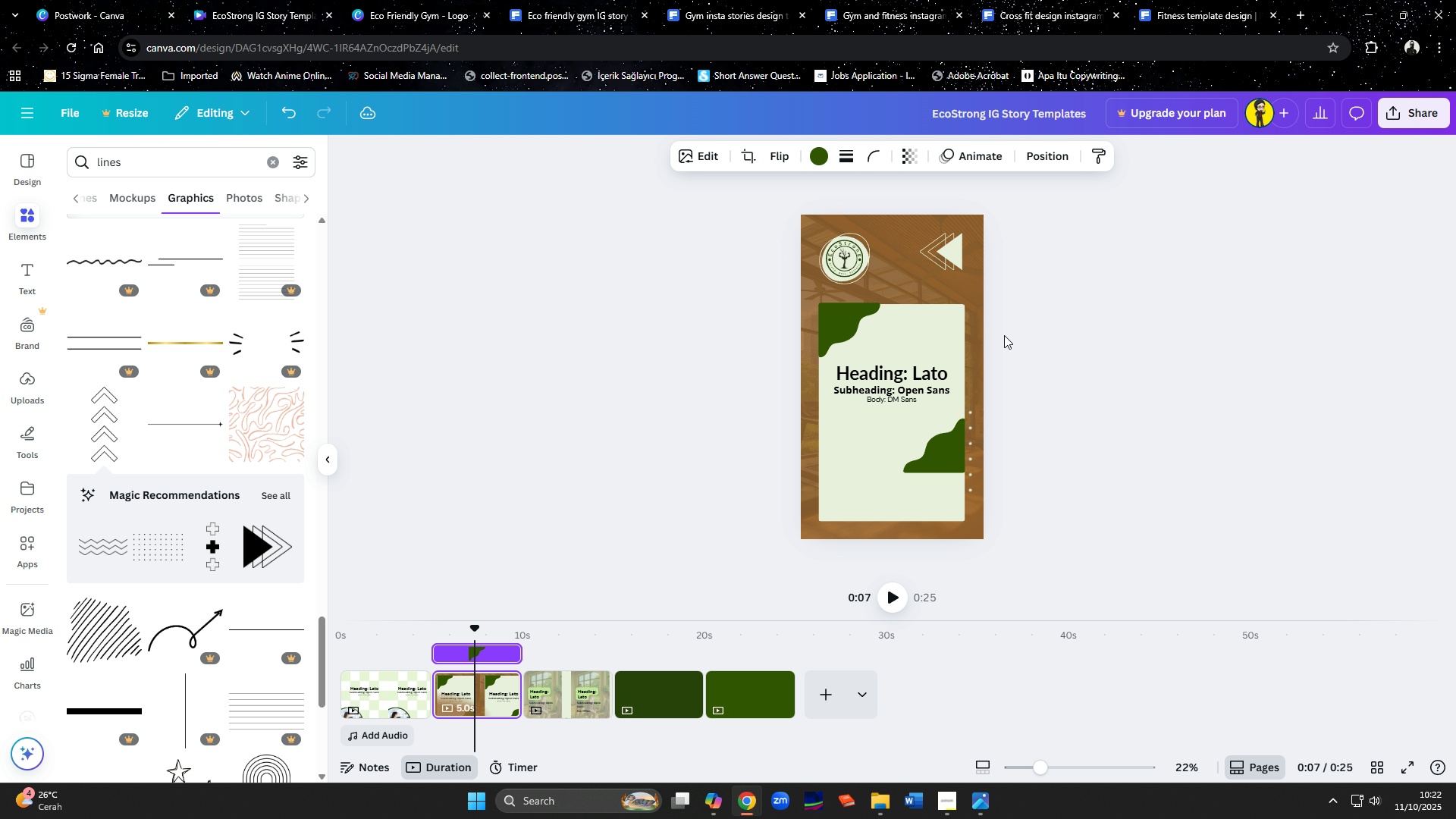 
key(ArrowDown)
 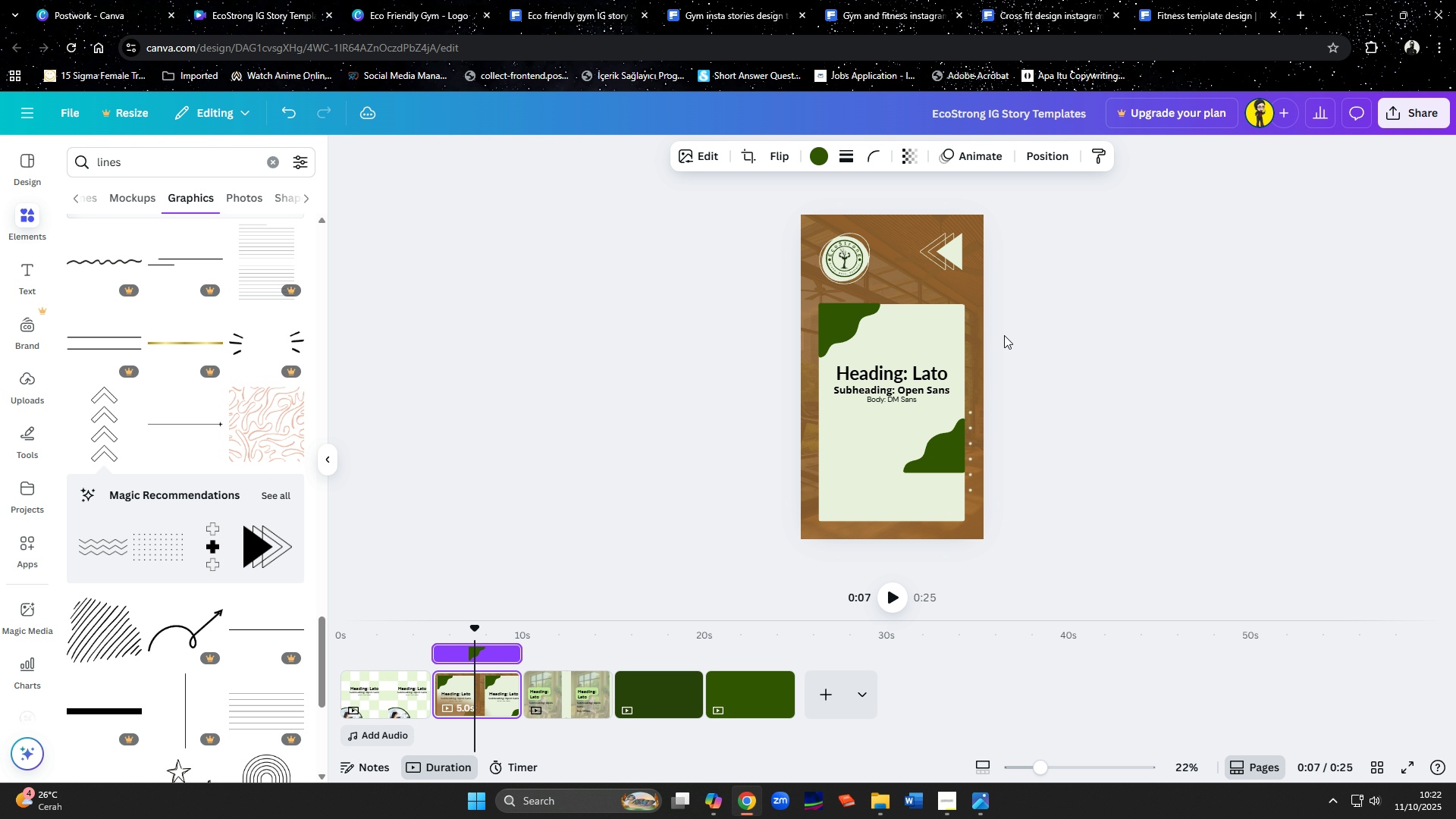 
key(ArrowDown)
 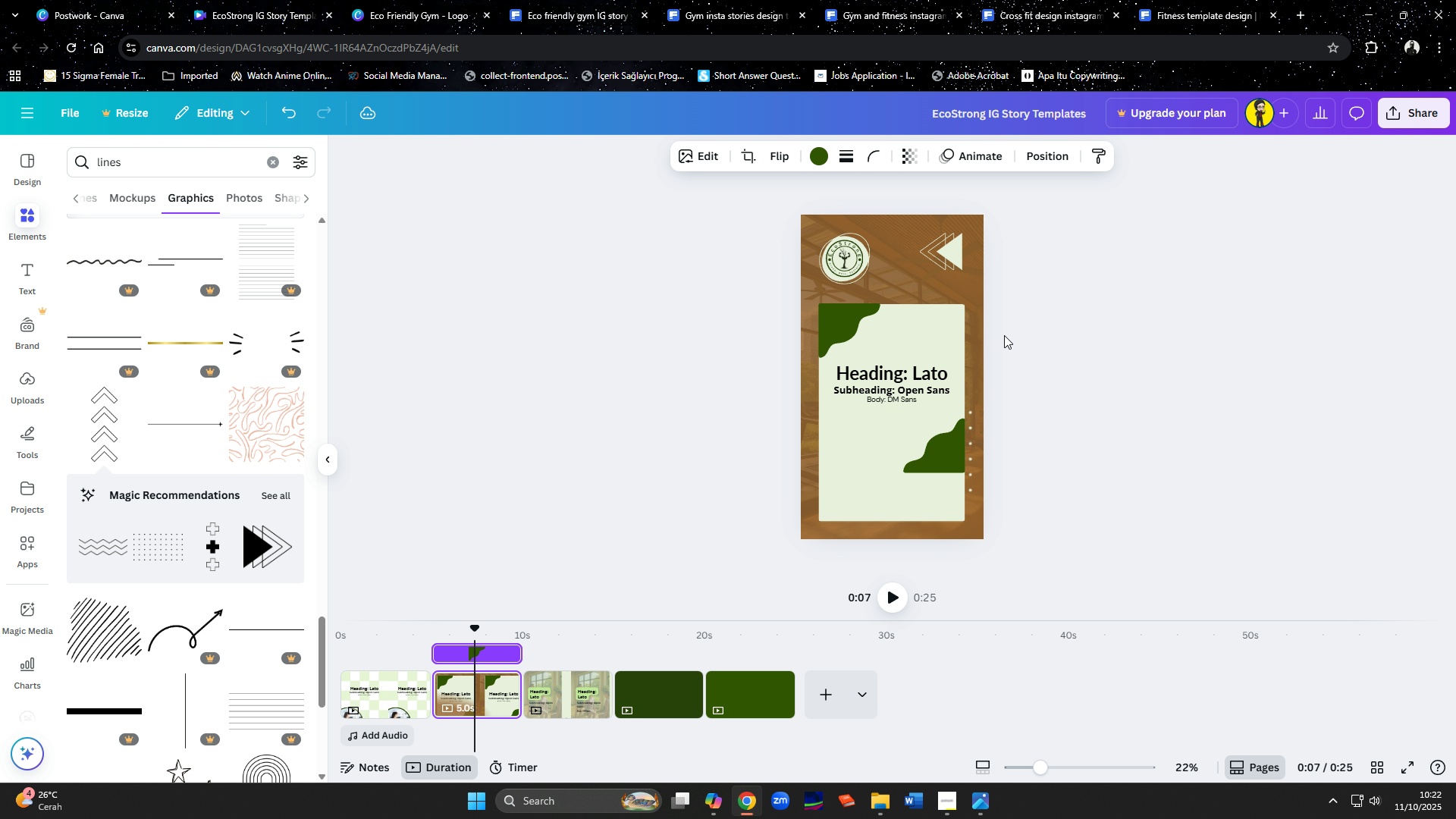 
key(ArrowDown)
 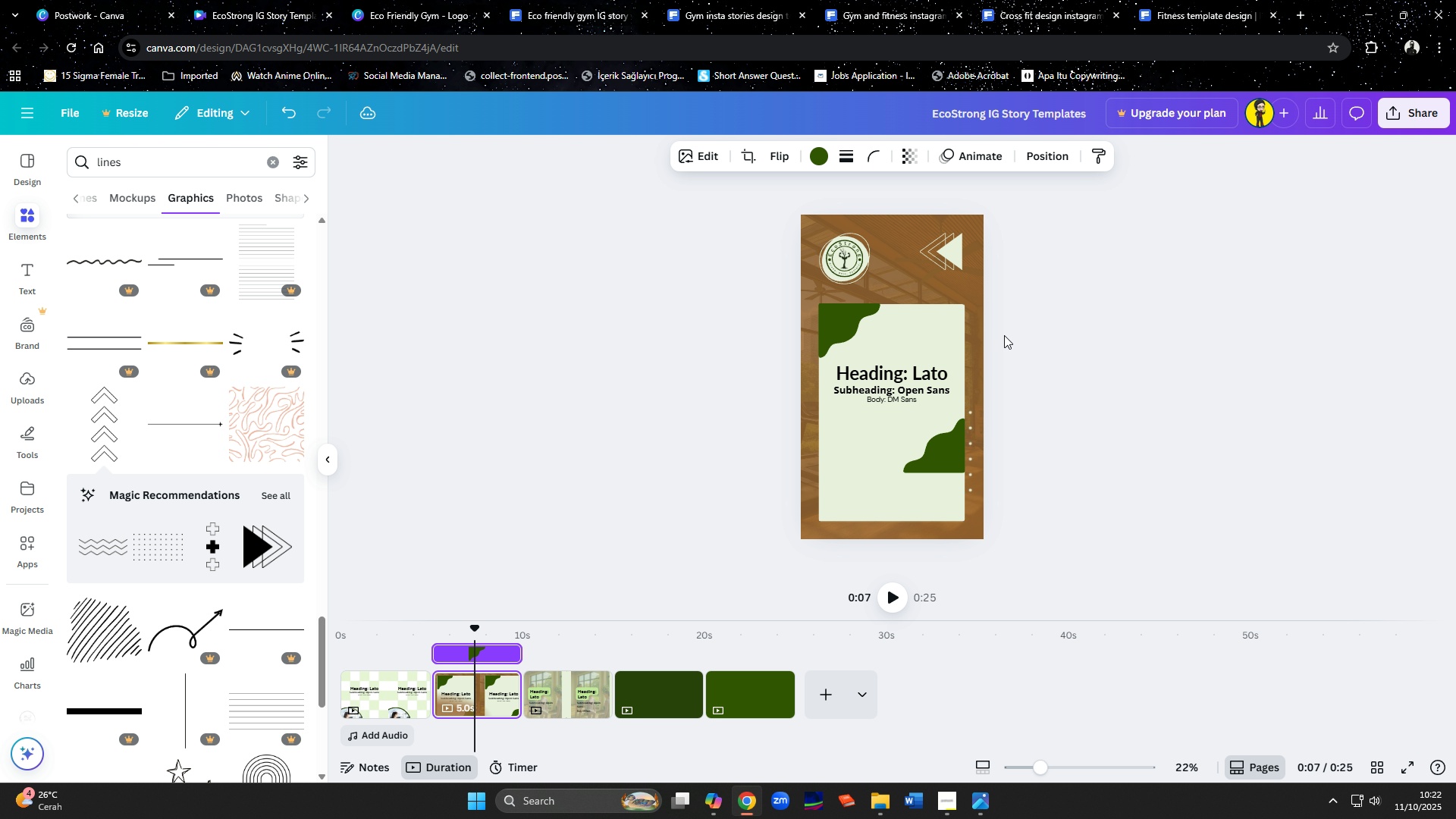 
key(ArrowDown)
 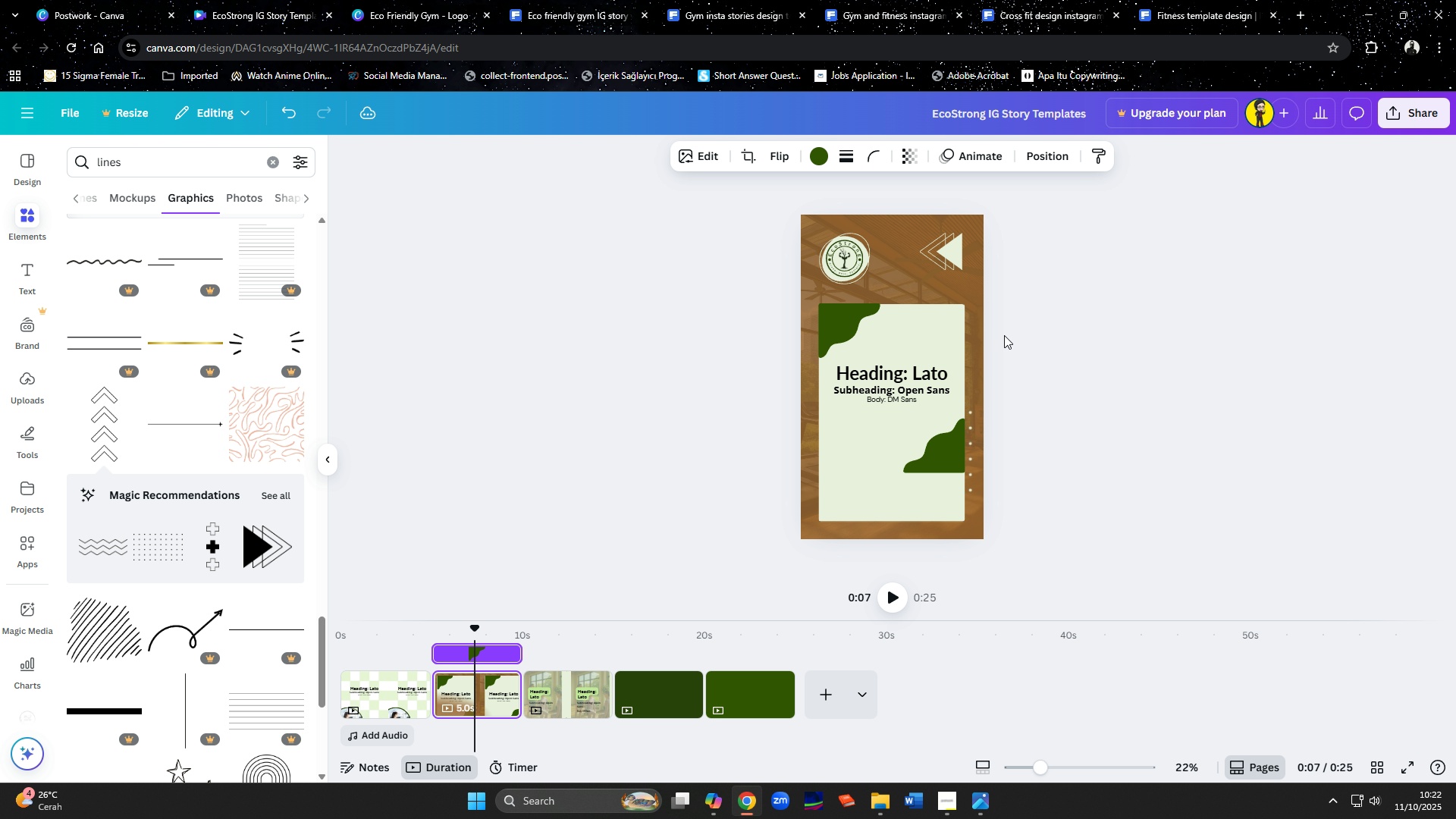 
key(ArrowDown)
 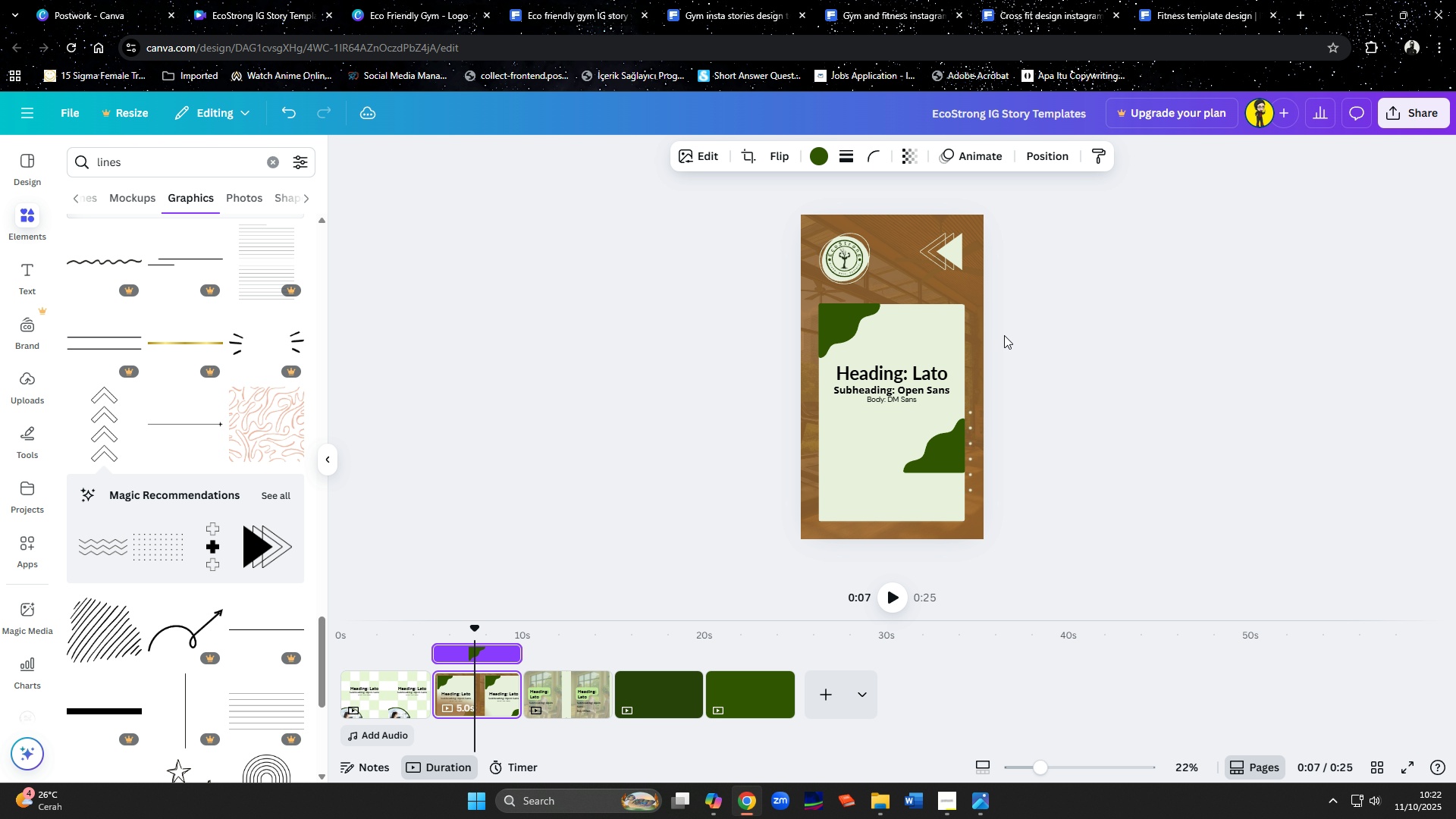 
key(ArrowUp)
 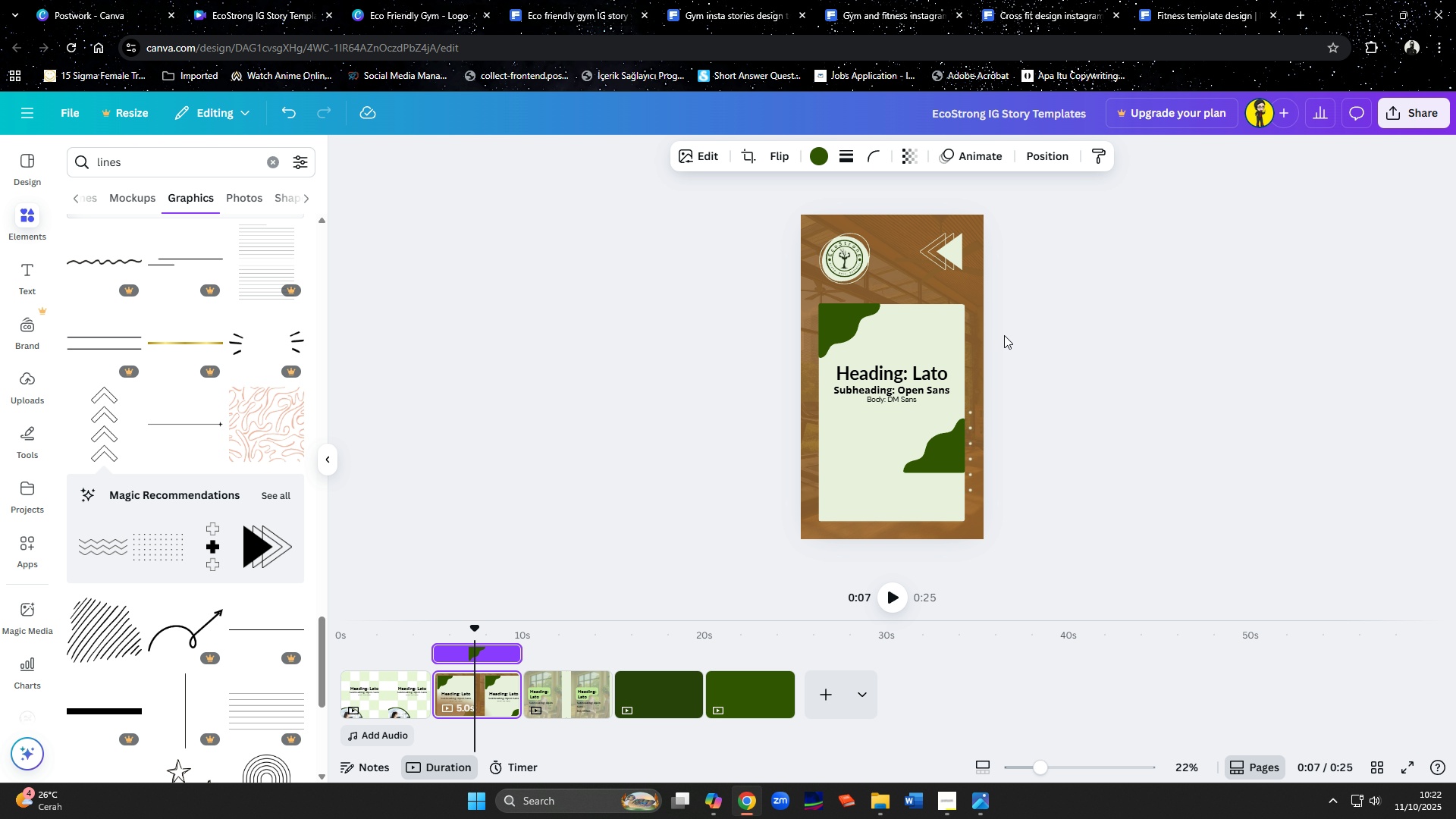 
scroll: coordinate [1004, 337], scroll_direction: down, amount: 2.0
 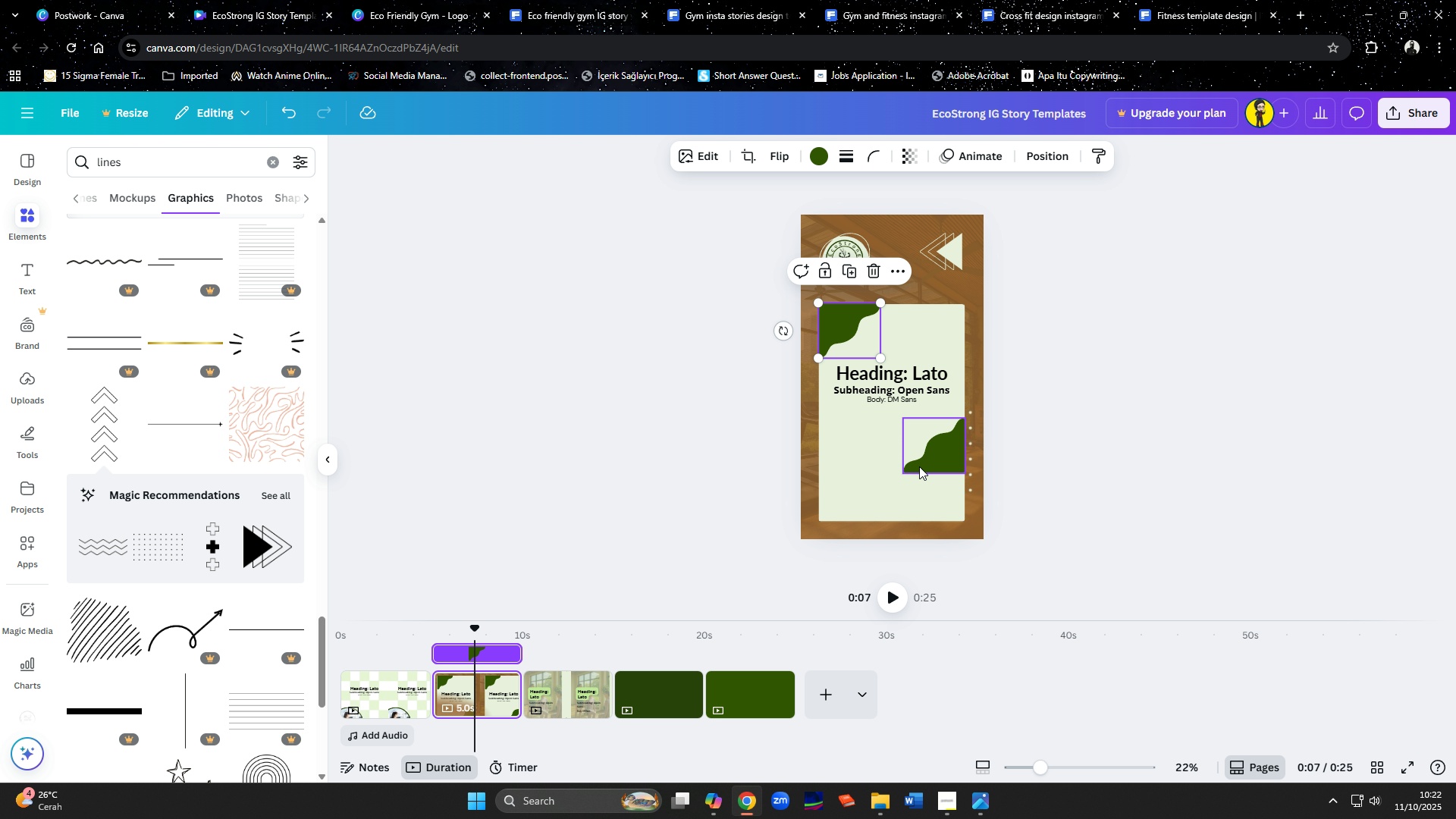 
left_click([915, 464])
 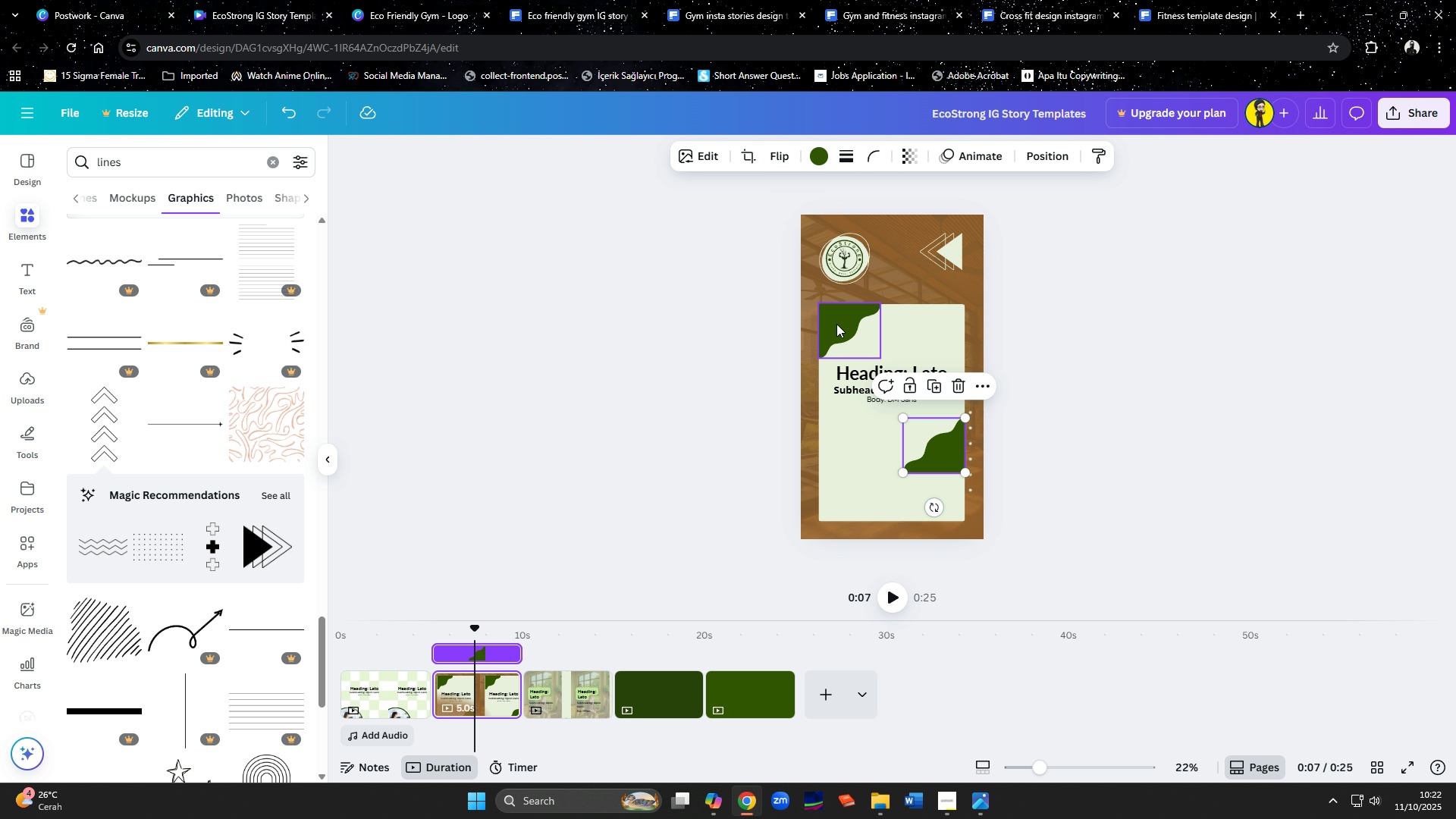 
left_click([836, 324])
 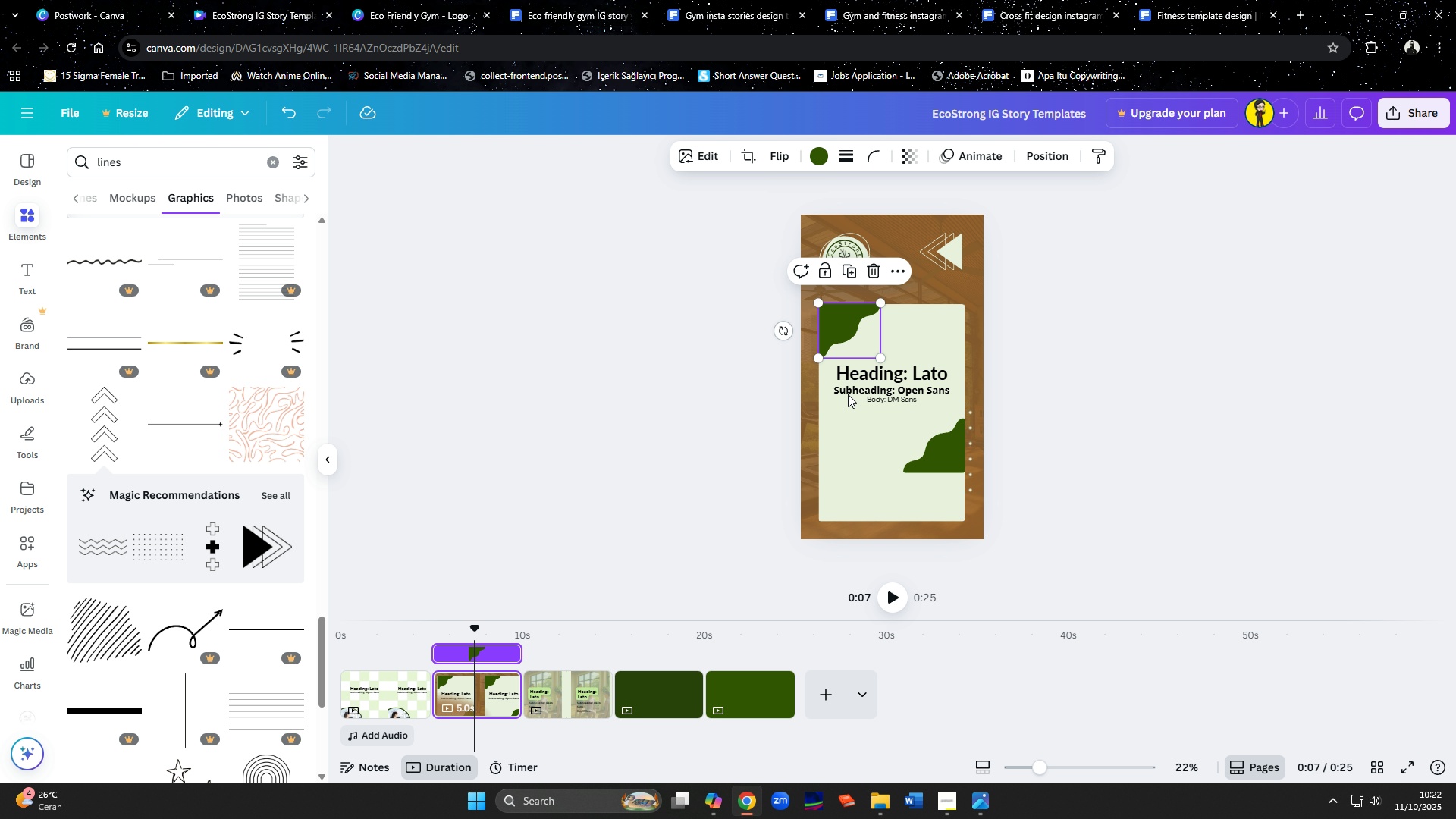 
hold_key(key=Z, duration=0.9)
 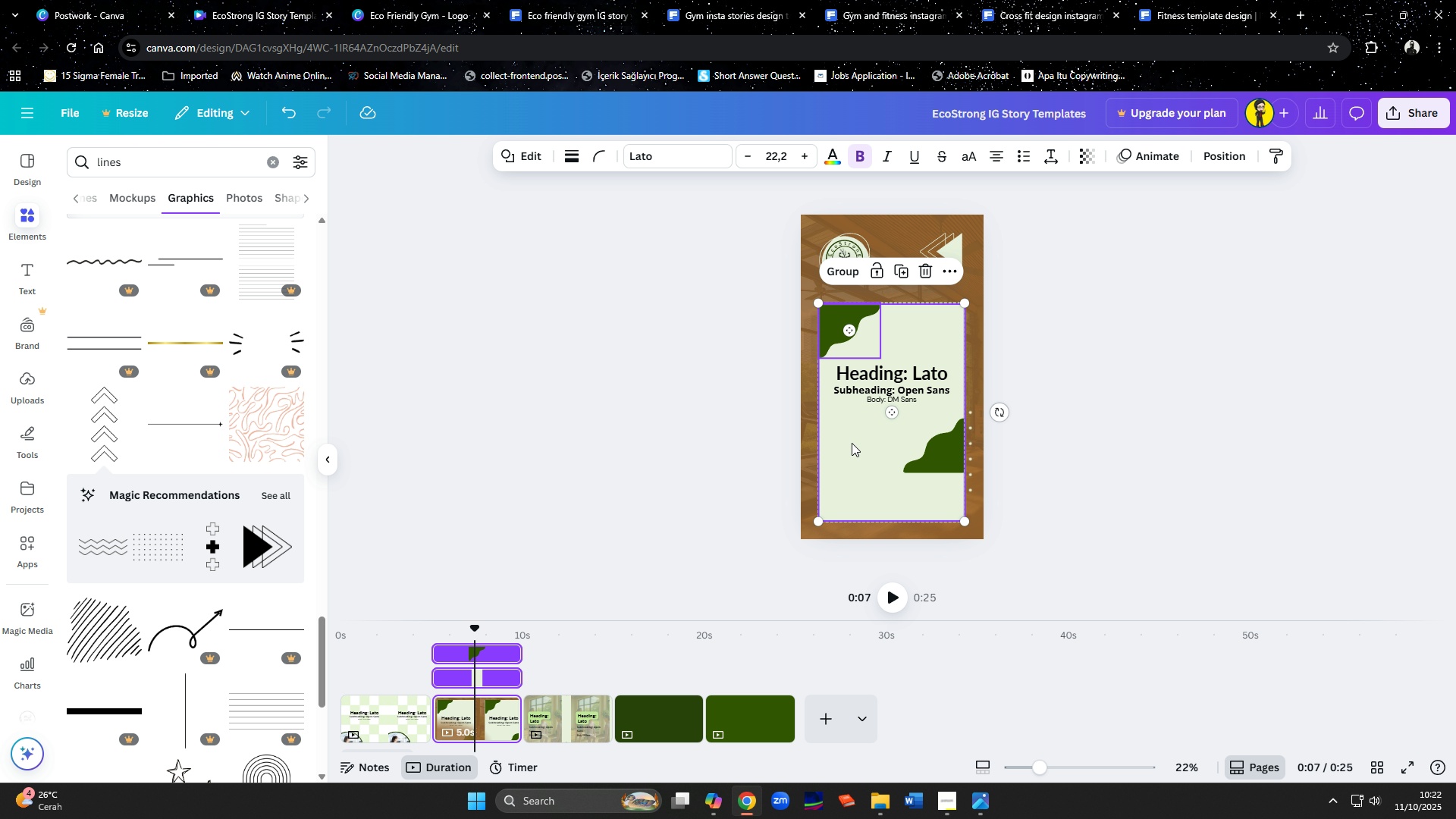 
hold_key(key=ShiftLeft, duration=0.62)
left_click([852, 443])
 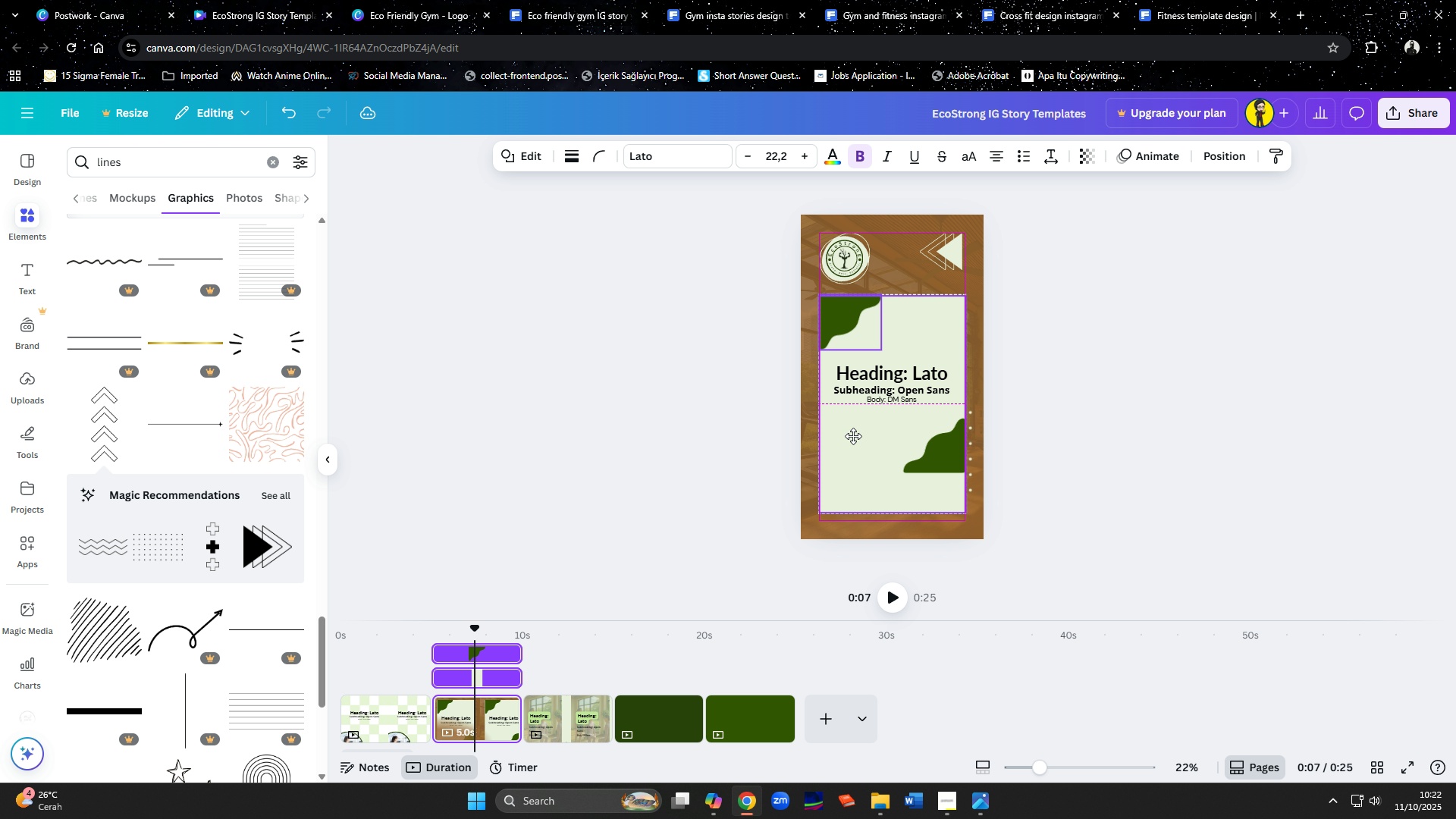 
wait(7.35)
 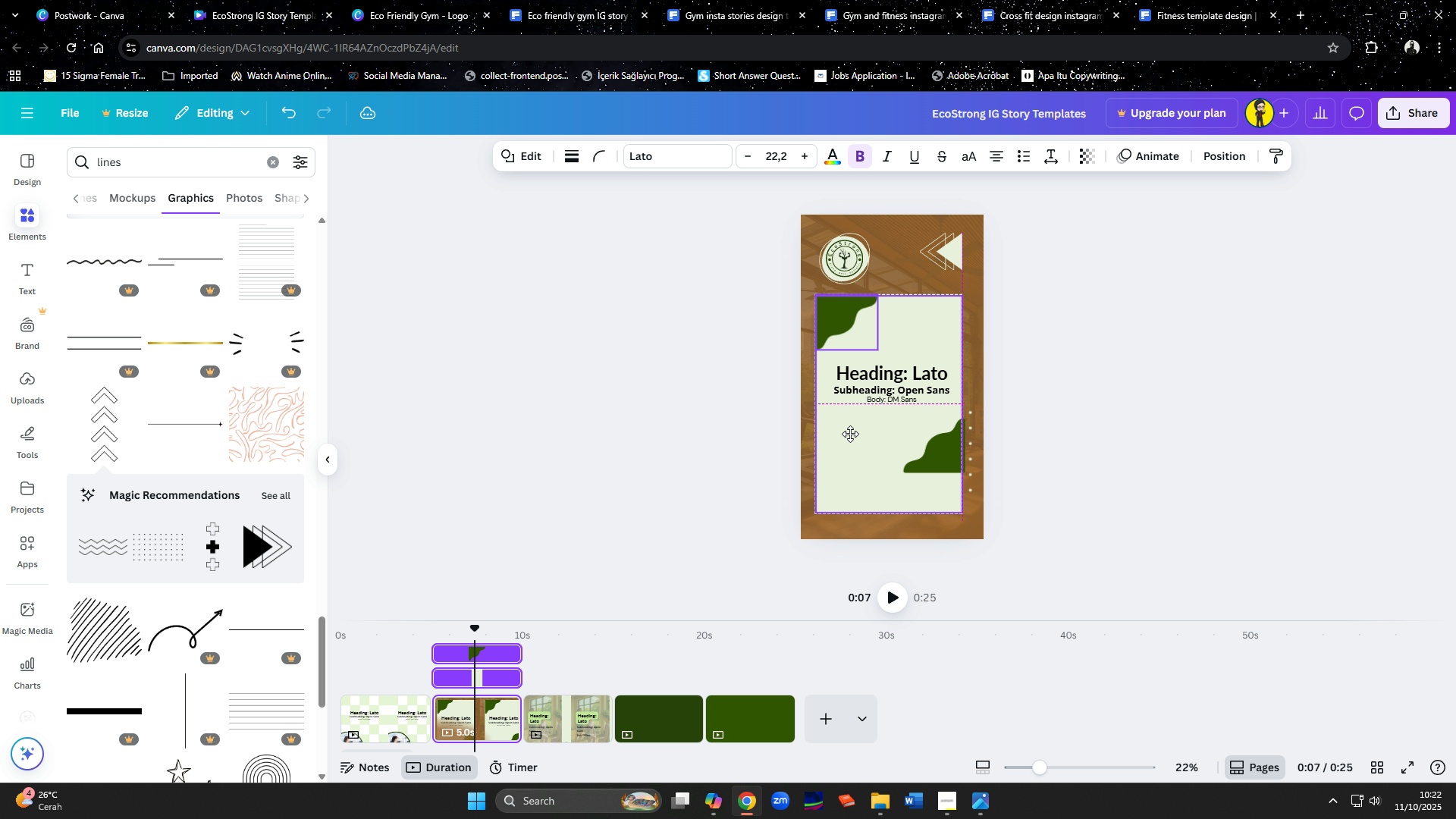 
left_click_drag(start_coordinate=[938, 446], to_coordinate=[940, 491])
 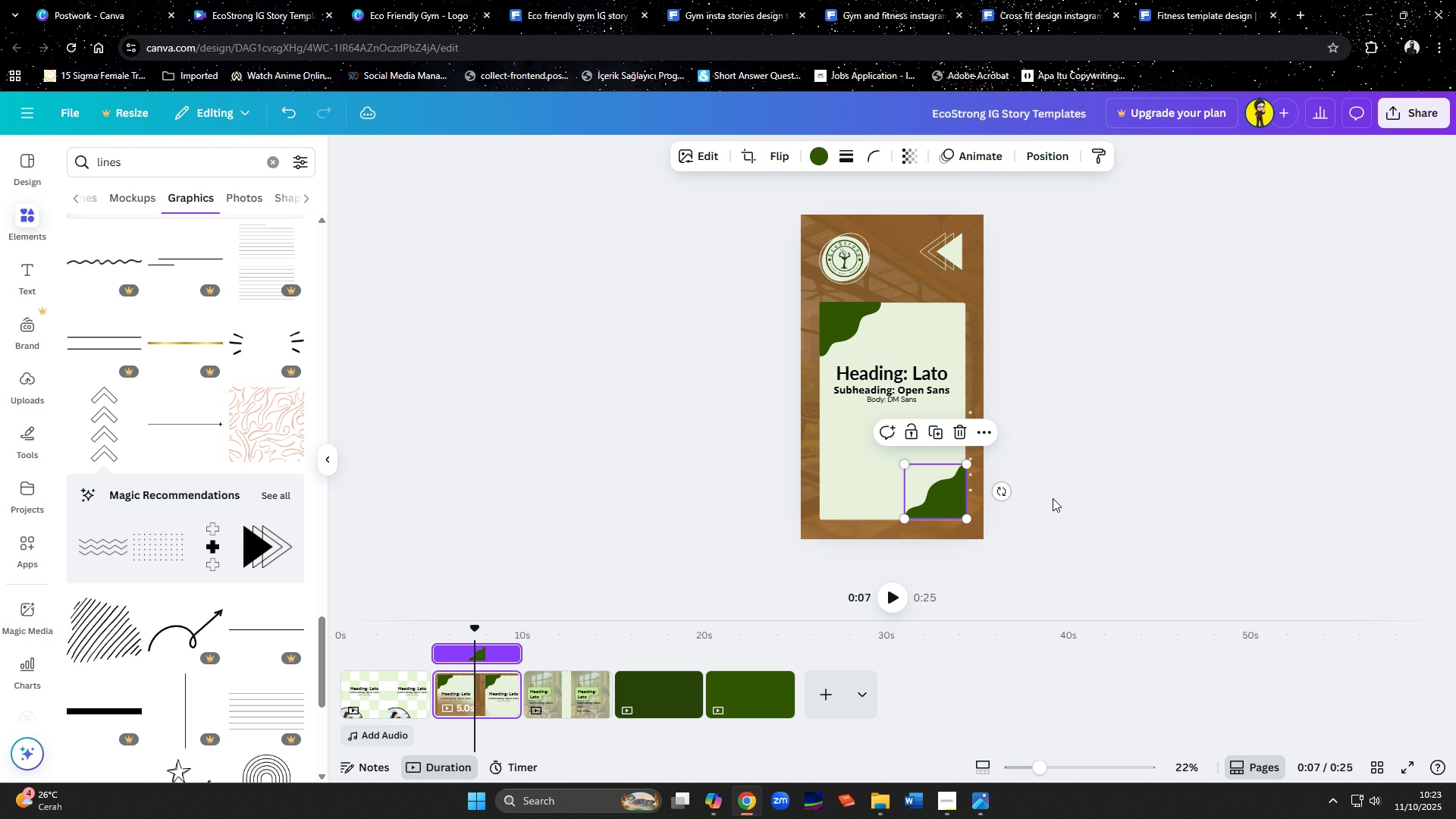 
left_click([1053, 498])
 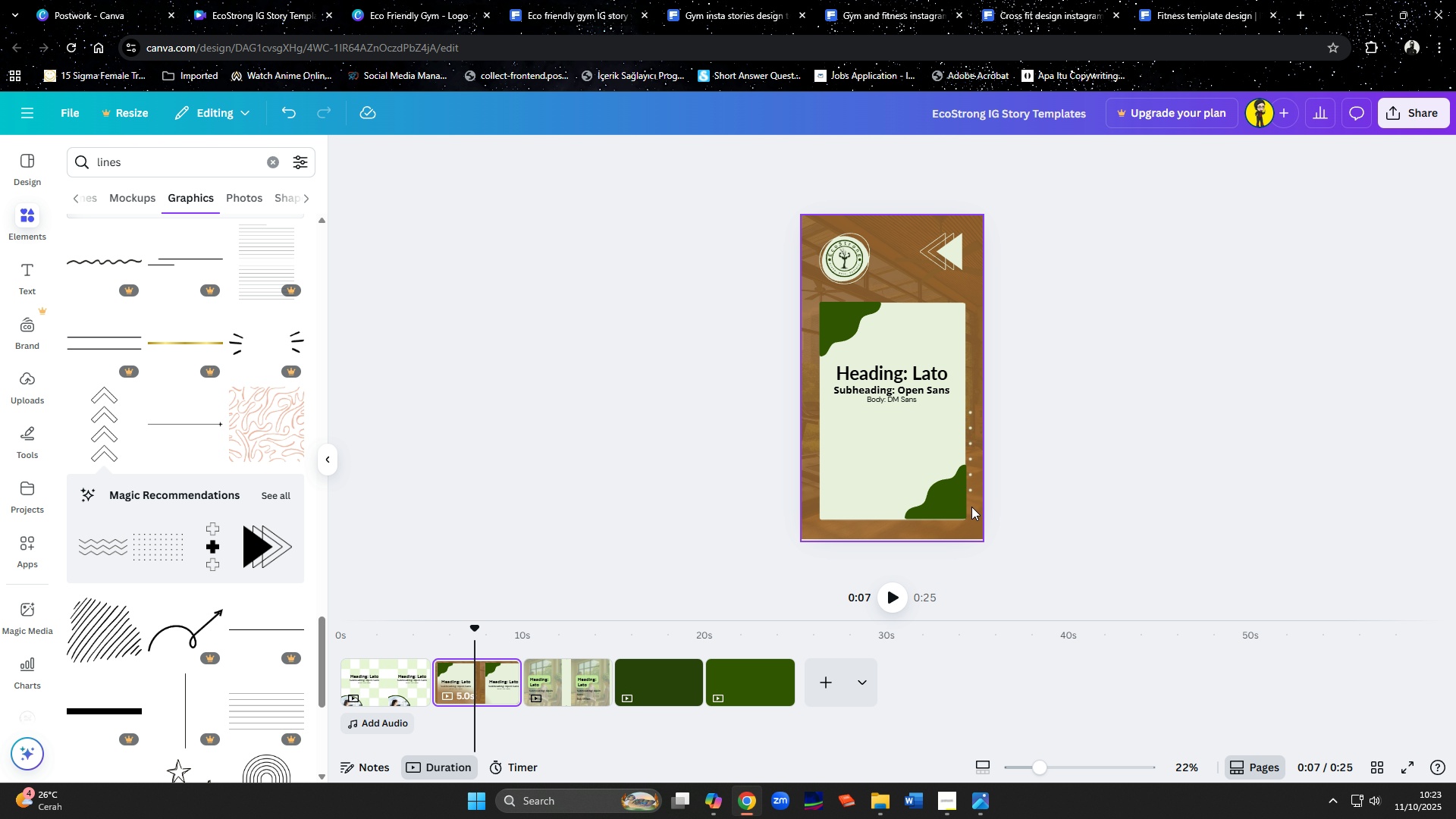 
left_click([959, 506])
 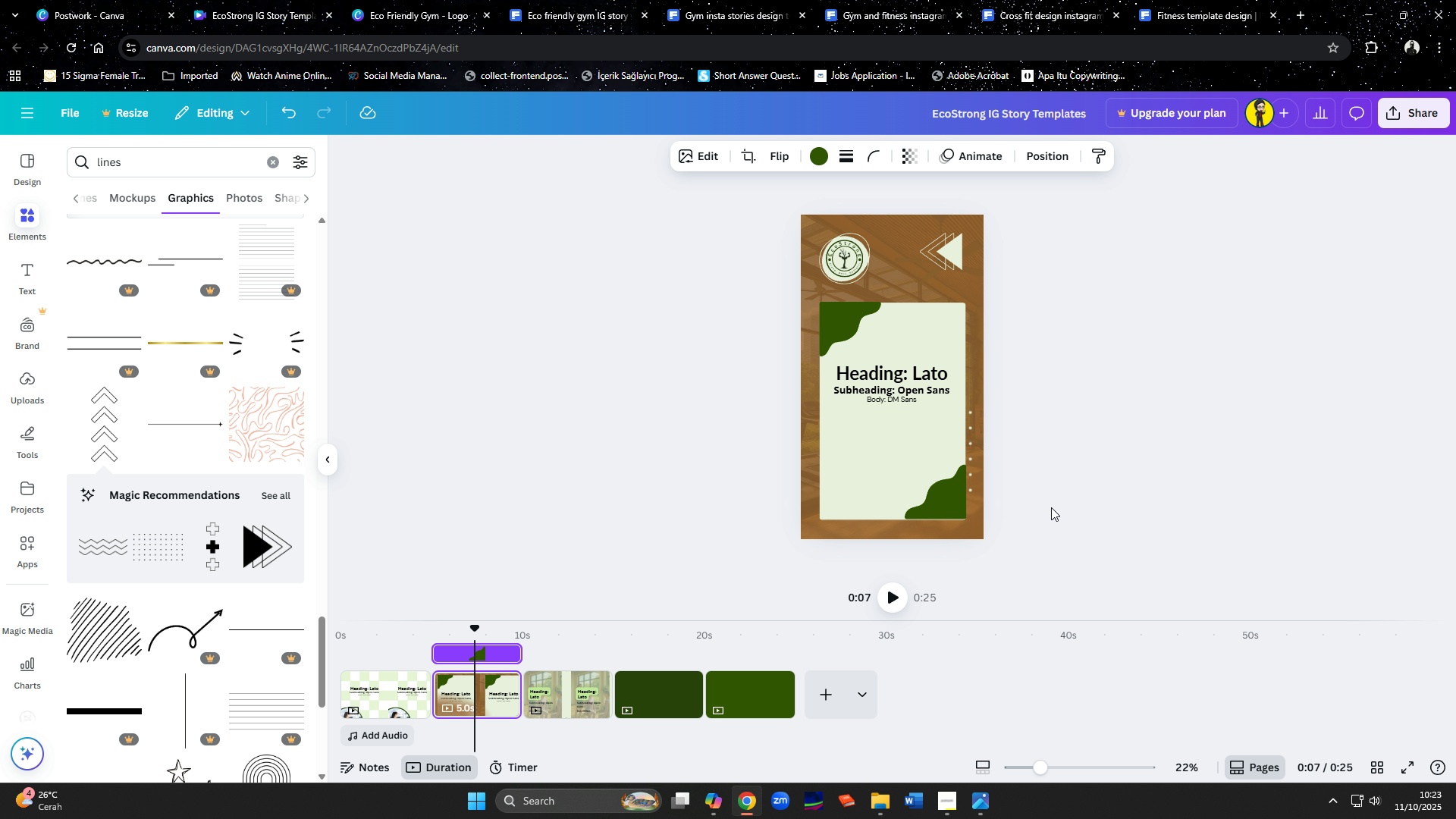 
key(ArrowLeft)
 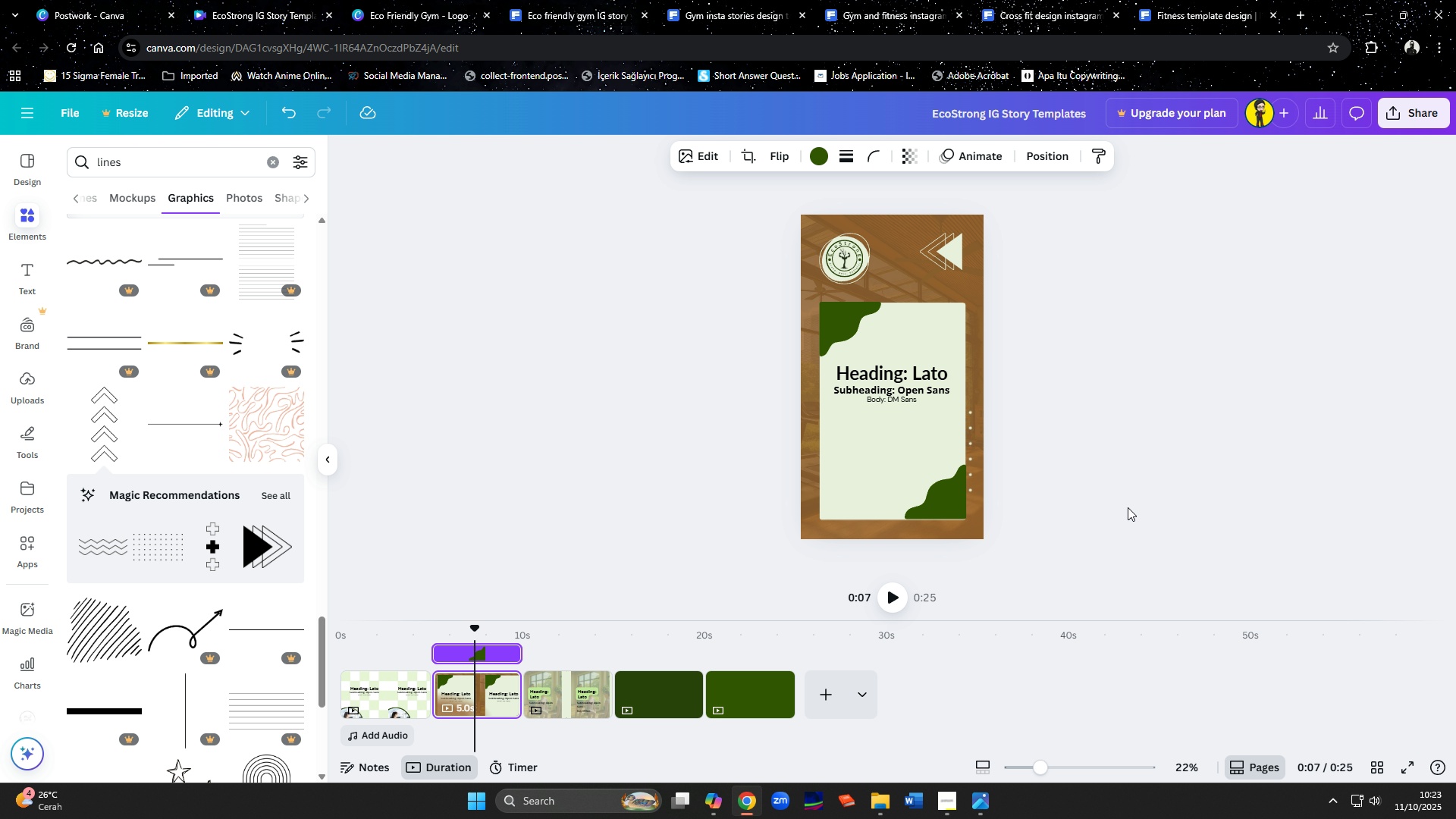 
key(ArrowDown)
 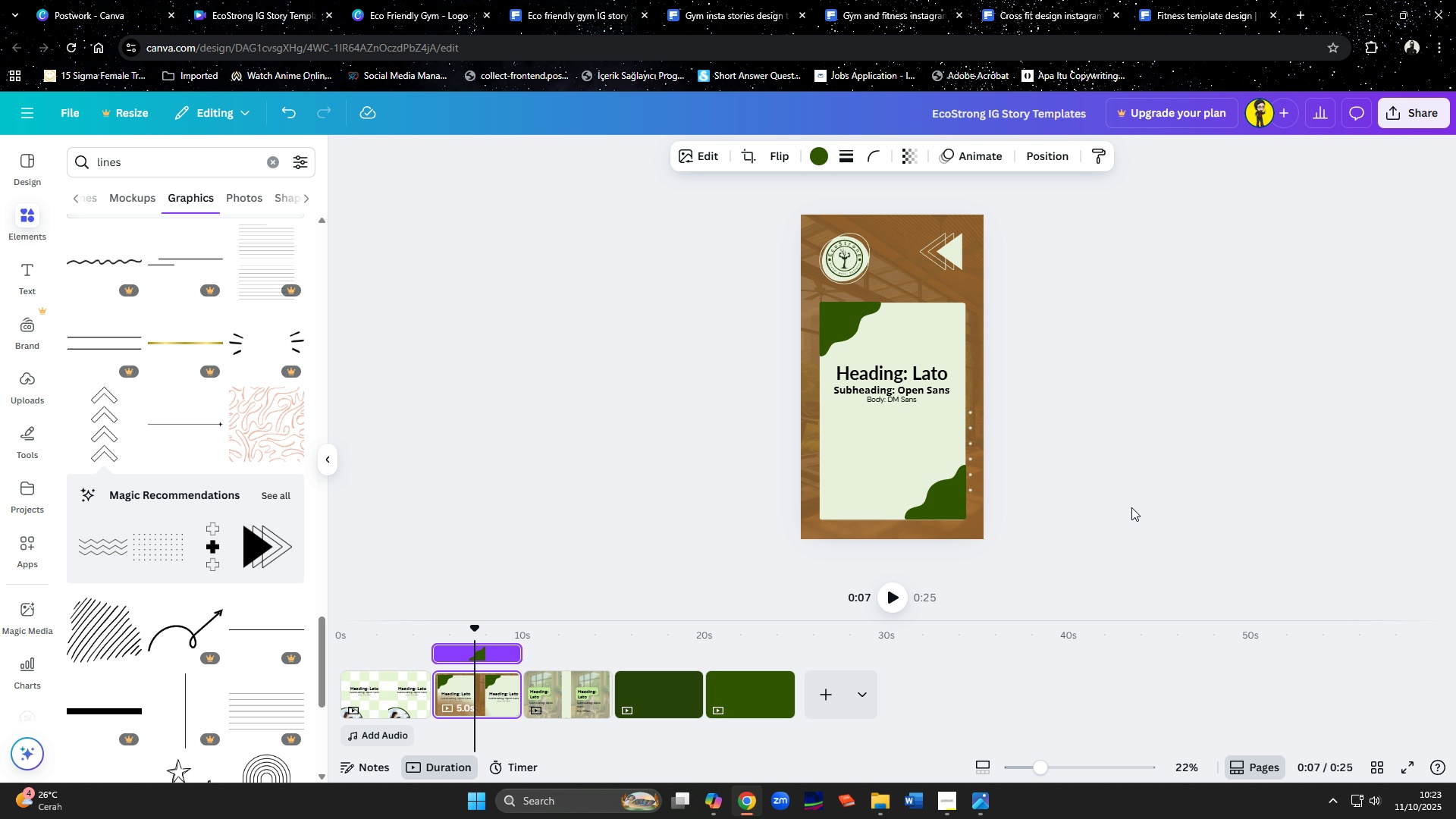 
key(ArrowDown)
 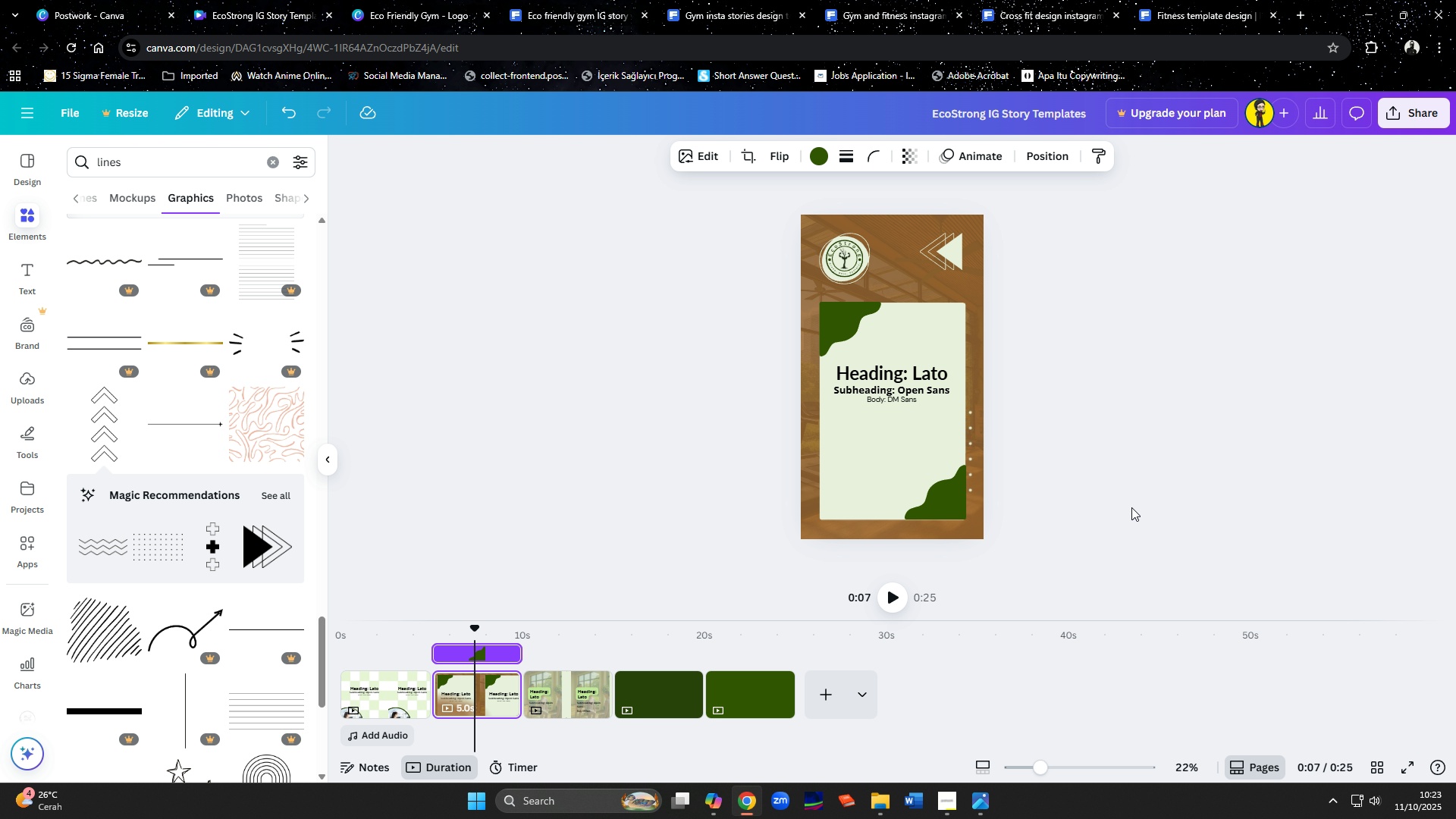 
key(ArrowDown)
 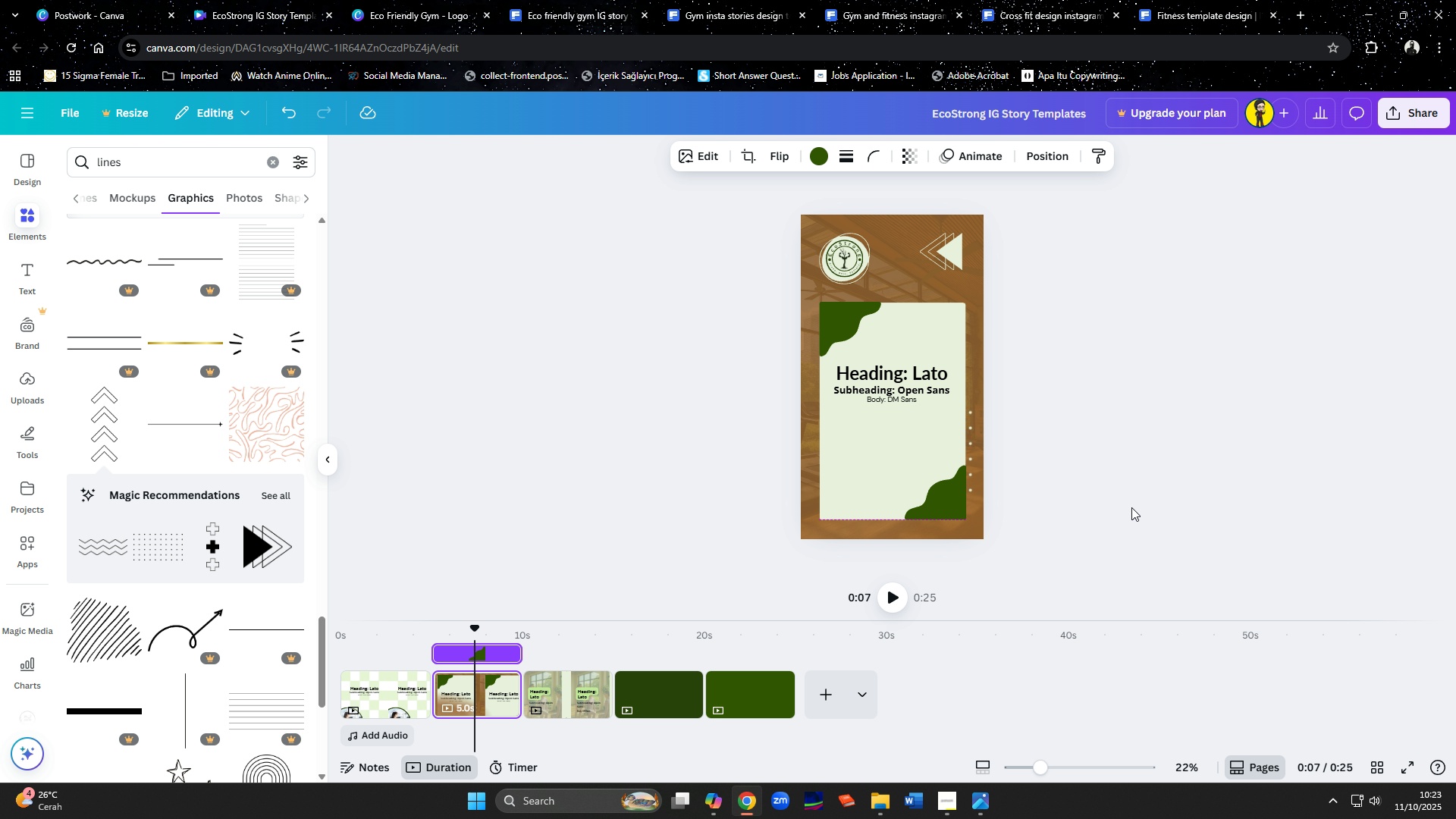 
key(ArrowDown)
 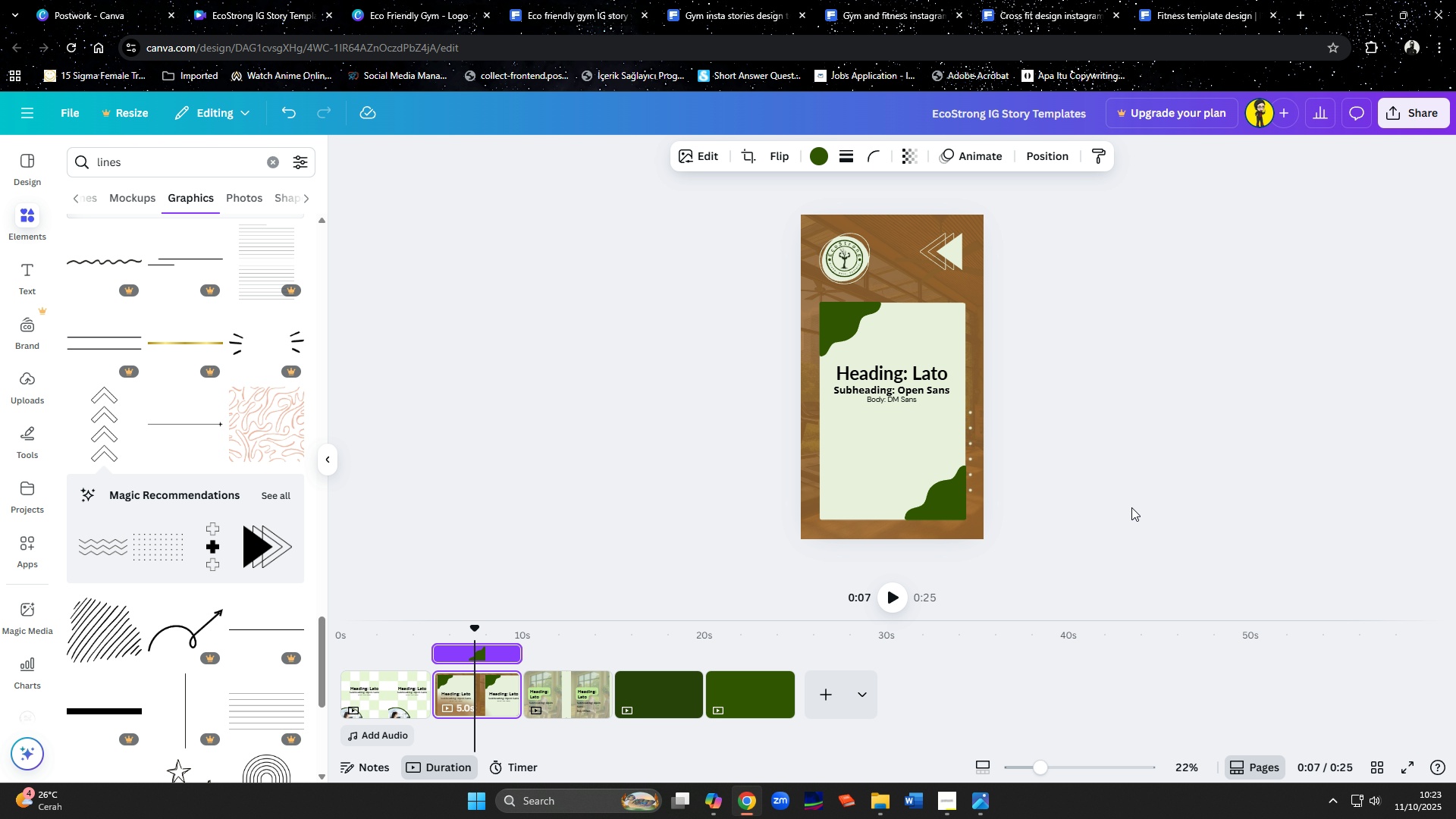 
key(ArrowDown)
 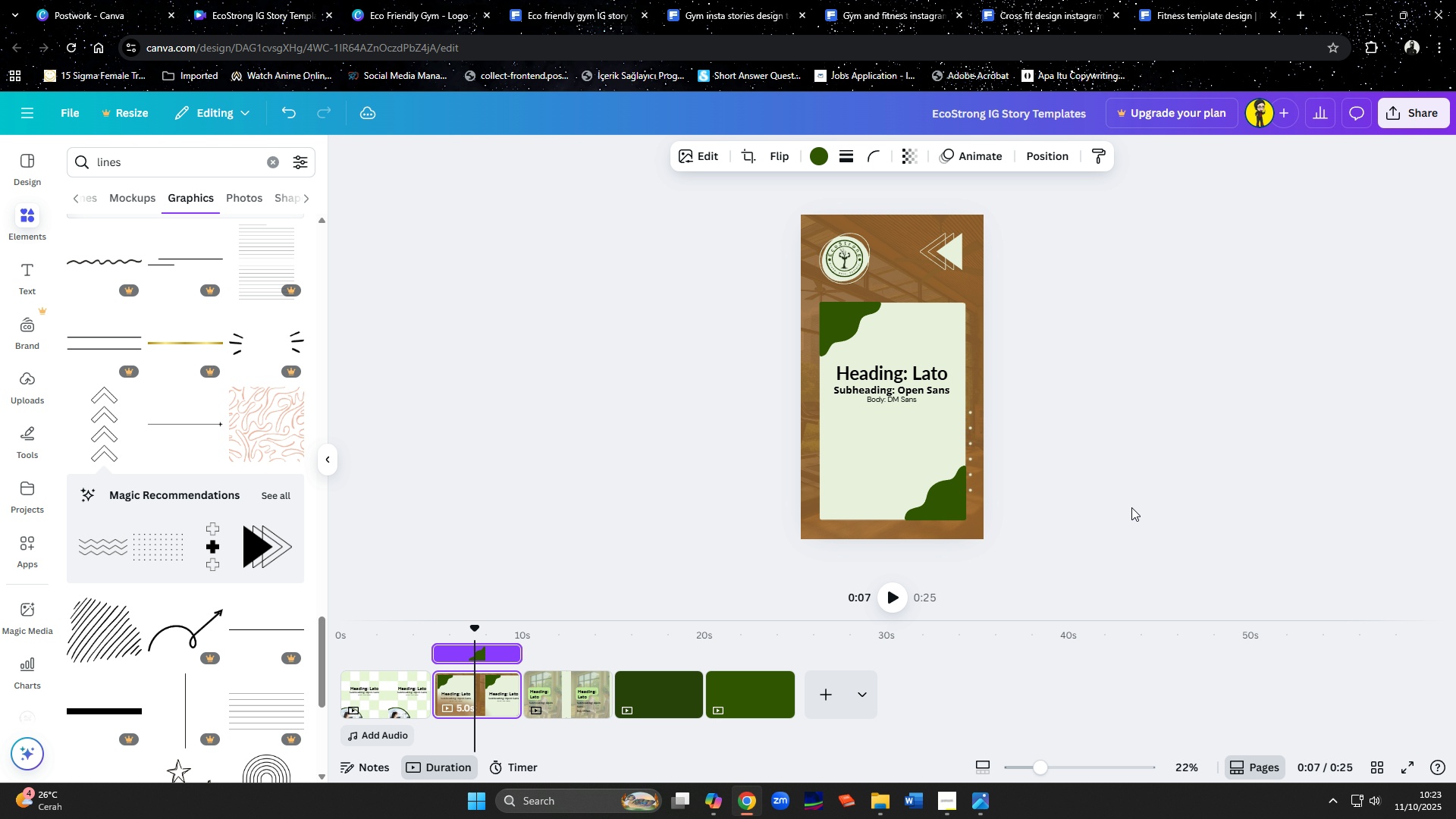 
key(ArrowDown)
 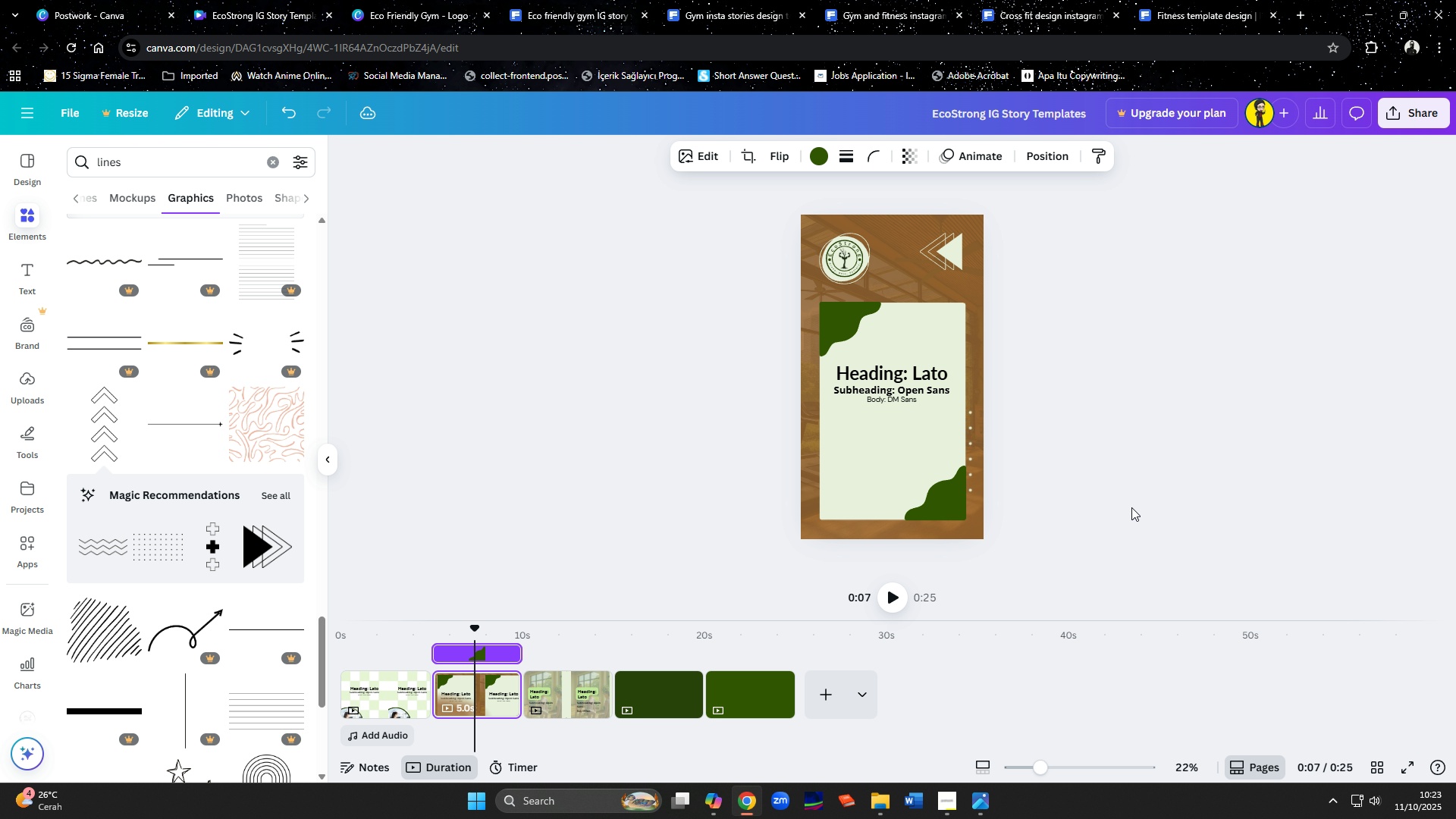 
key(ArrowLeft)
 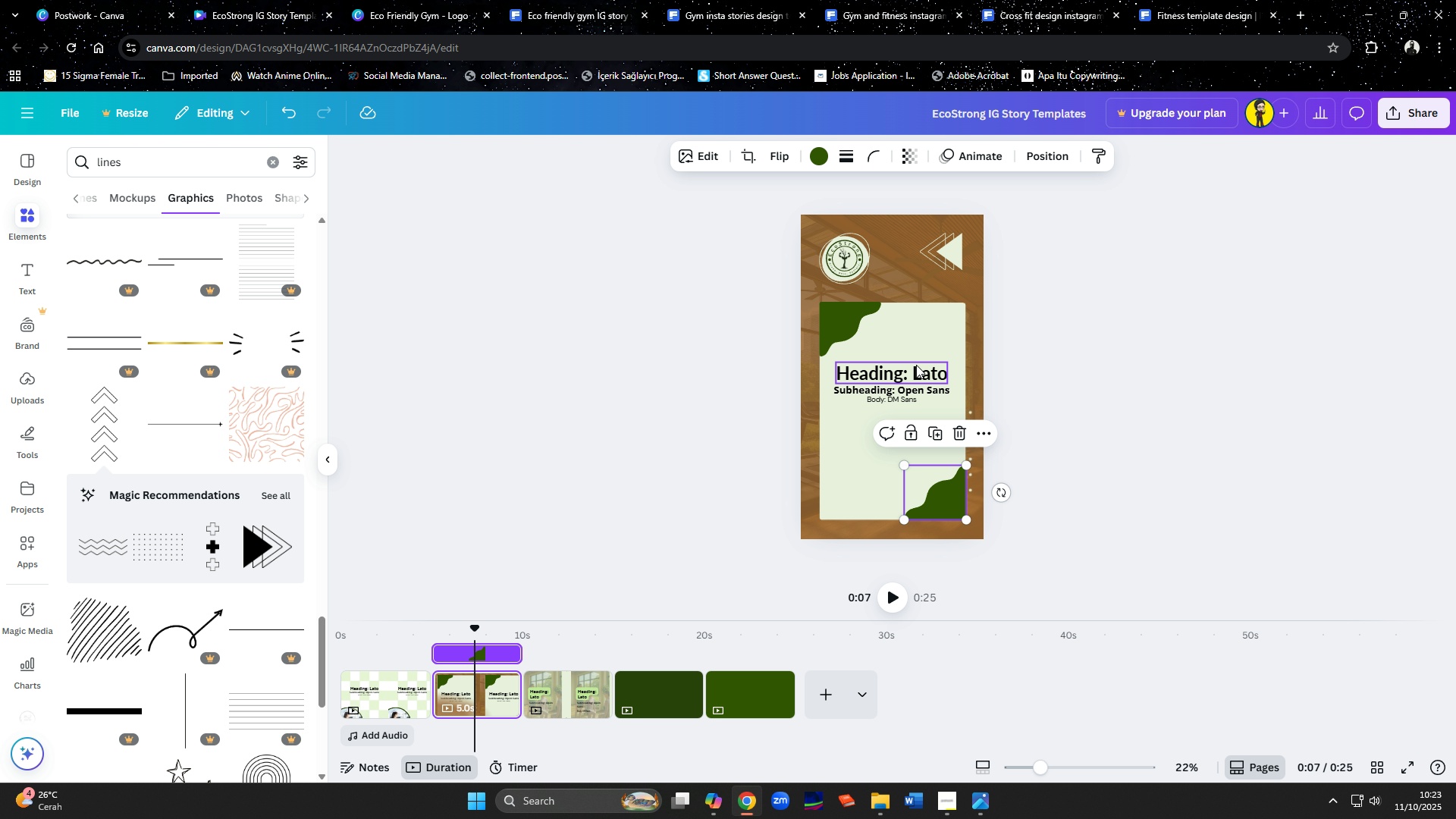 
left_click([916, 365])
 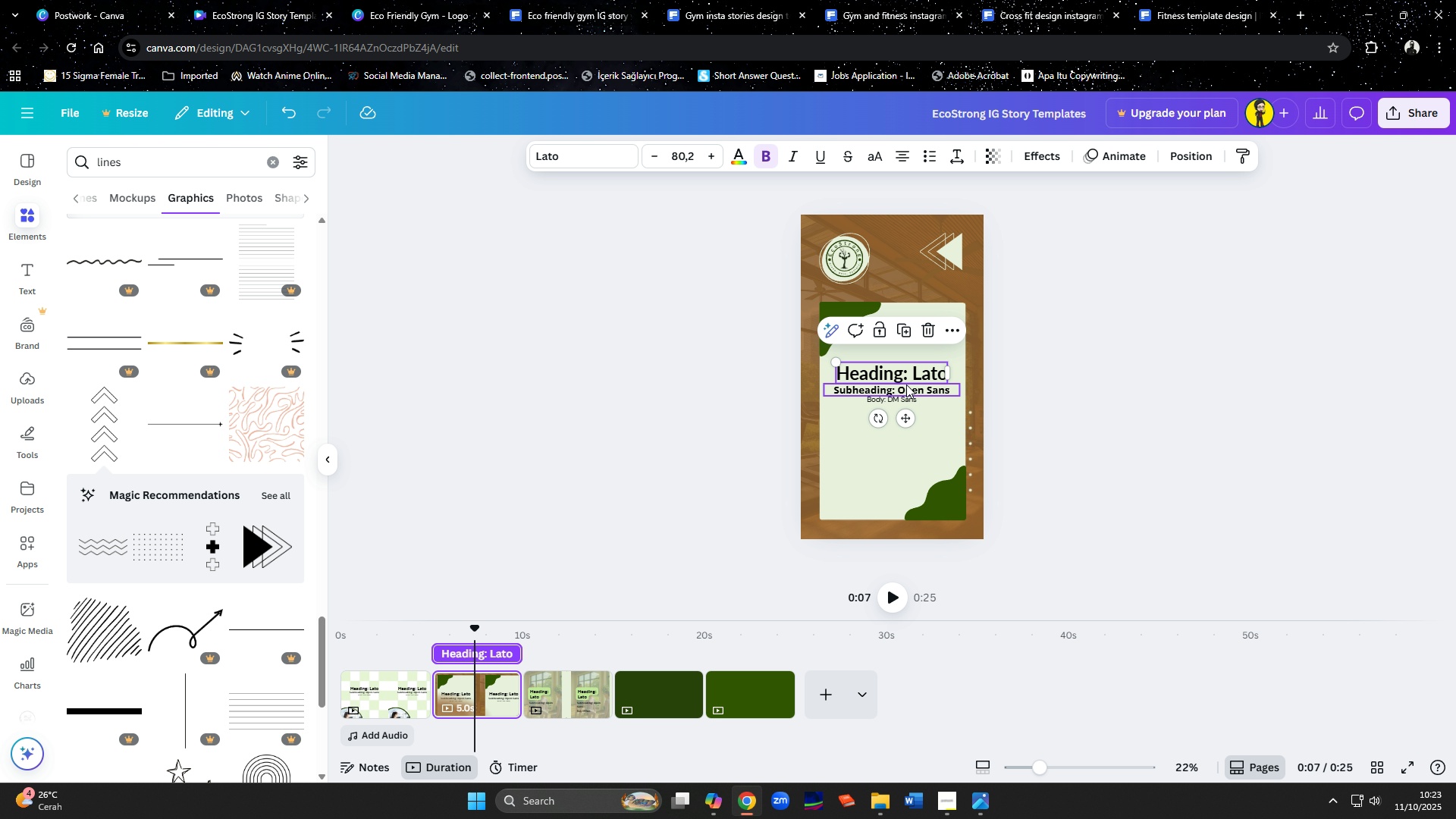 
hold_key(key=ShiftLeft, duration=1.17)
left_click([906, 388])
 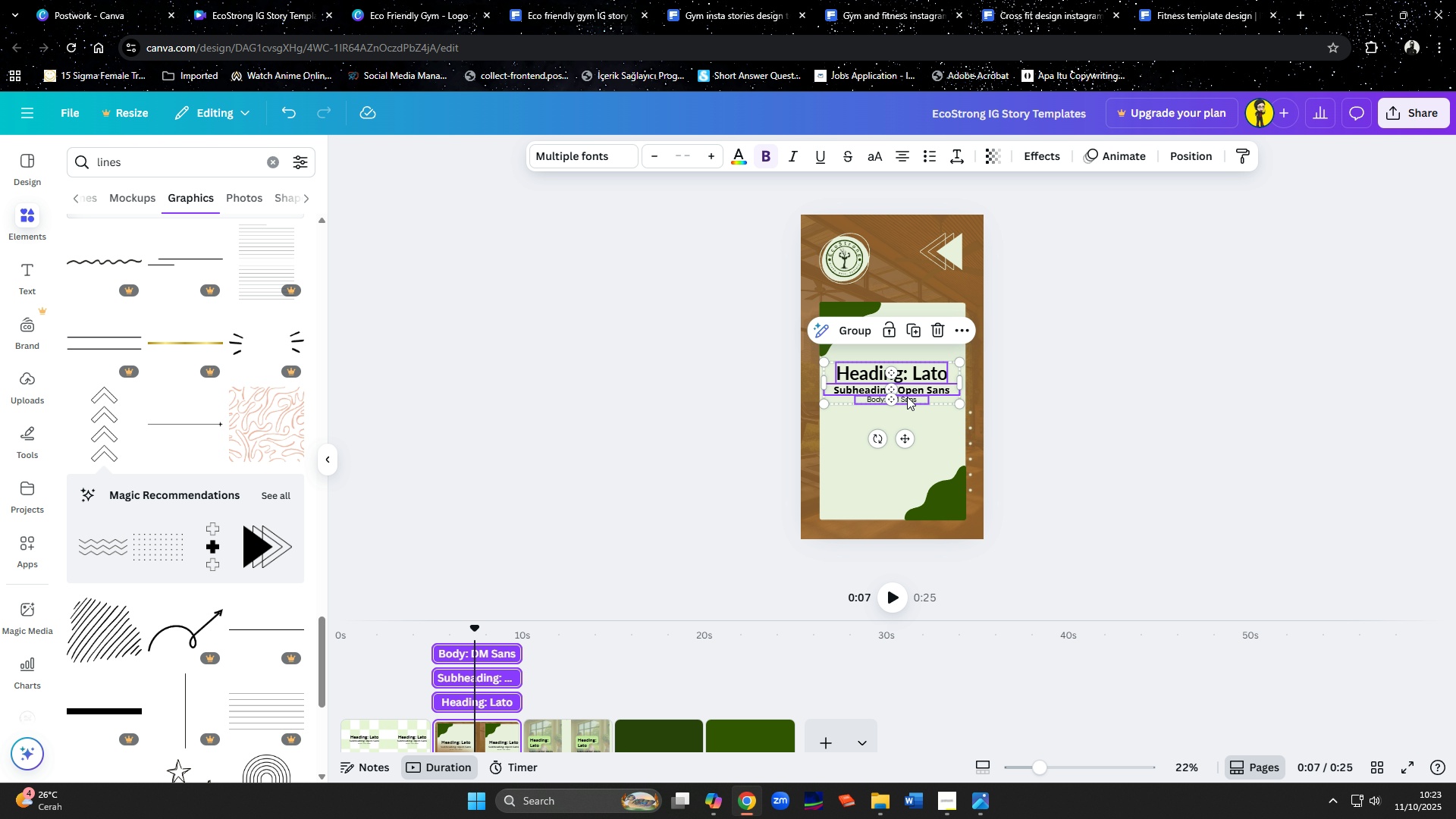 
left_click_drag(start_coordinate=[907, 397], to_coordinate=[906, 427])
 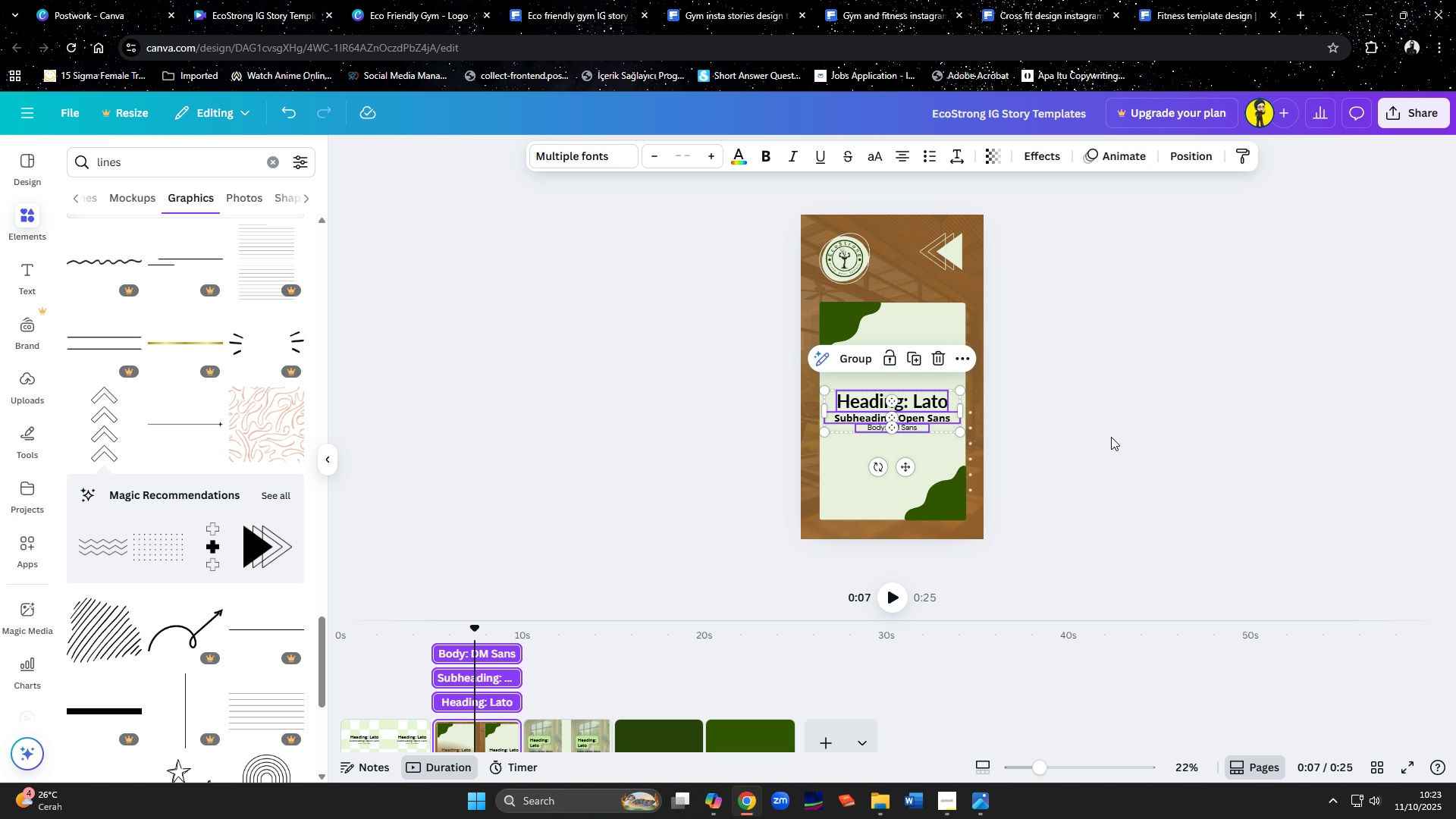 
left_click([1111, 437])
 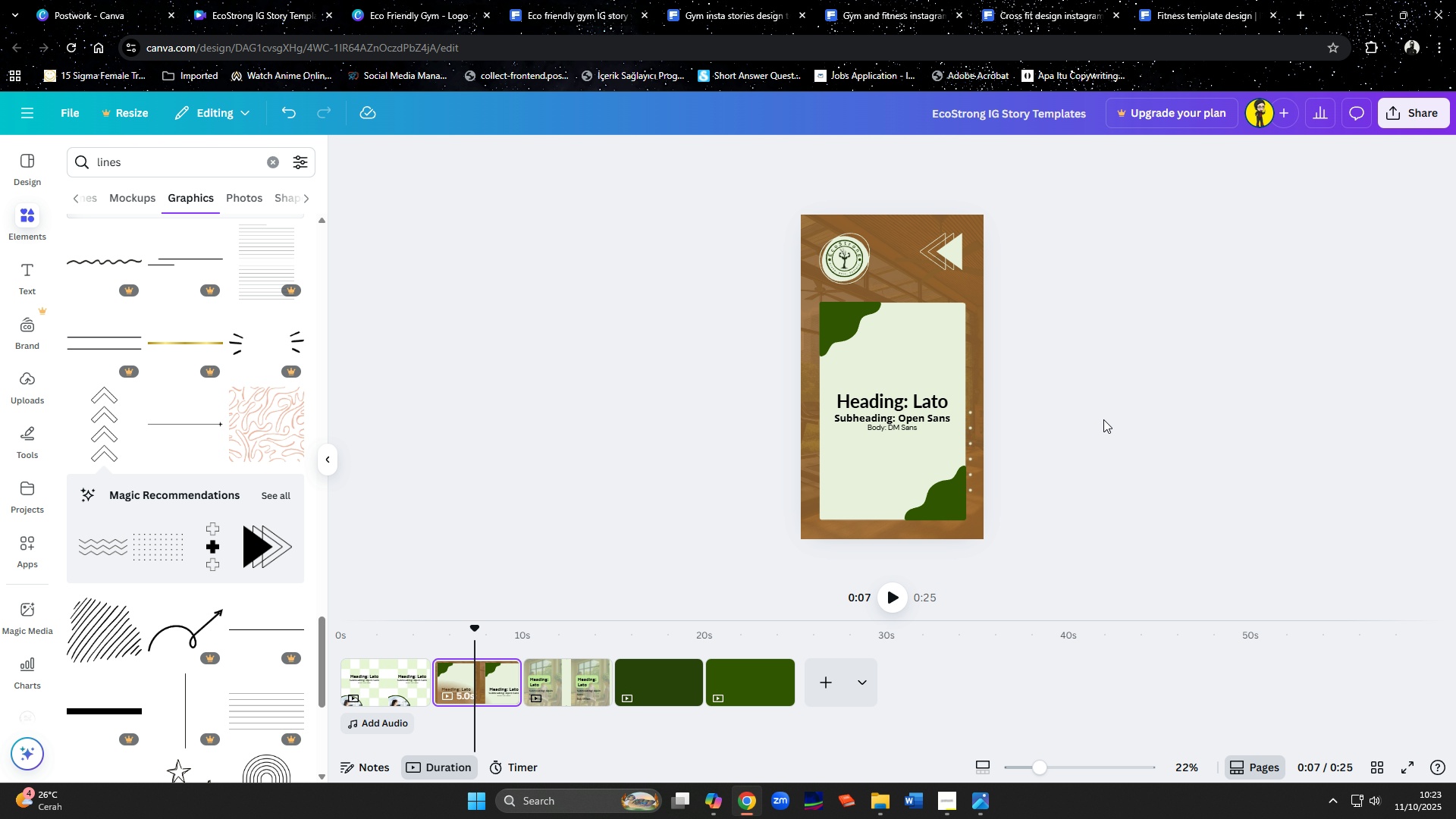 
scroll: coordinate [1103, 419], scroll_direction: up, amount: 1.0
 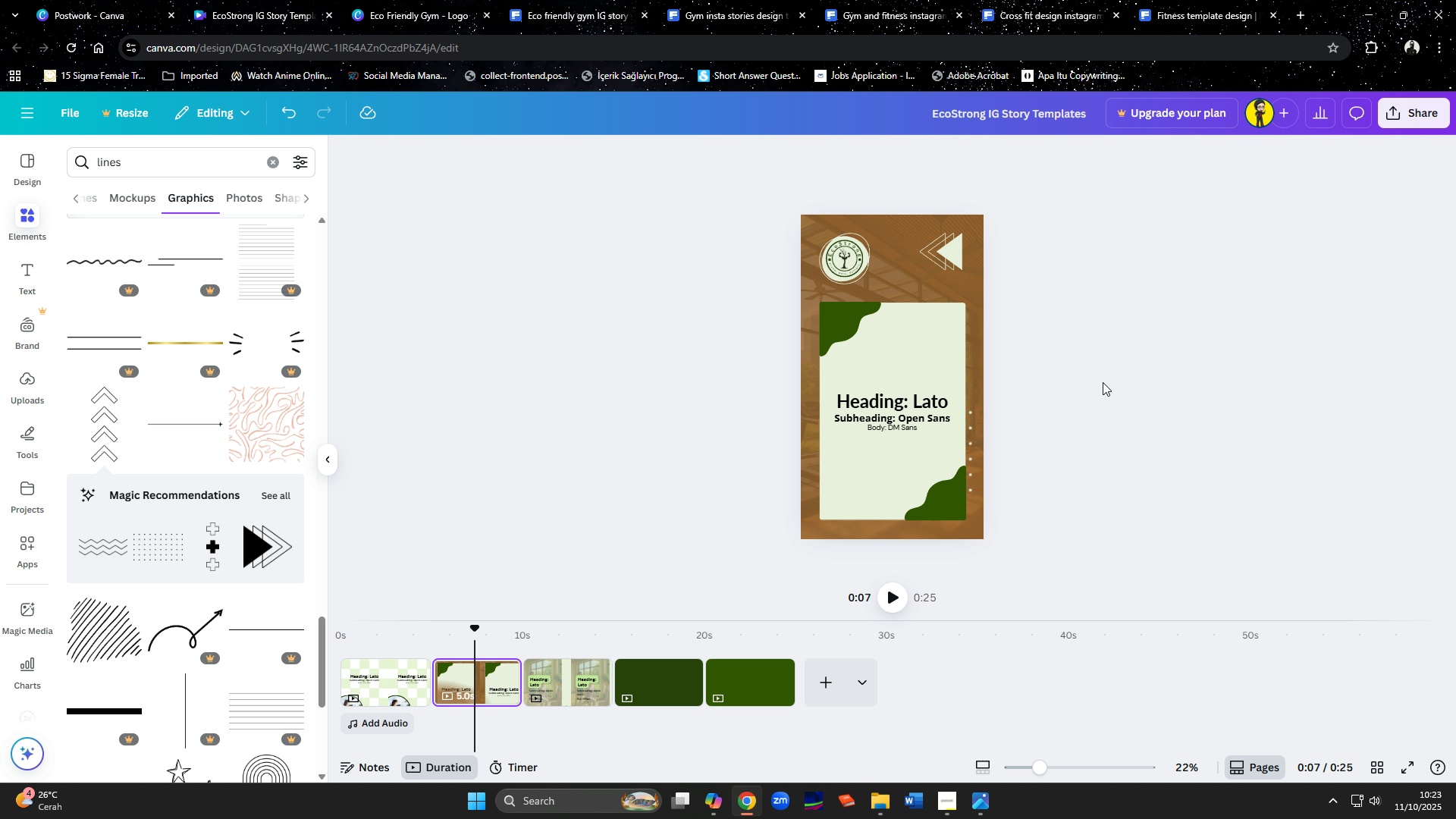 
scroll: coordinate [1103, 382], scroll_direction: down, amount: 2.0
 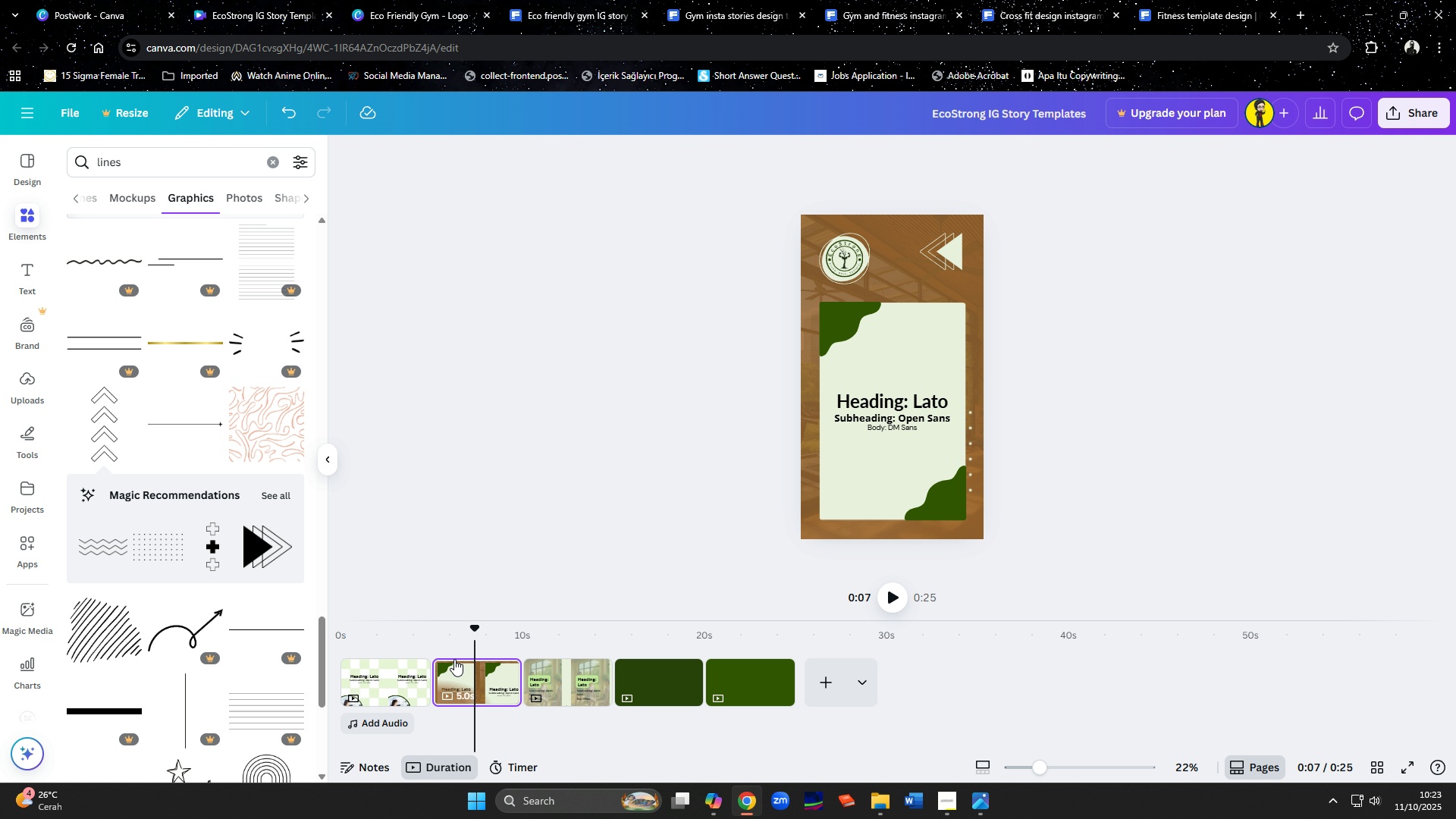 
left_click([428, 666])
 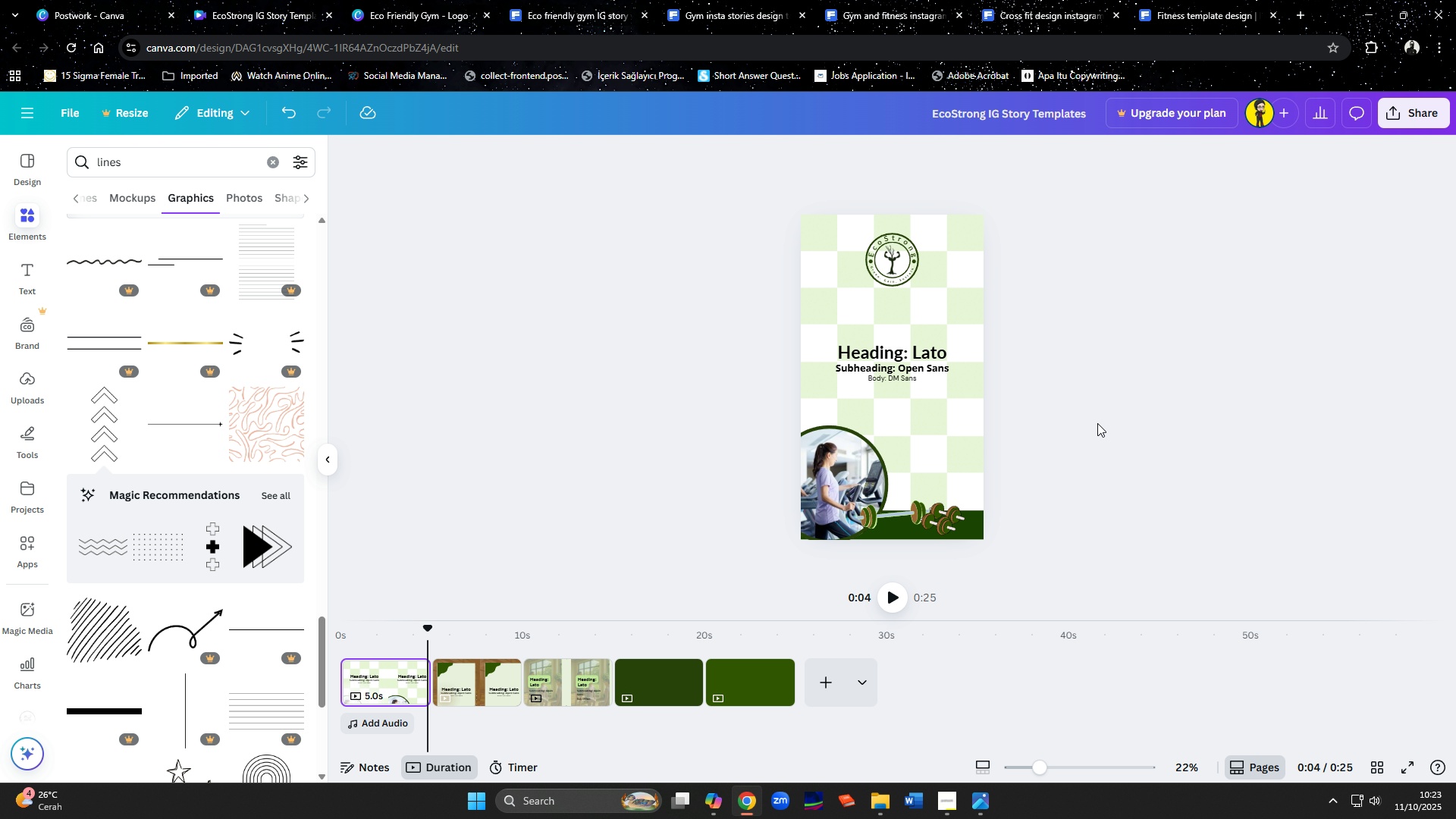 
scroll: coordinate [1097, 423], scroll_direction: down, amount: 1.0
 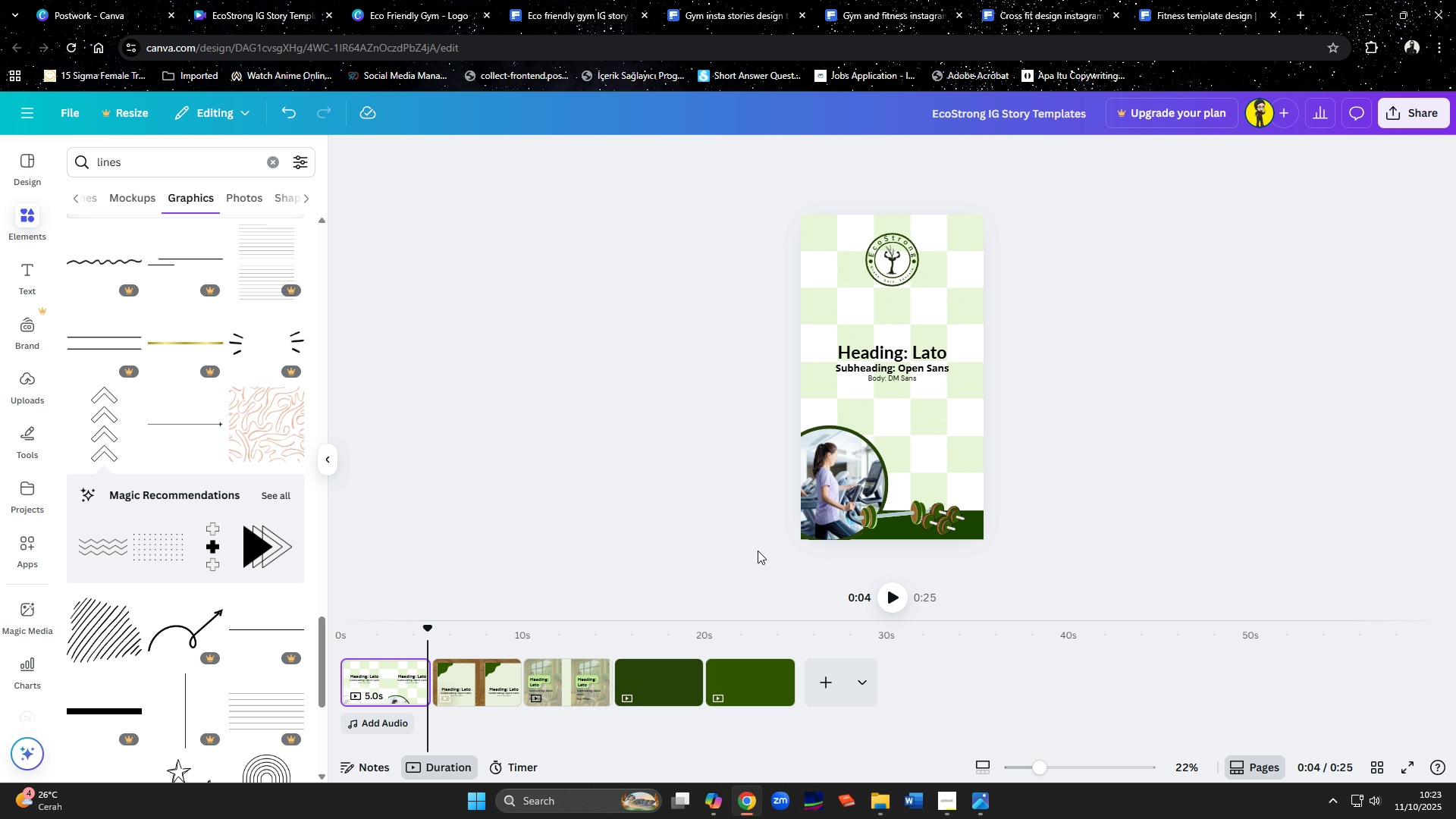 
left_click([491, 679])
 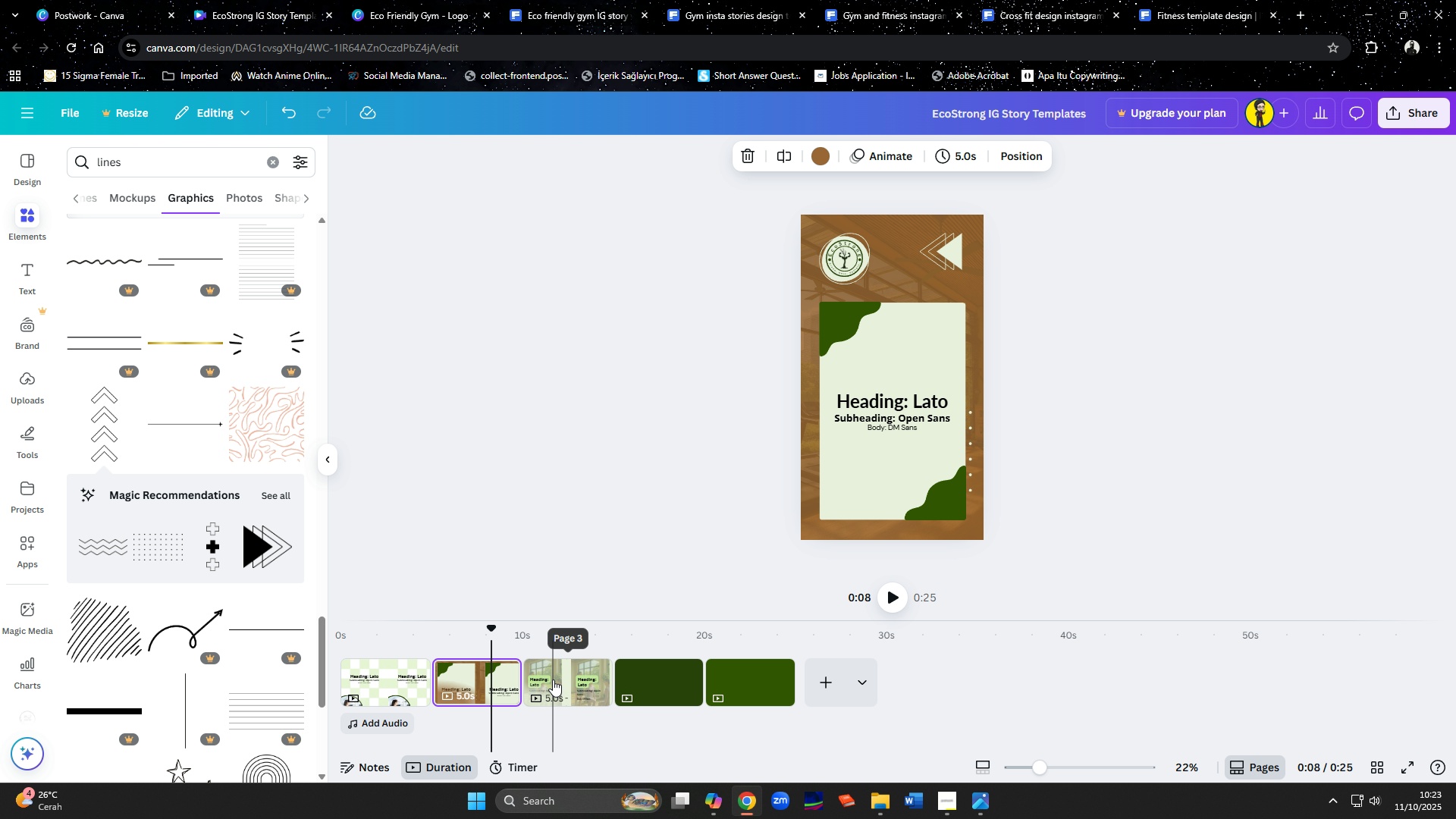 
left_click([553, 679])
 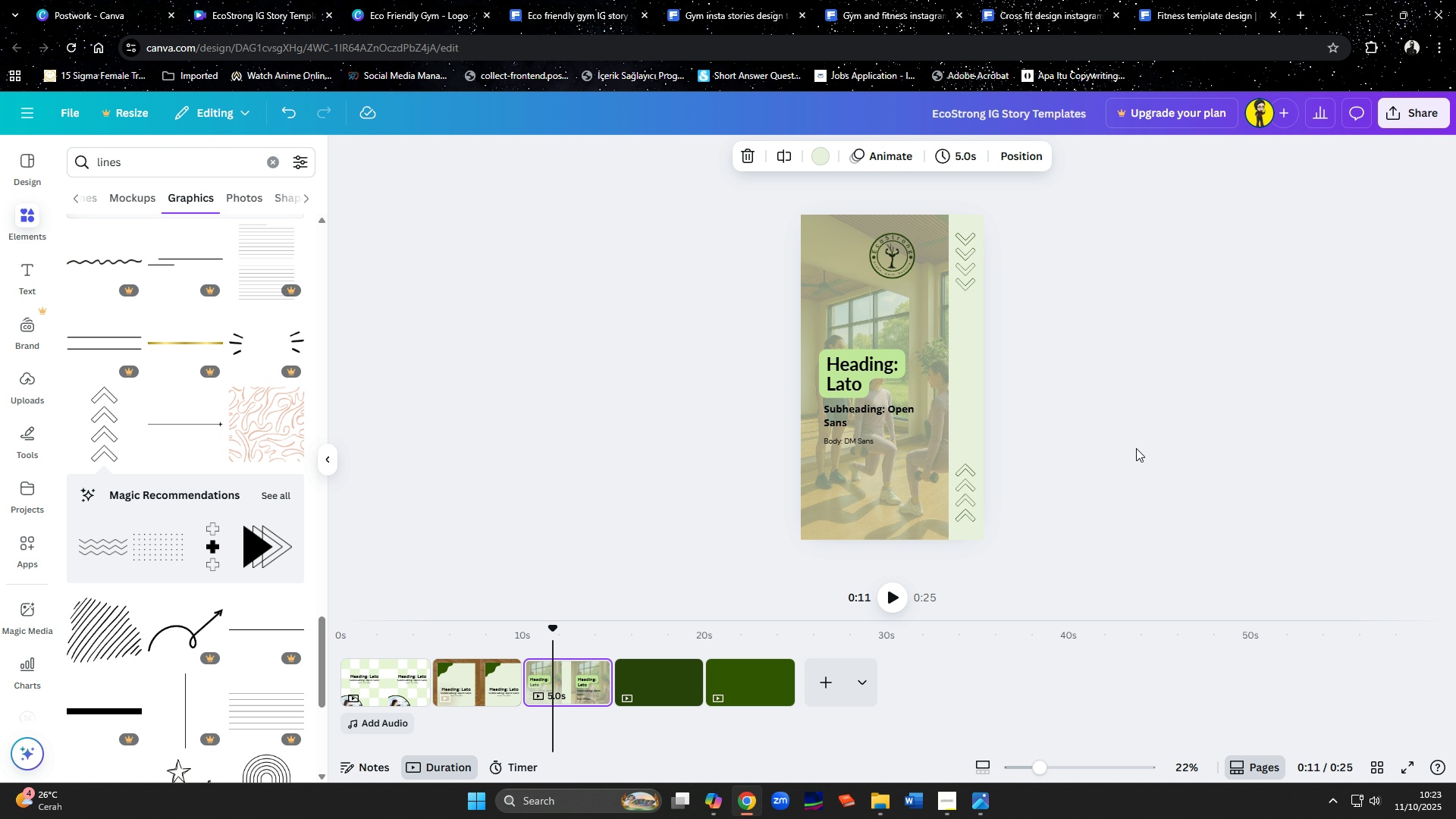 
left_click([1164, 416])
 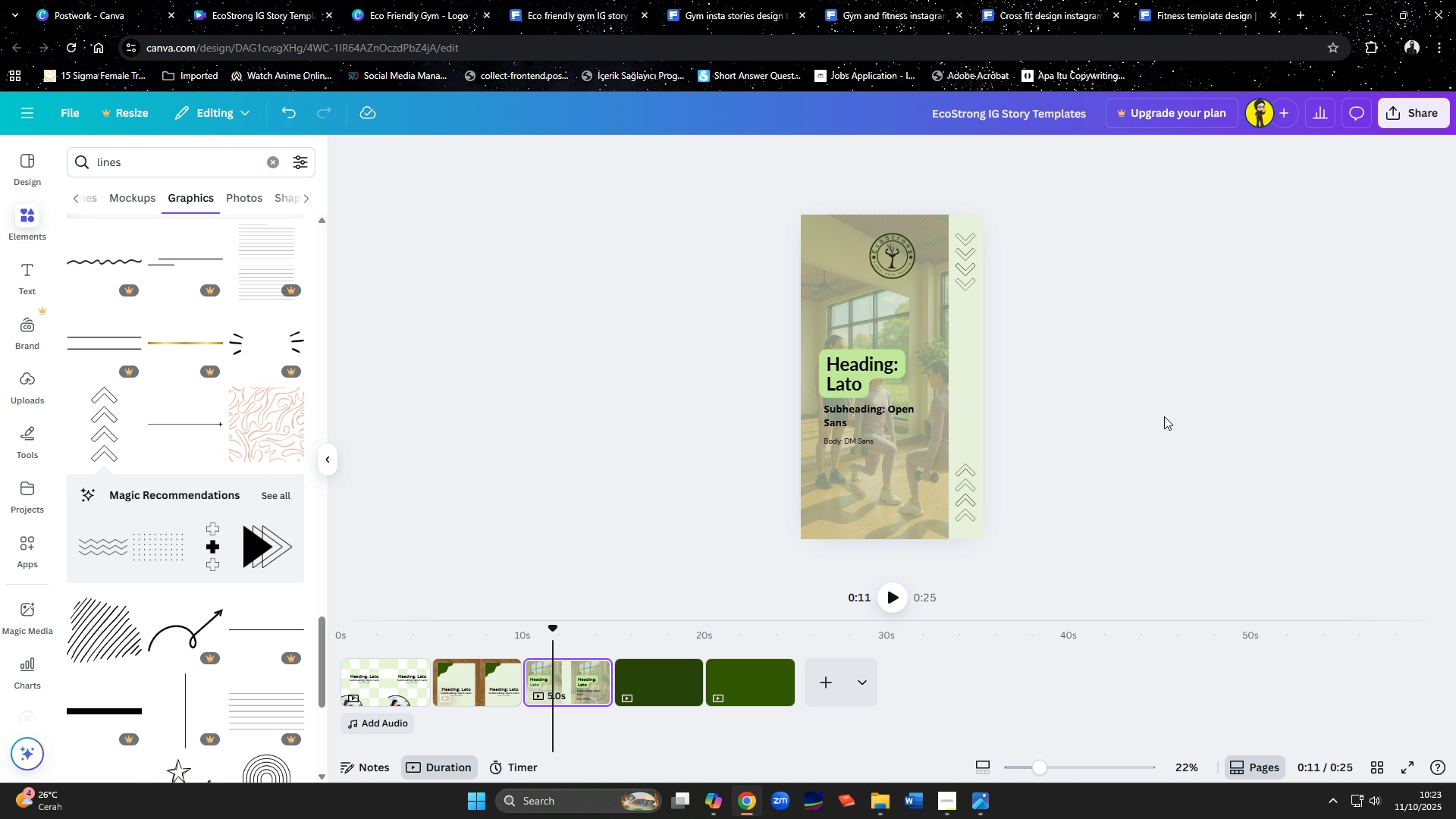 
wait(9.67)
 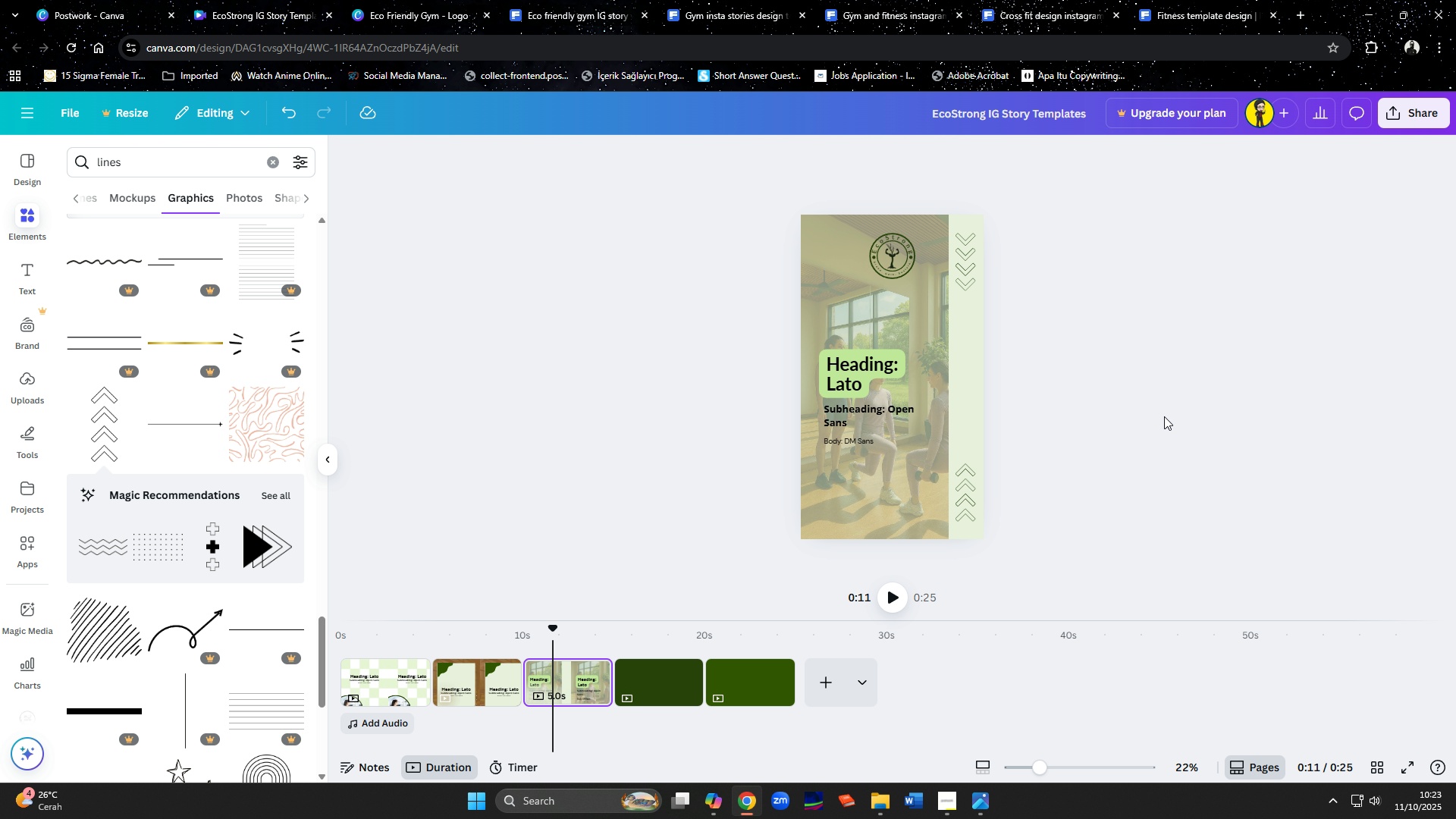 
left_click([673, 679])
 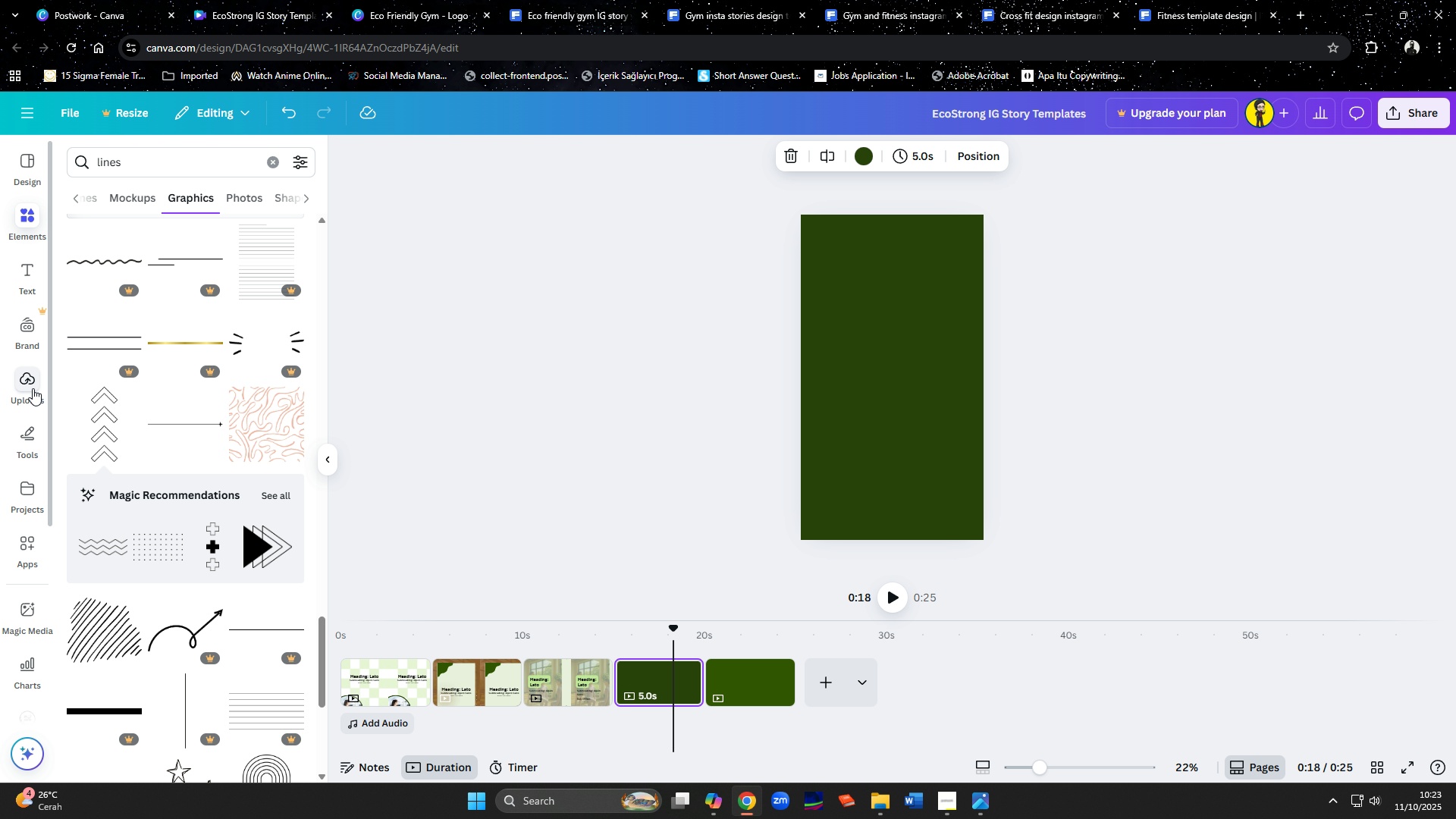 
left_click([33, 390])
 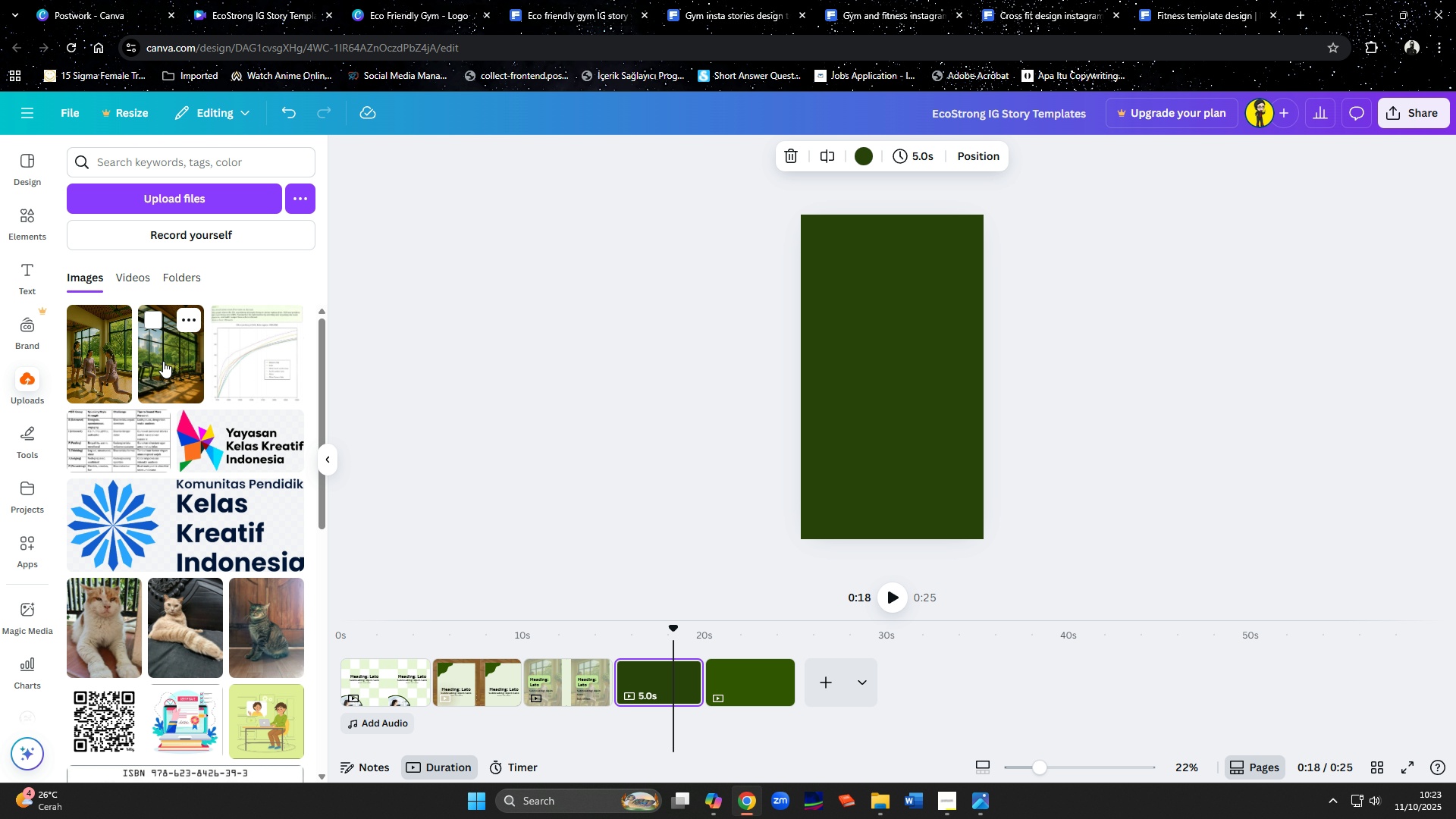 
left_click([161, 362])
 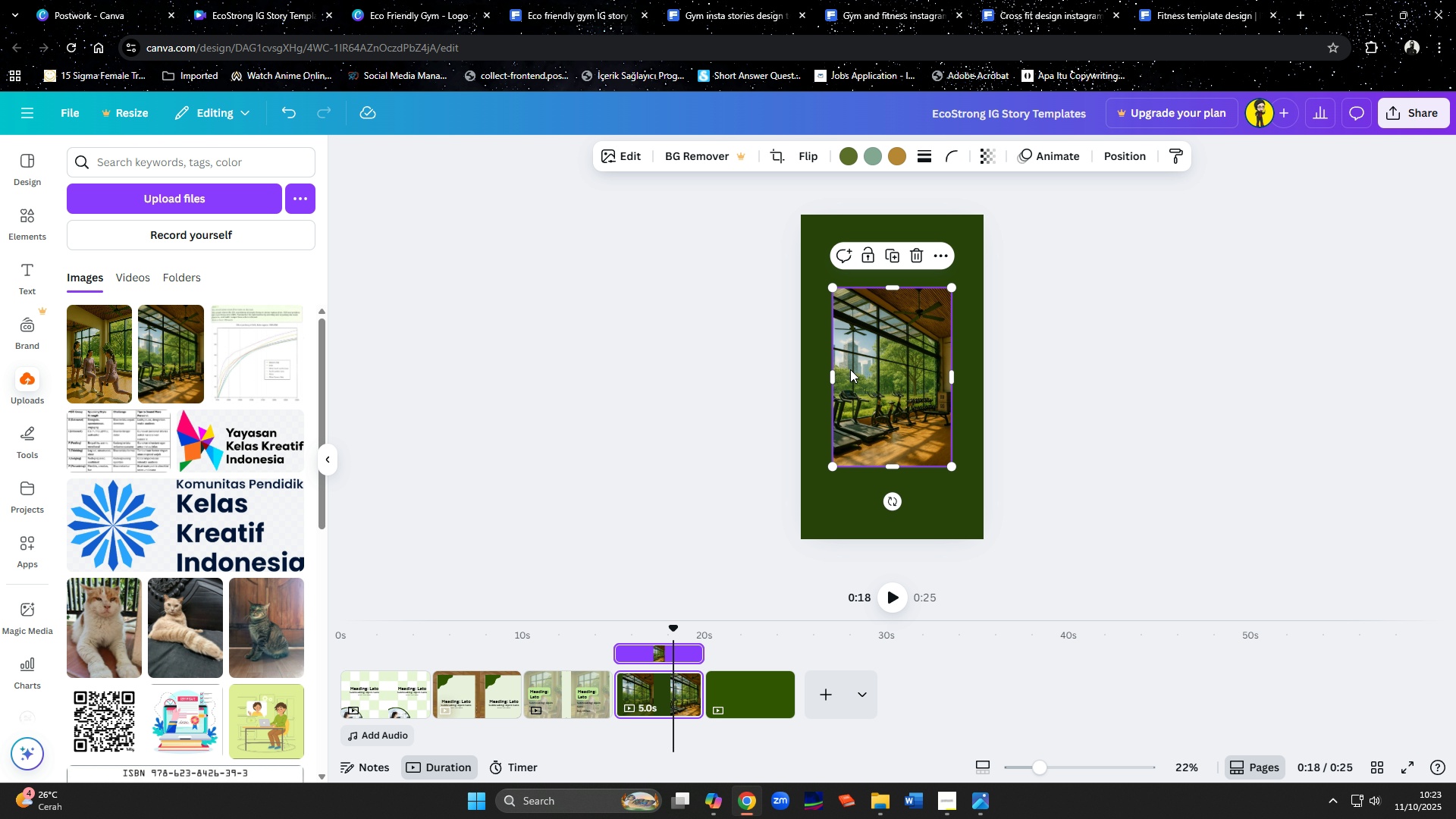 
right_click([850, 369])
 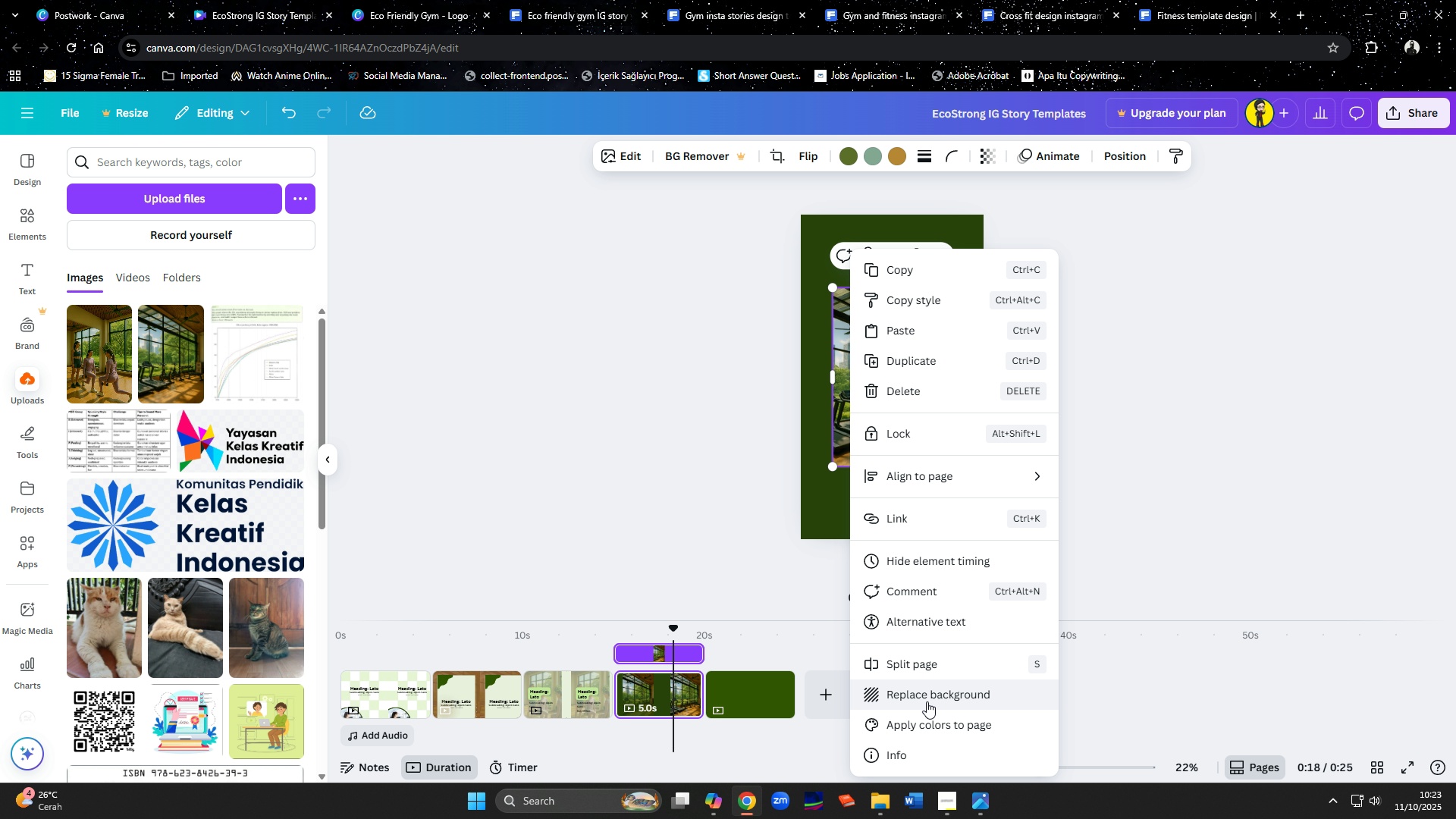 
left_click([927, 702])
 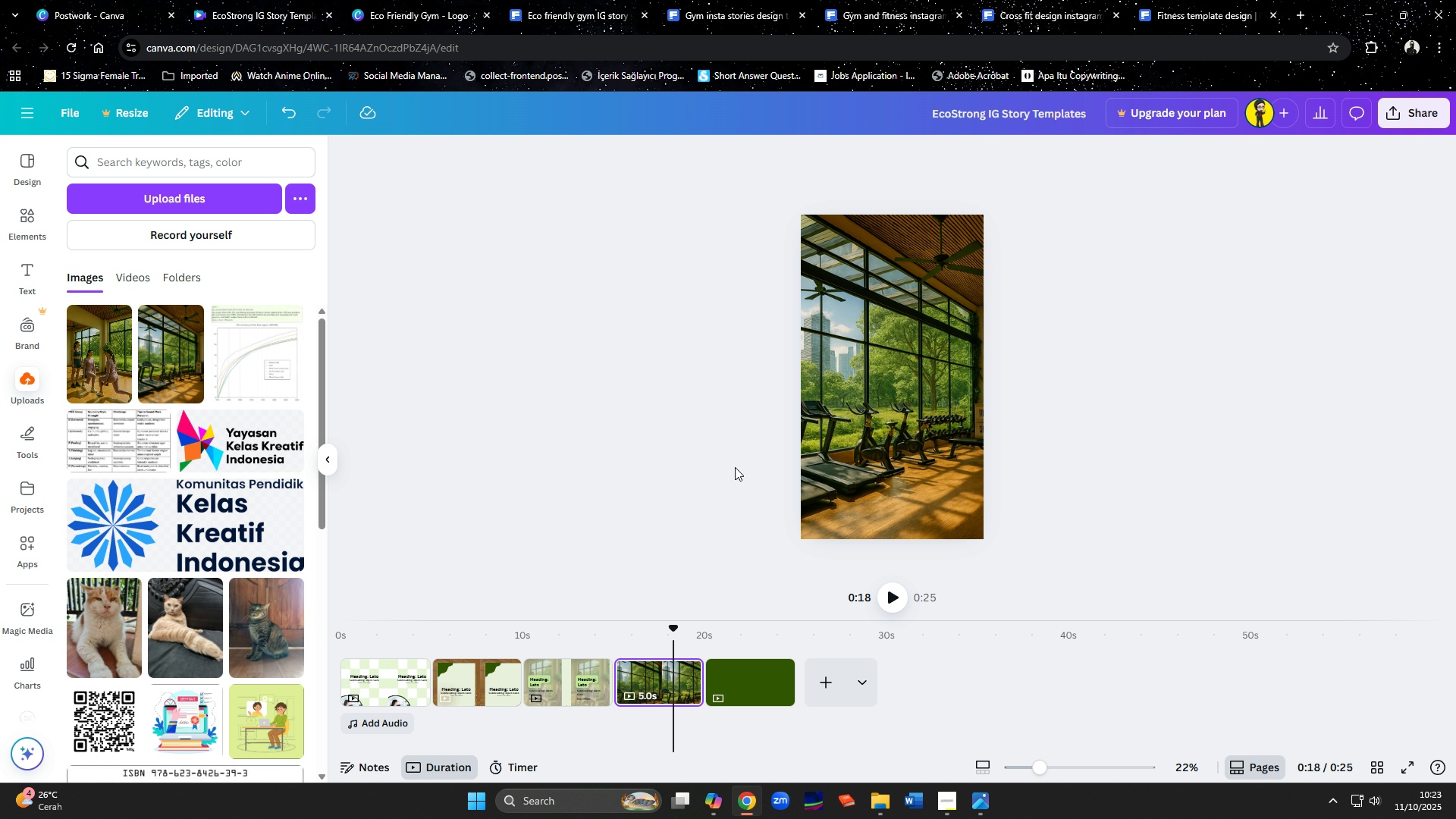 
wait(14.1)
 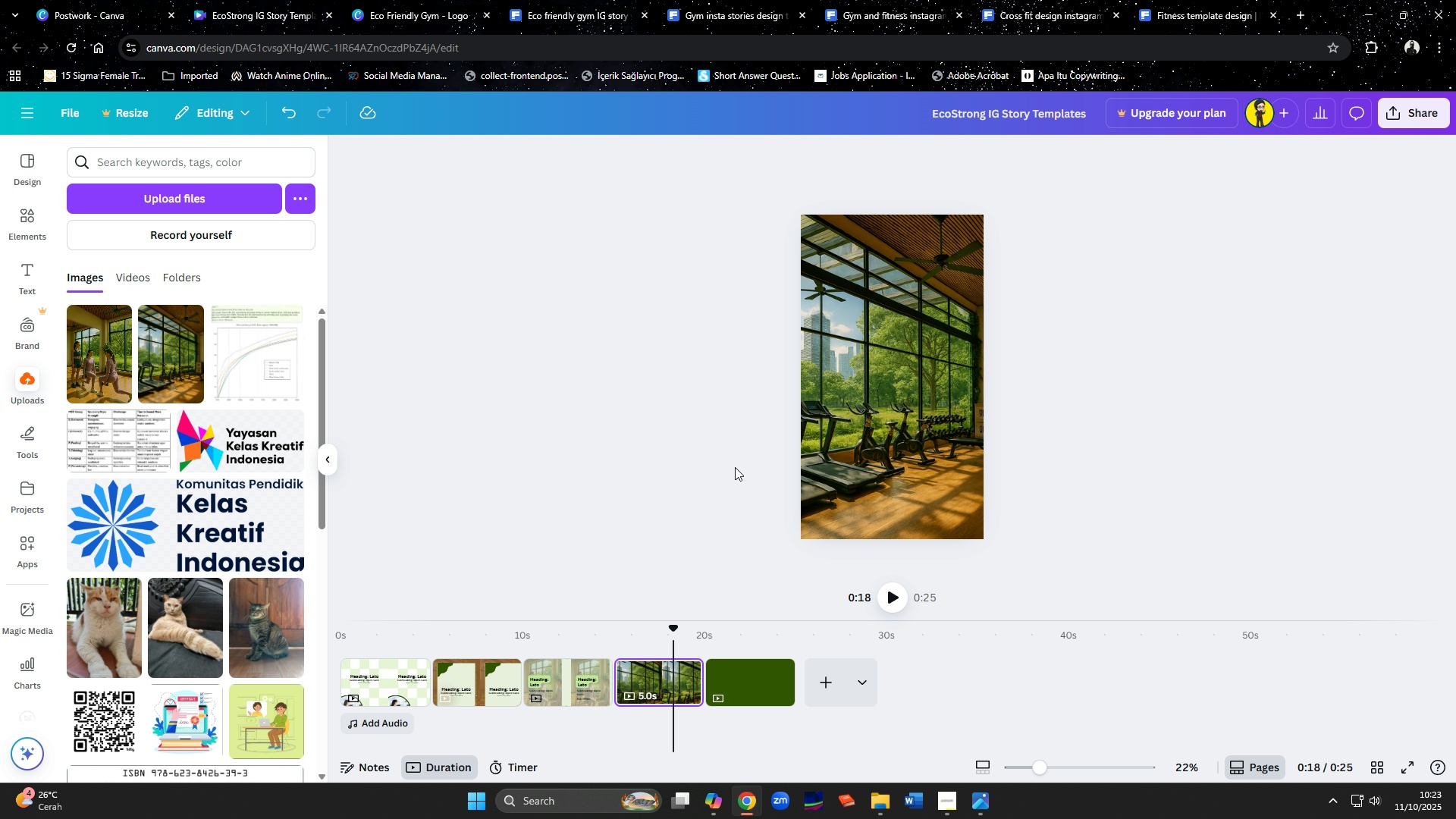 
left_click([787, 0])
 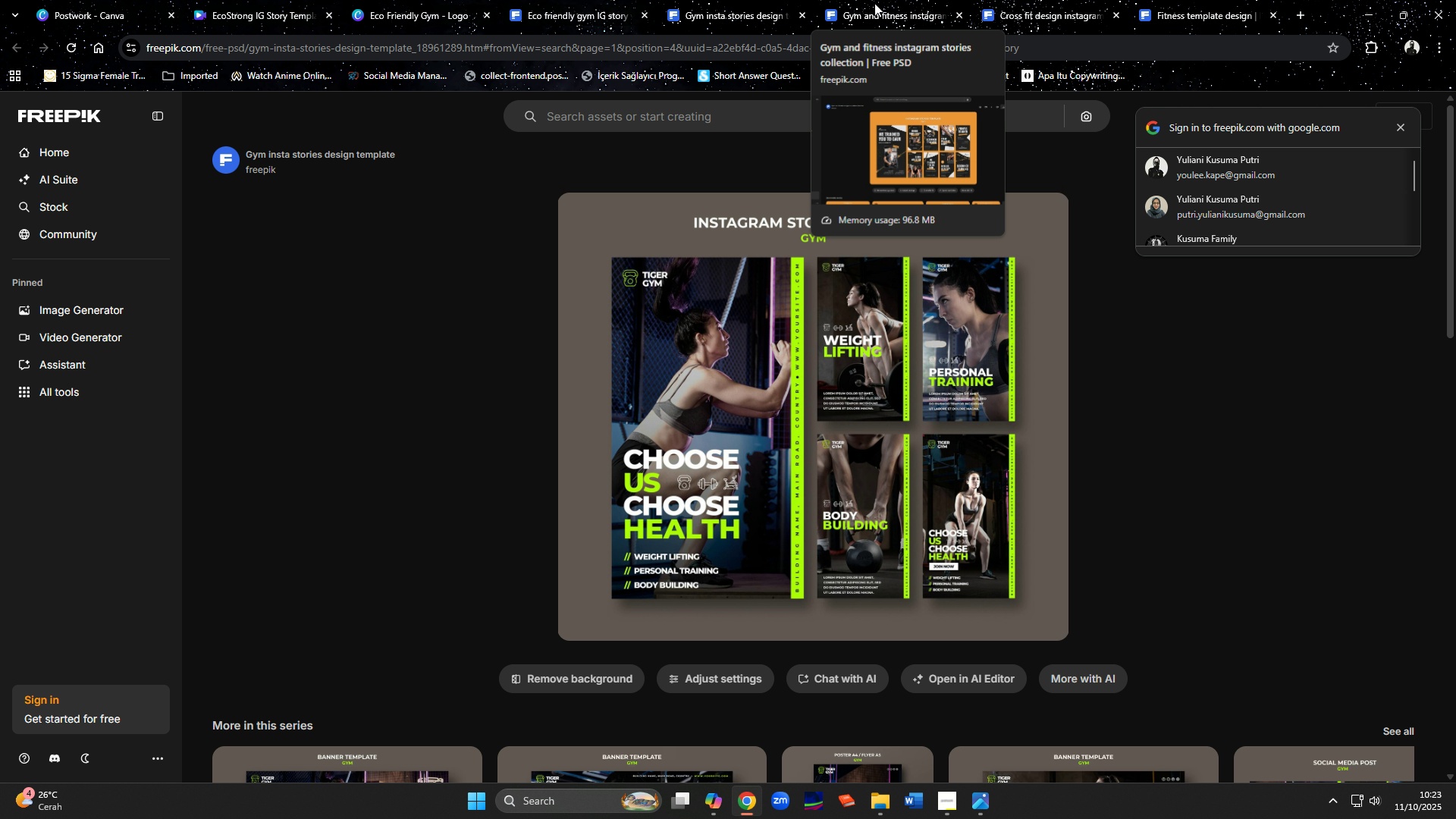 
left_click([874, 3])
 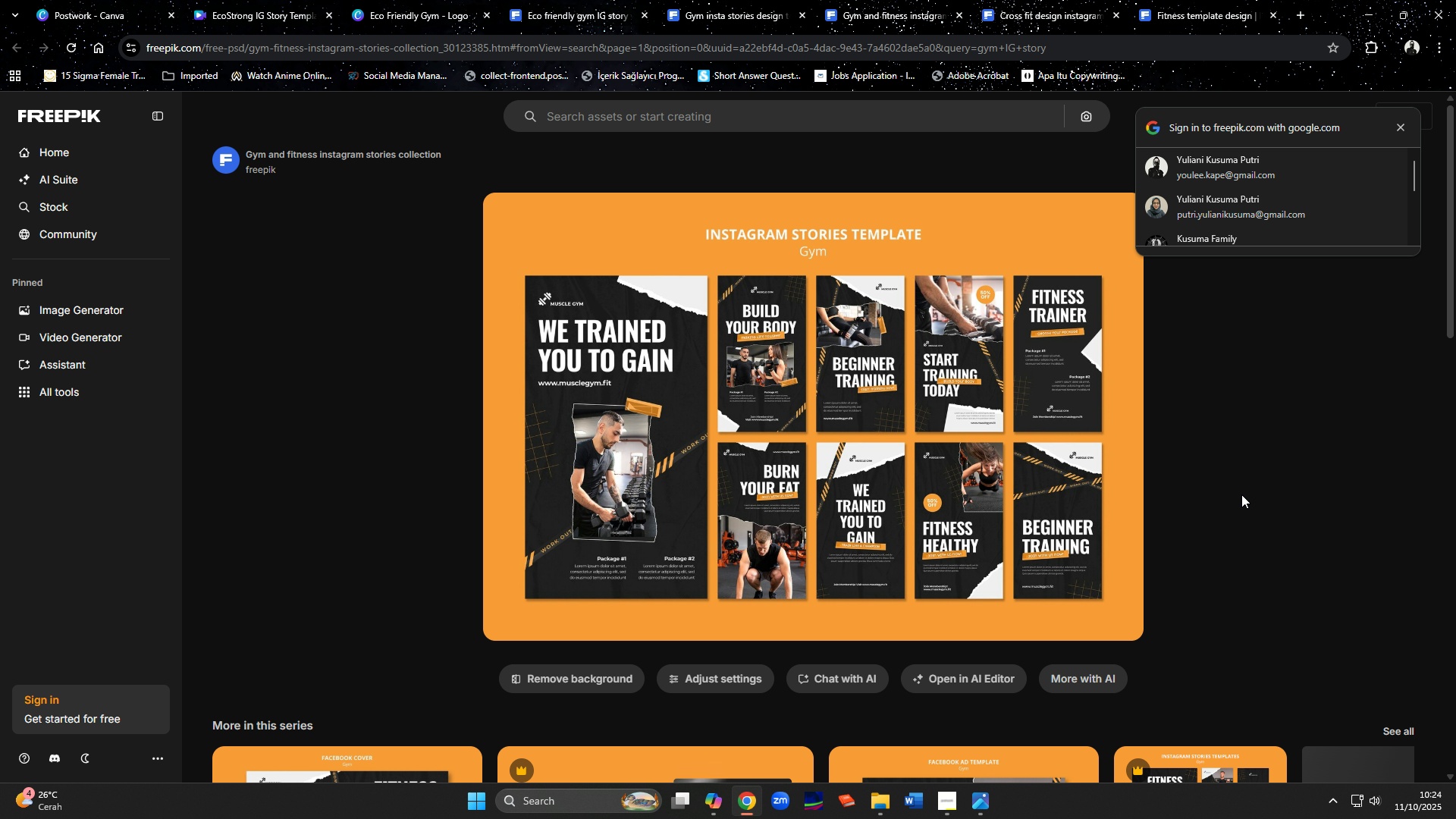 
wait(9.5)
 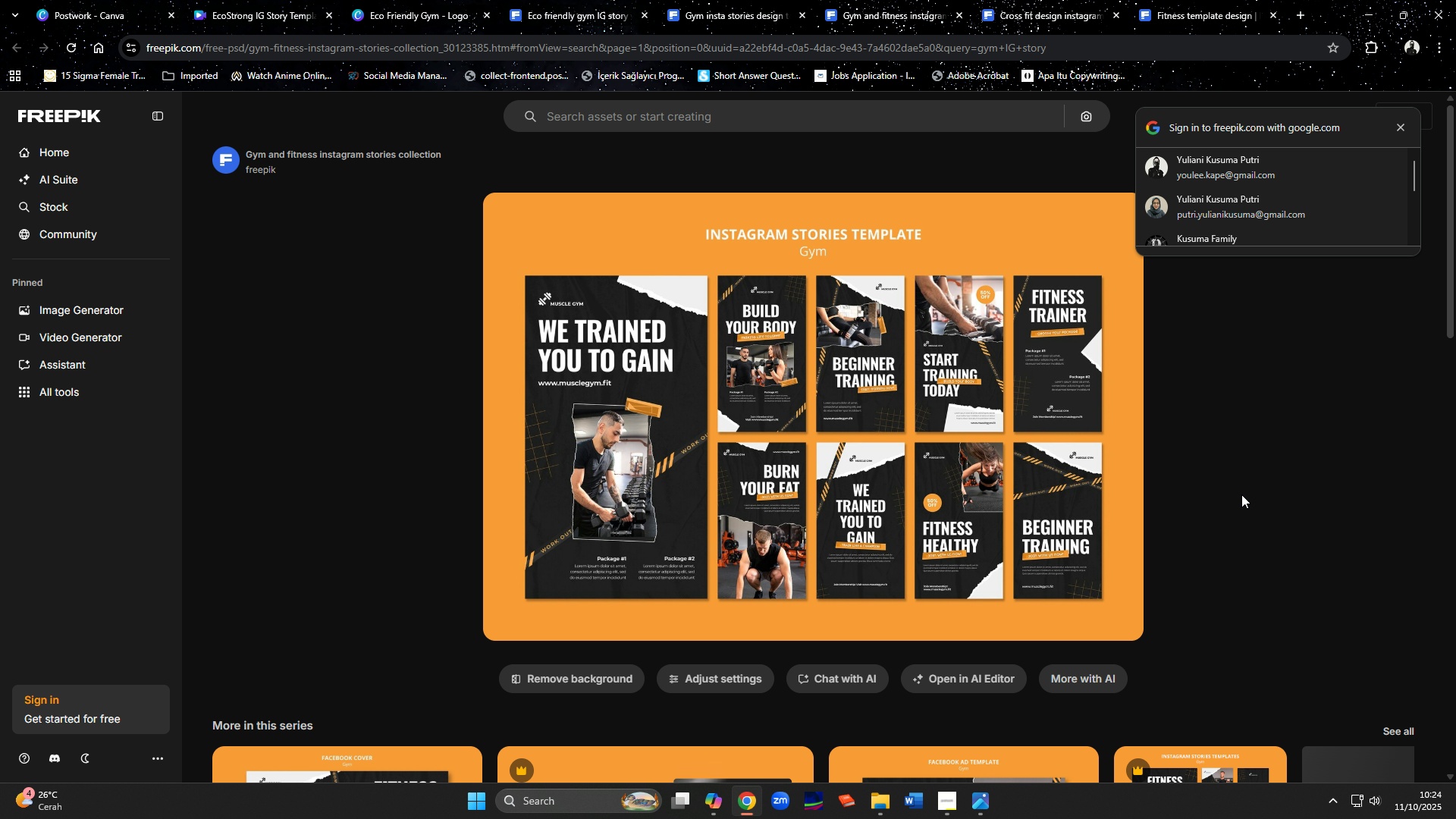 
left_click([218, 14])
 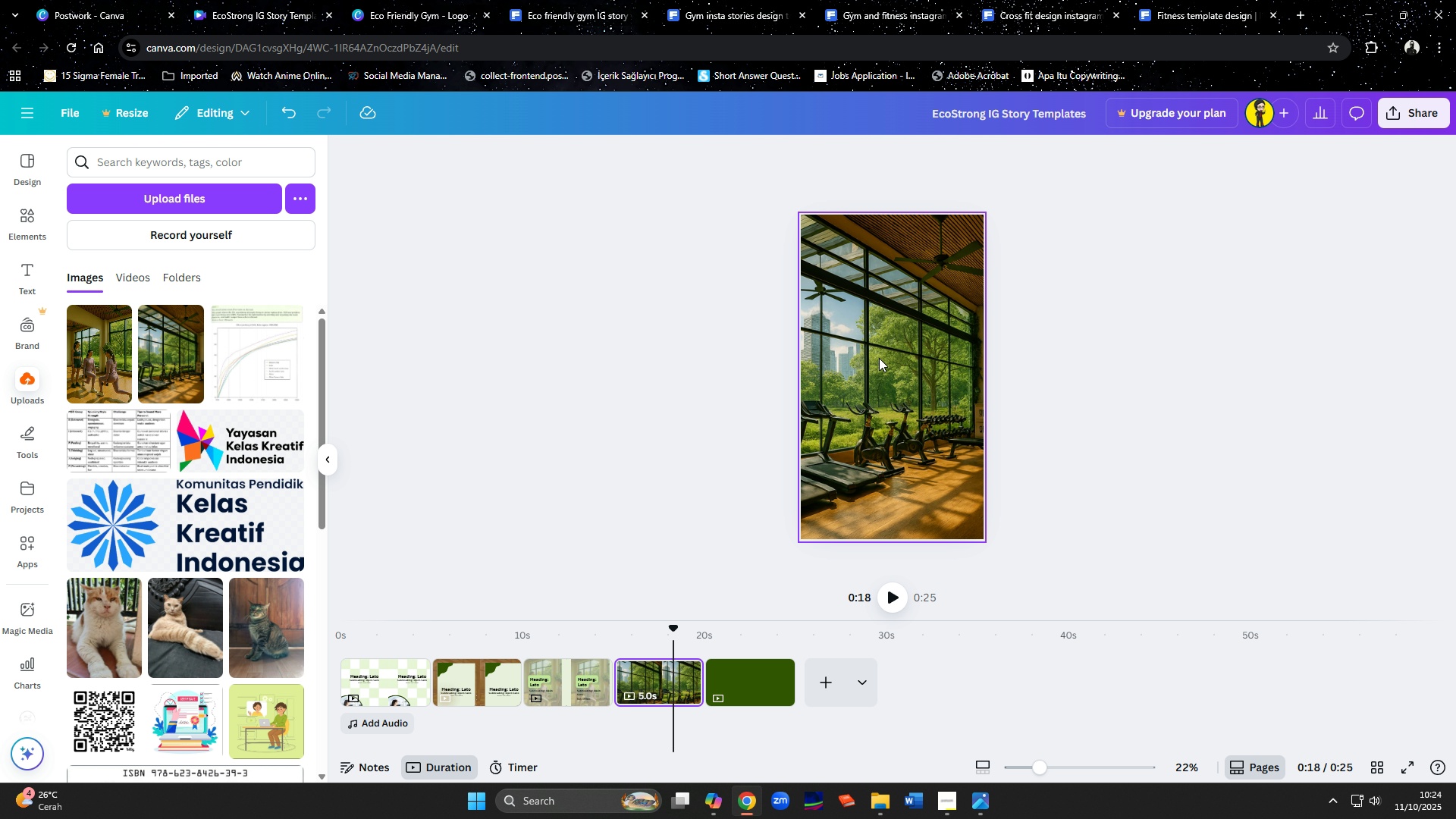 
right_click([879, 358])
 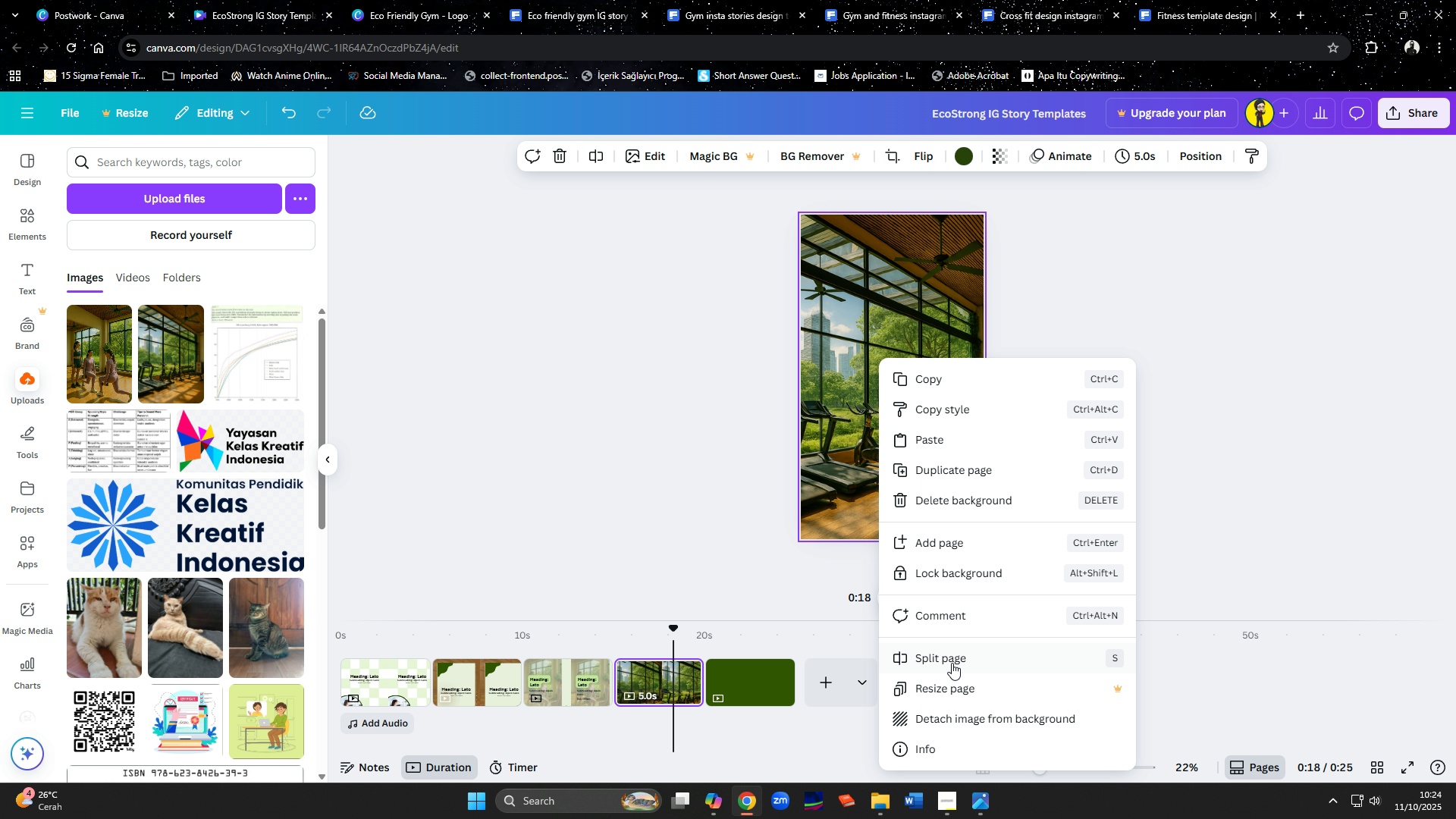 
left_click([949, 715])
 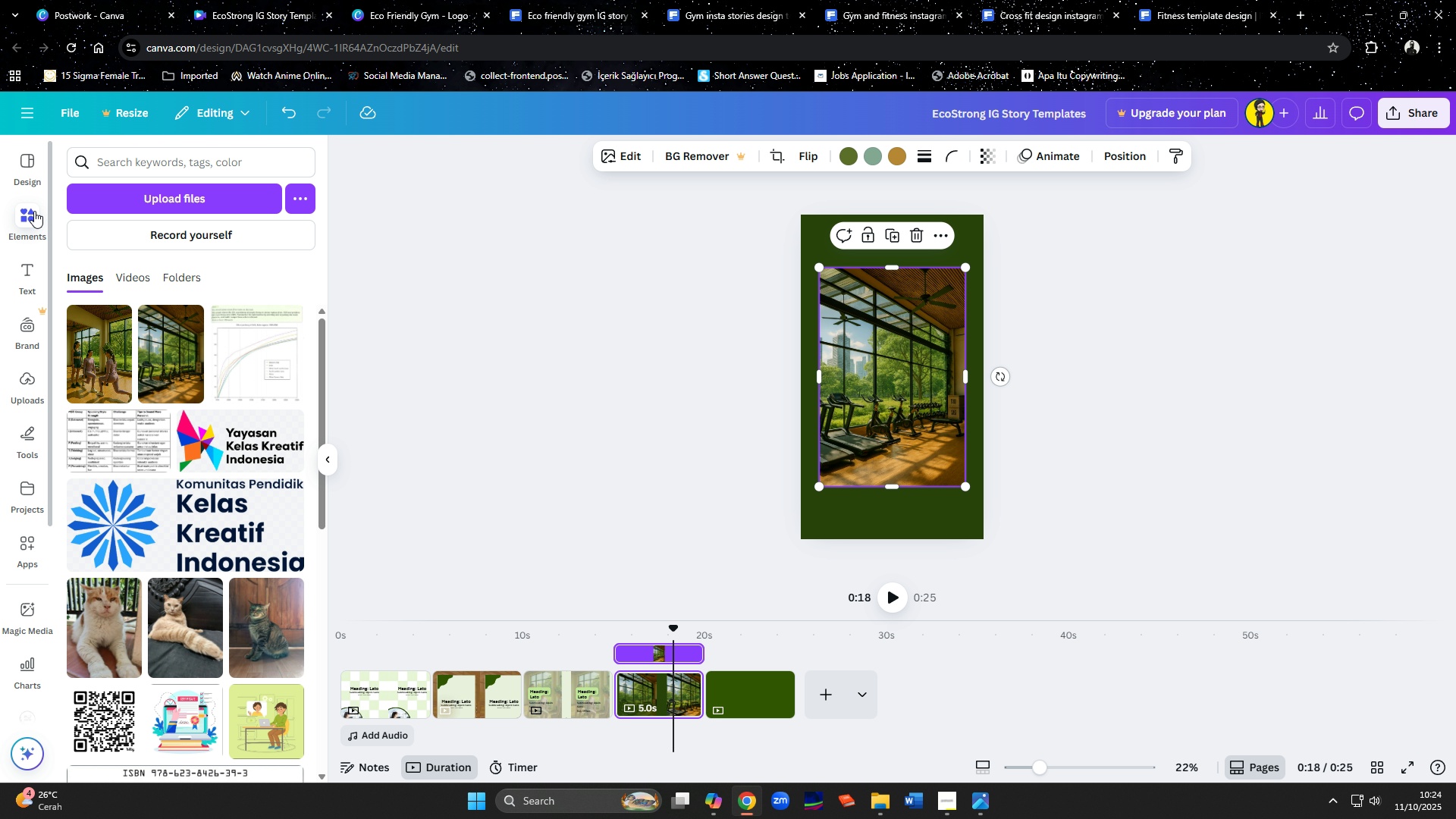 
left_click([34, 211])
 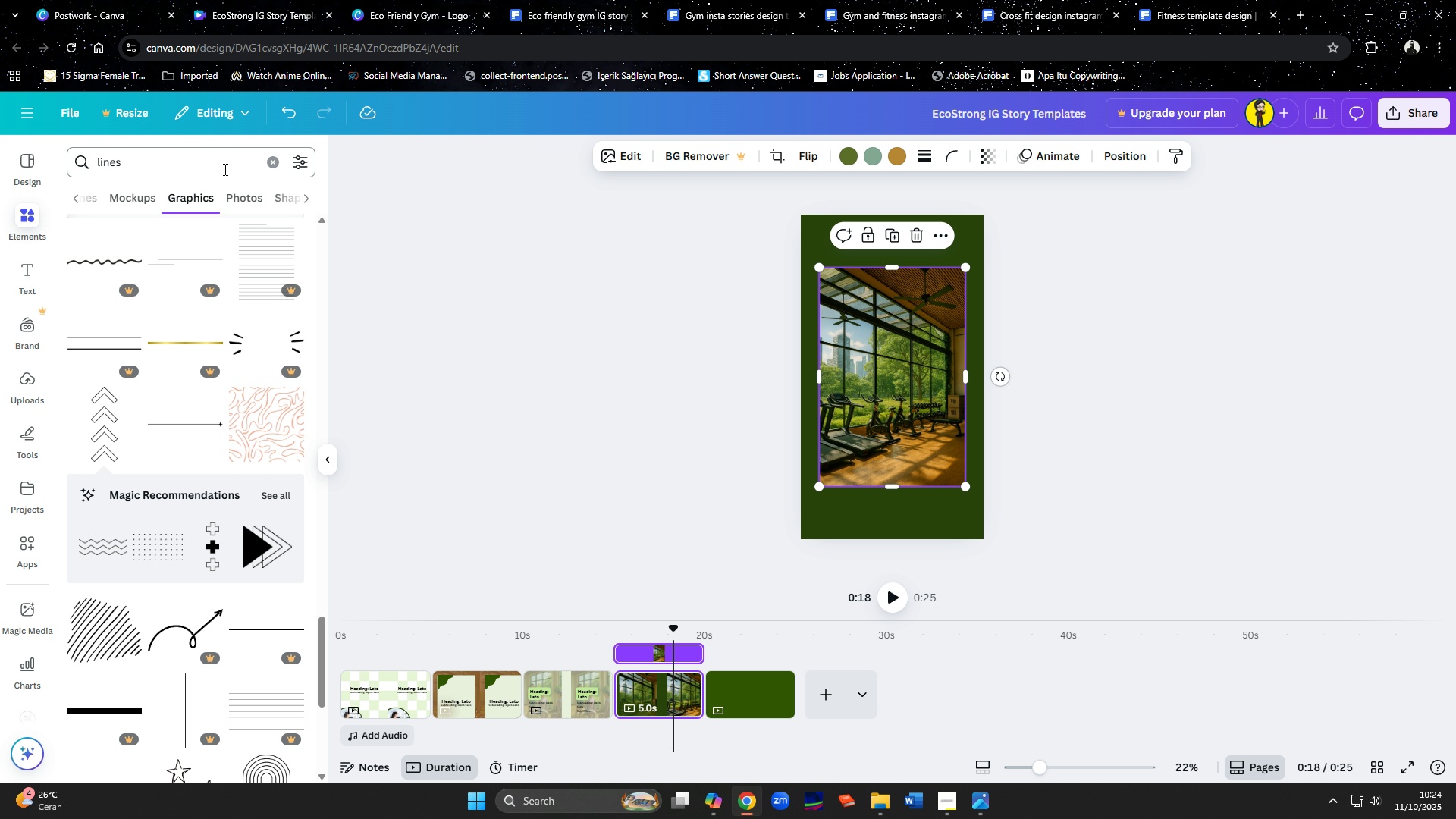 
left_click([264, 166])
 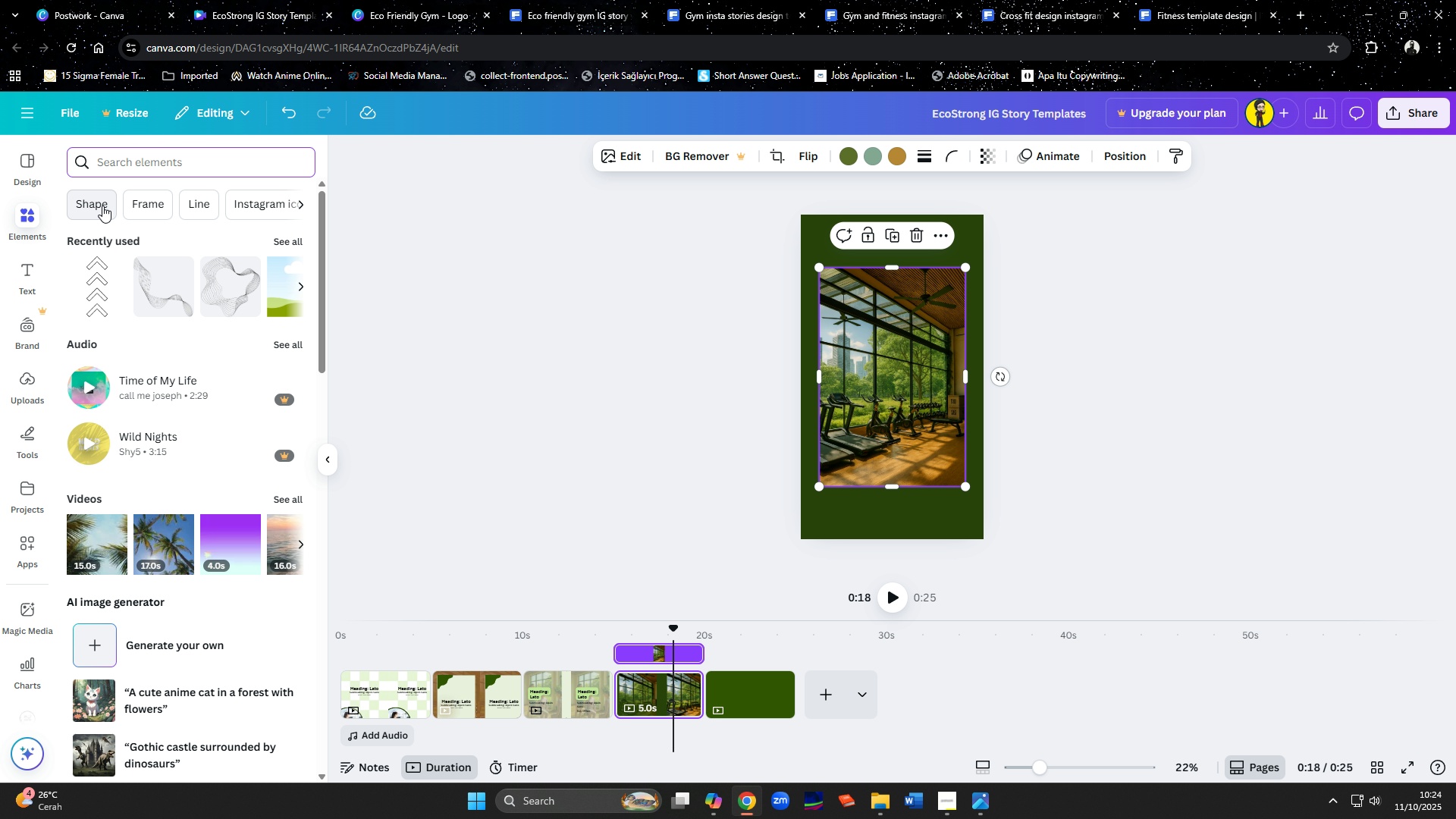 
left_click([141, 209])
 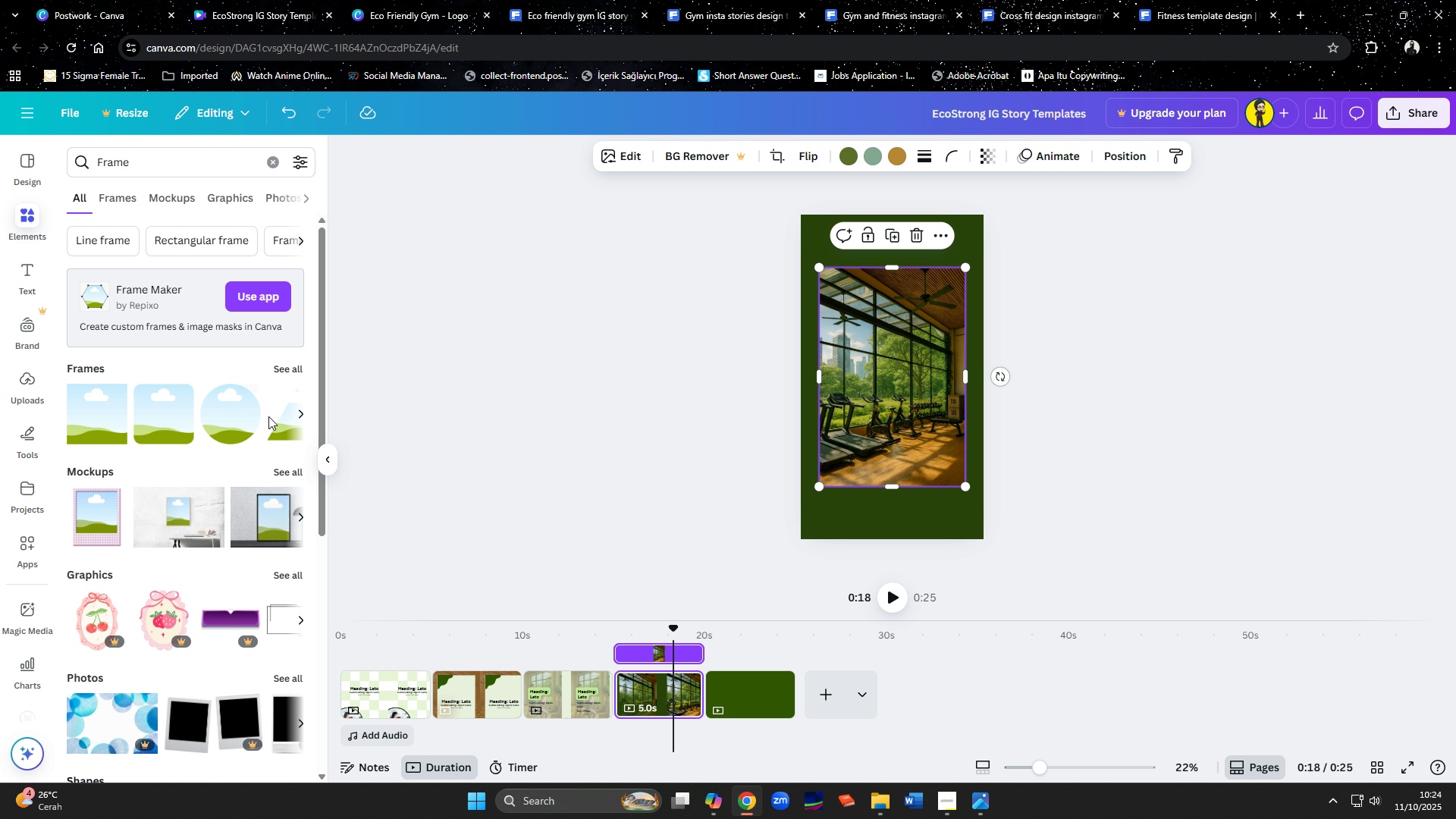 
left_click([283, 369])
 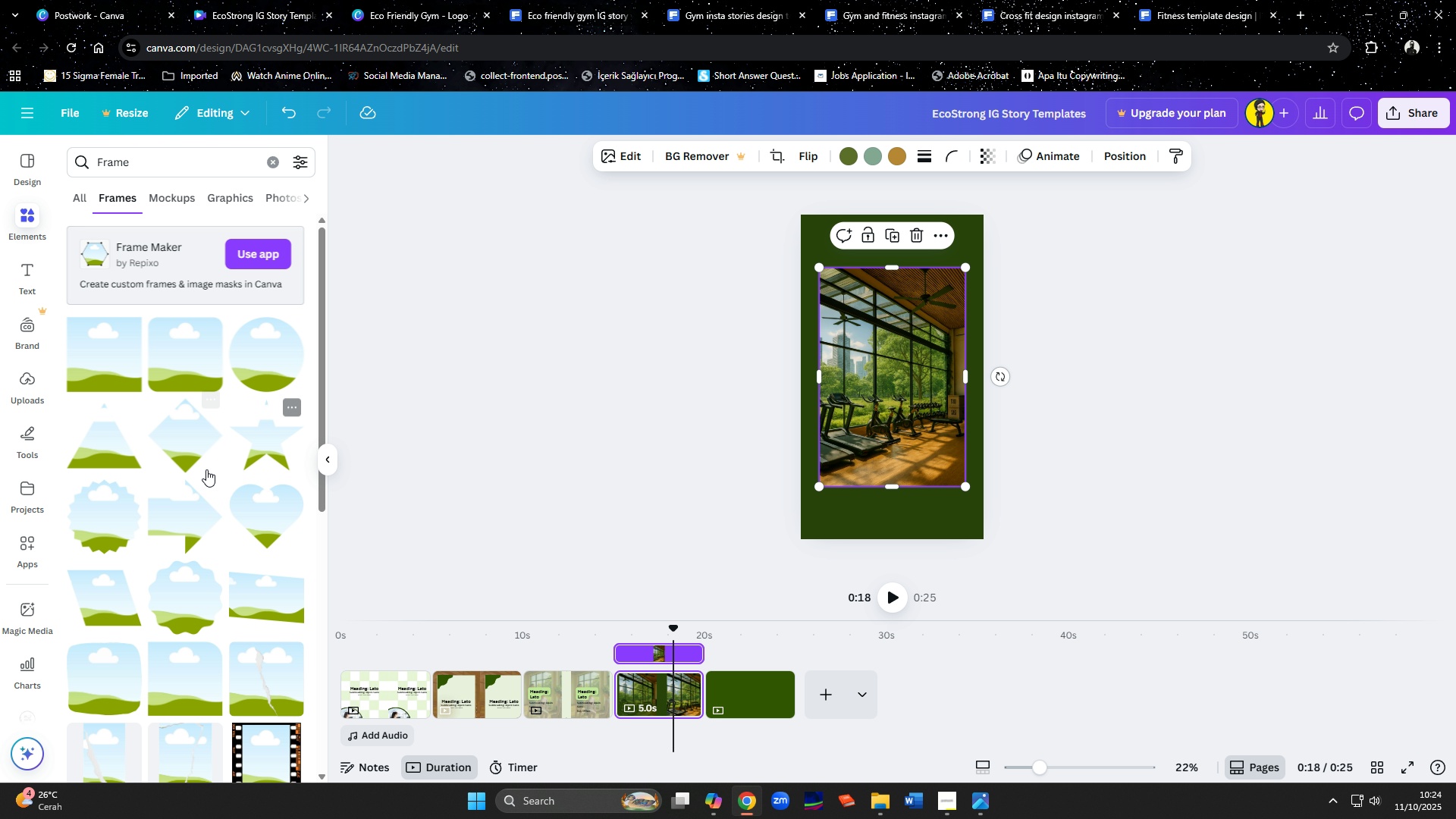 
scroll: coordinate [197, 504], scroll_direction: down, amount: 6.0
 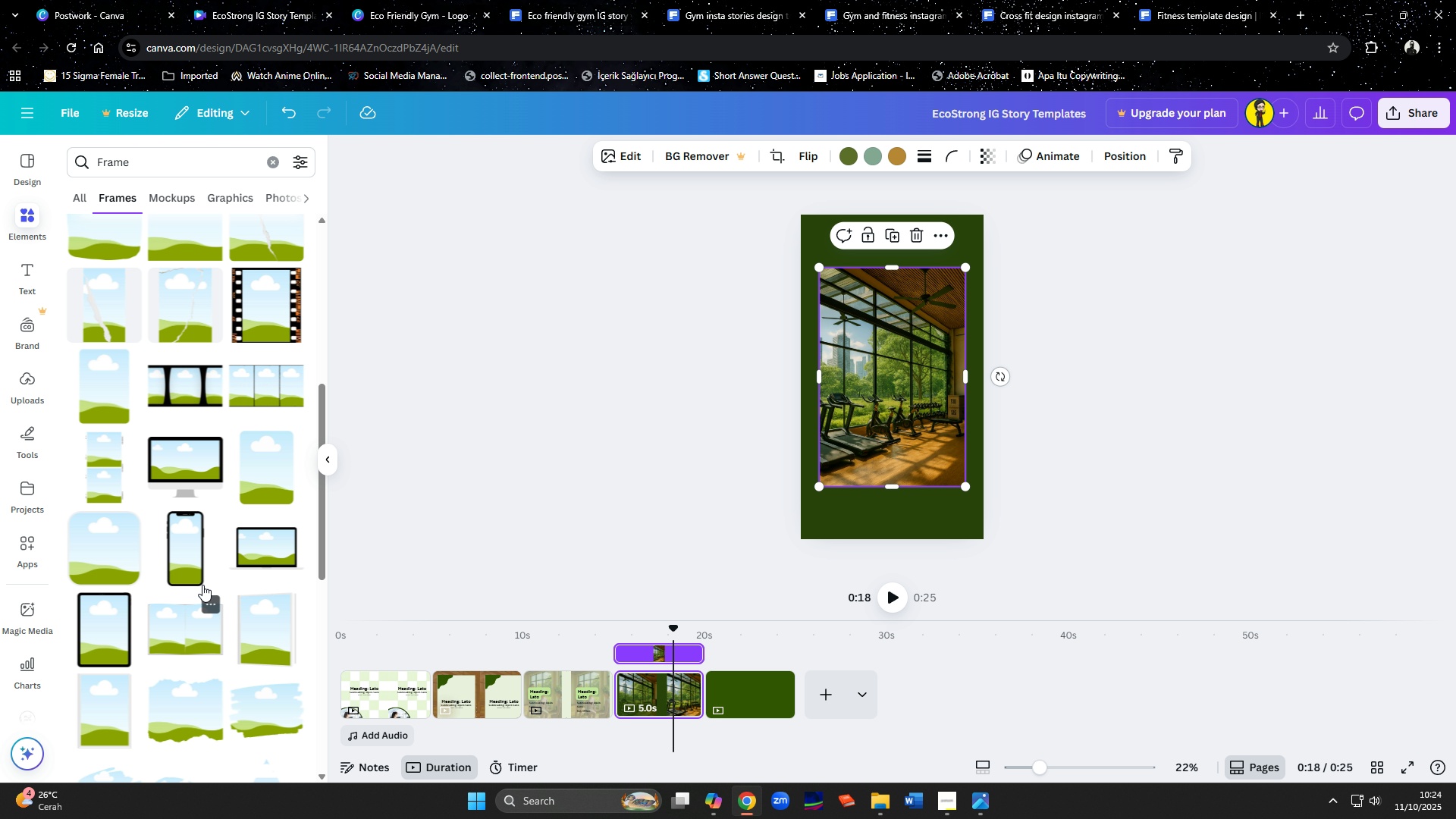 
left_click([167, 711])
 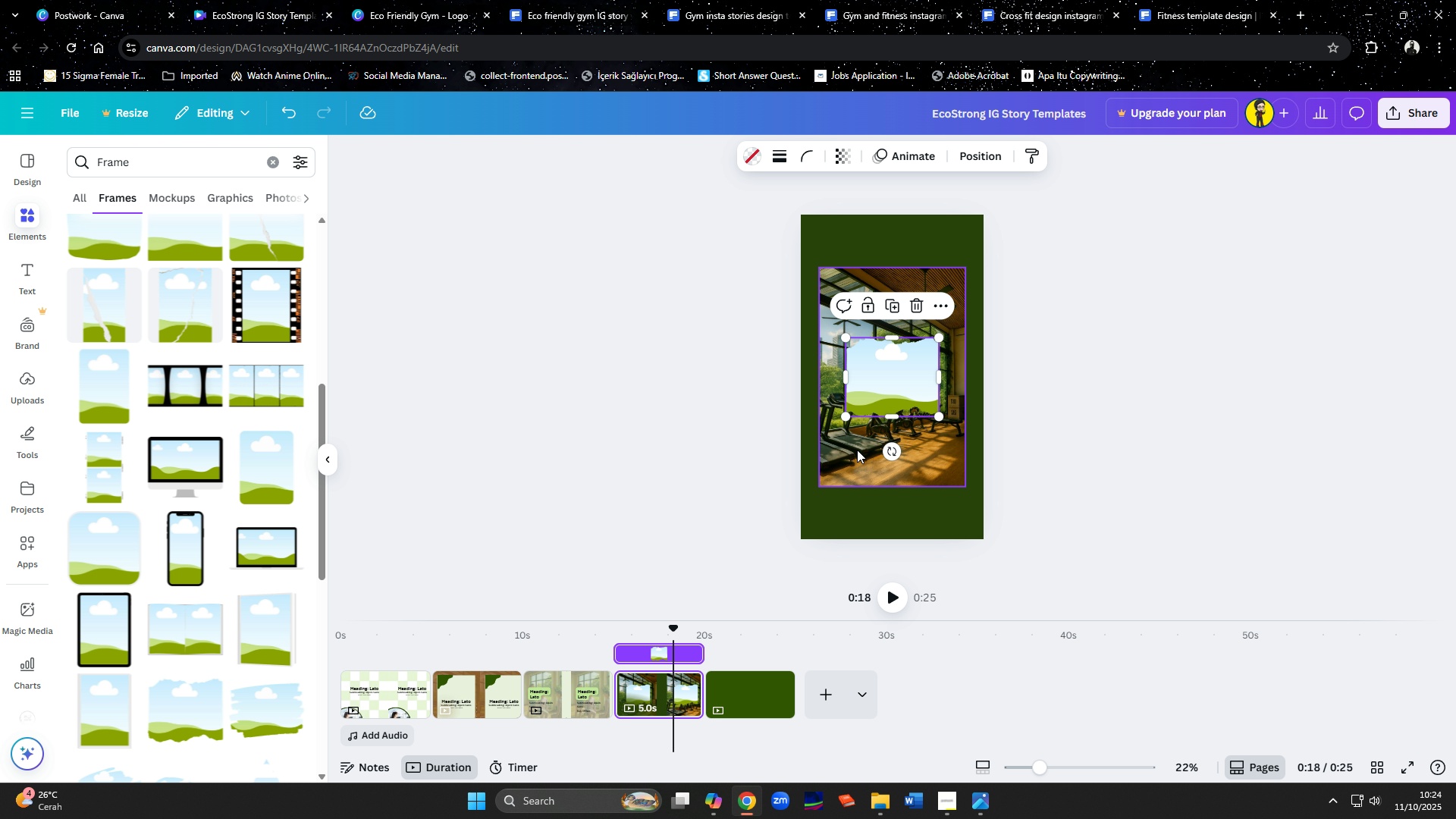 
left_click_drag(start_coordinate=[861, 450], to_coordinate=[887, 391])
 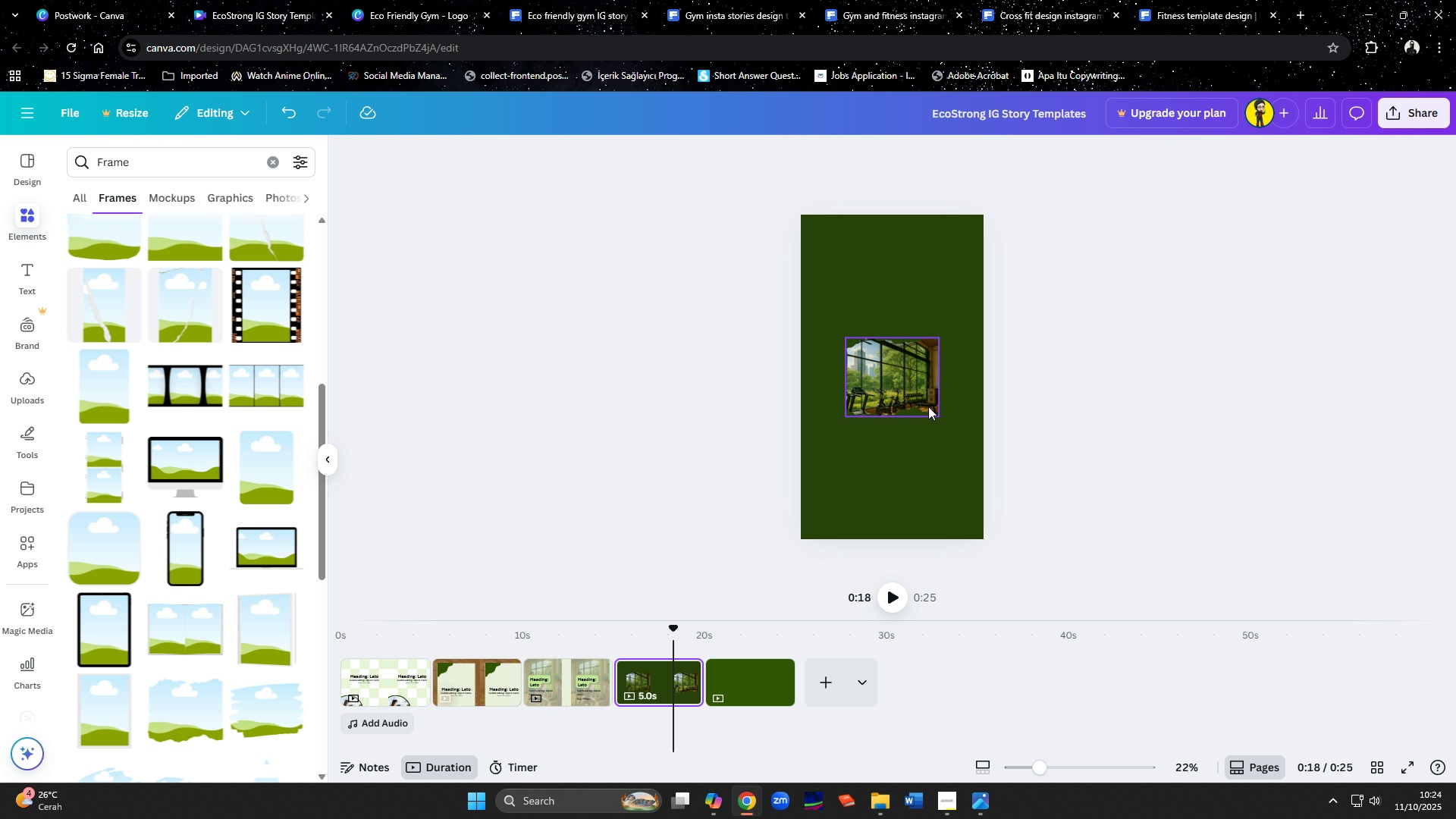 
left_click([913, 377])
 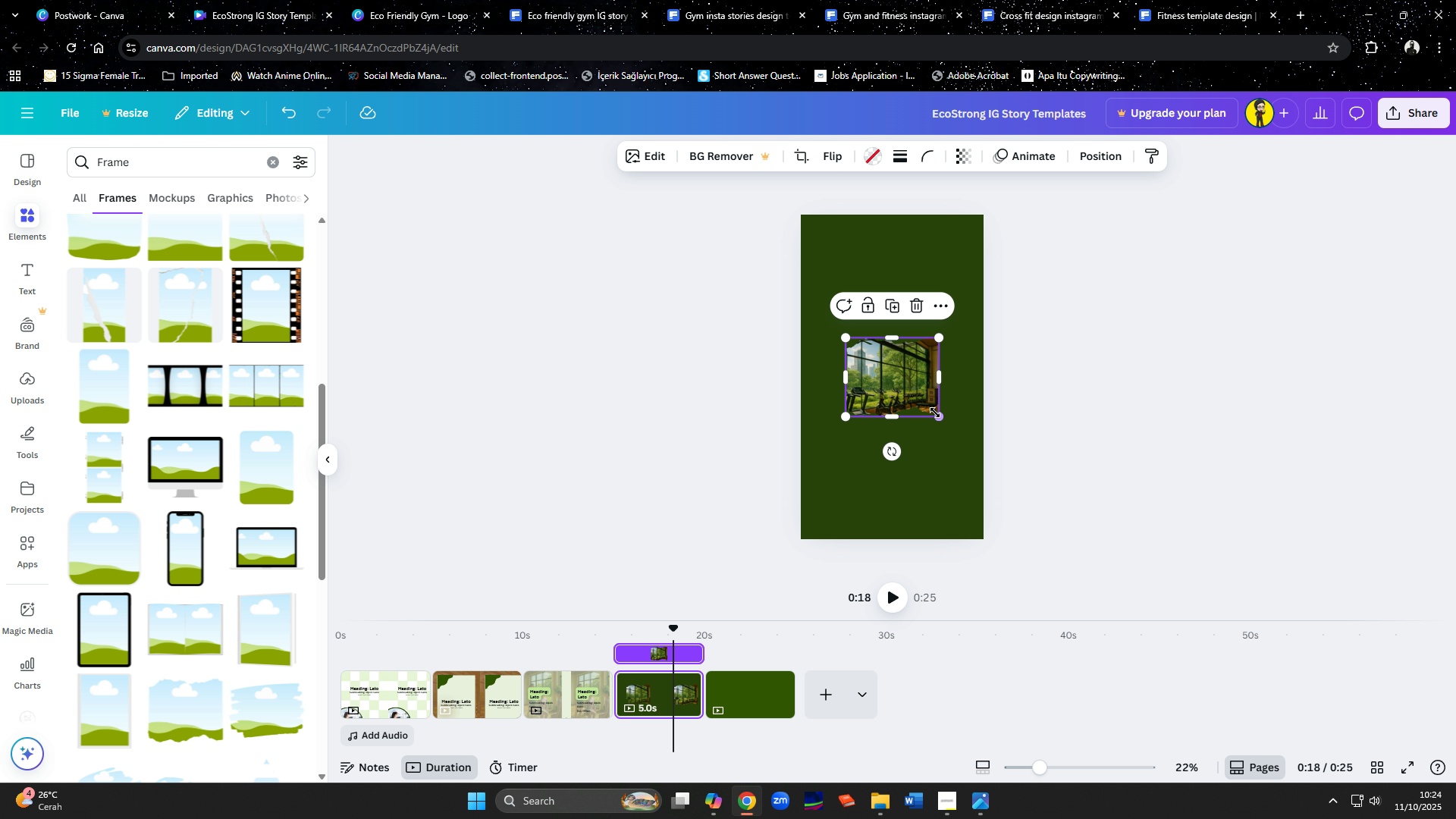 
left_click_drag(start_coordinate=[935, 413], to_coordinate=[999, 518])
 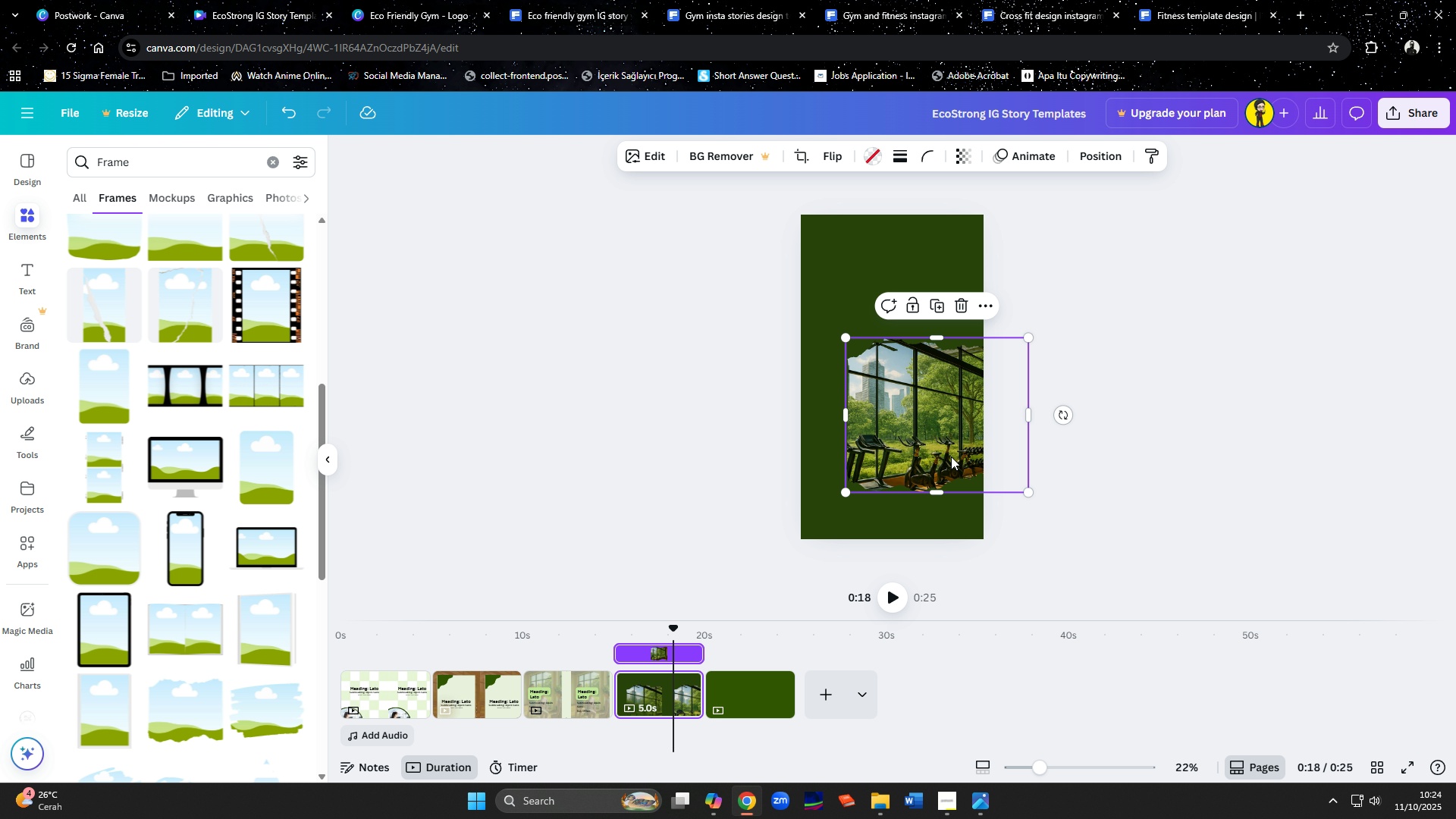 
left_click_drag(start_coordinate=[951, 456], to_coordinate=[902, 493])
 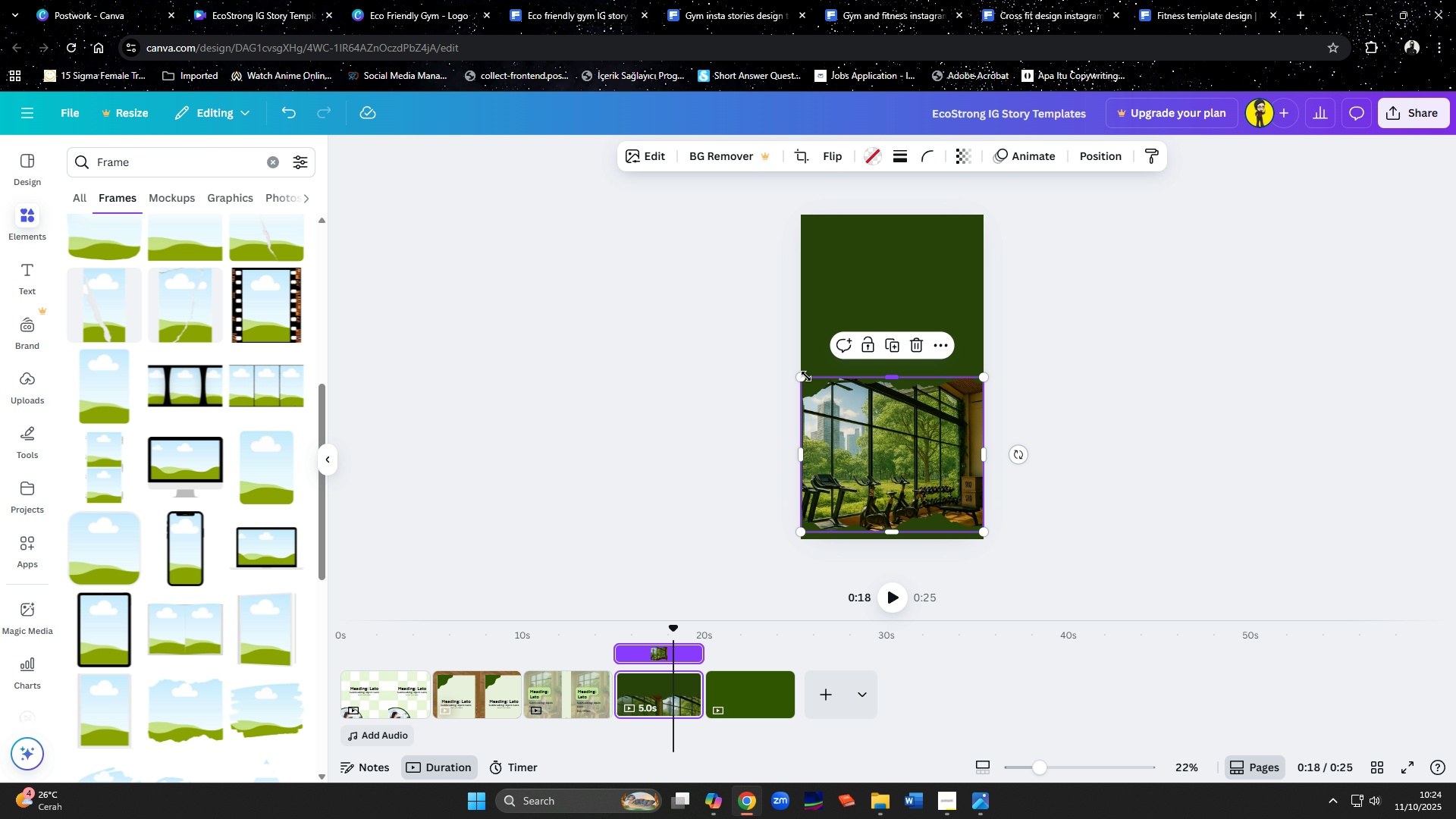 
left_click_drag(start_coordinate=[806, 376], to_coordinate=[830, 394])
 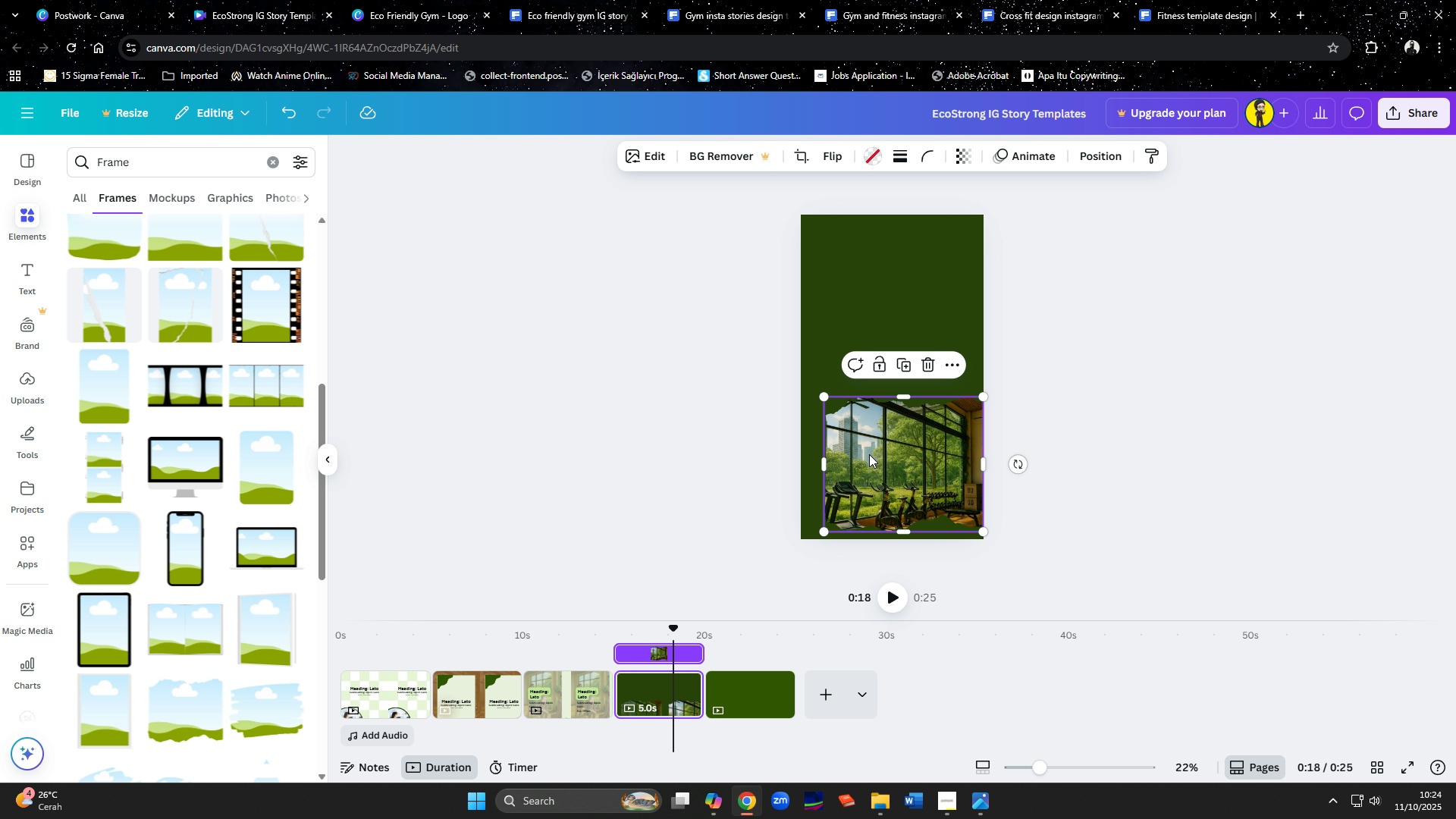 
left_click_drag(start_coordinate=[869, 454], to_coordinate=[868, 442])
 